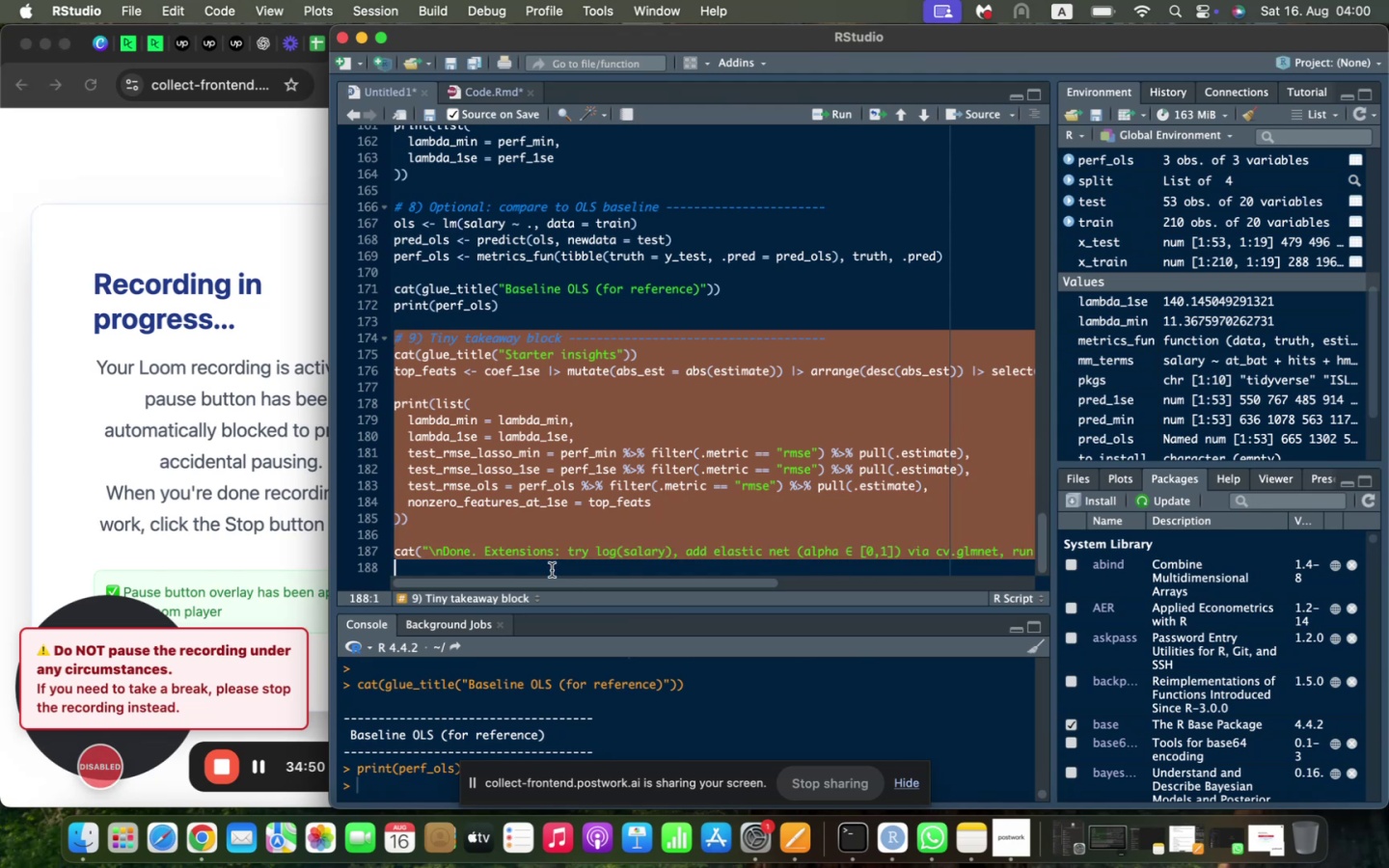 
key(Meta+Shift+C)
 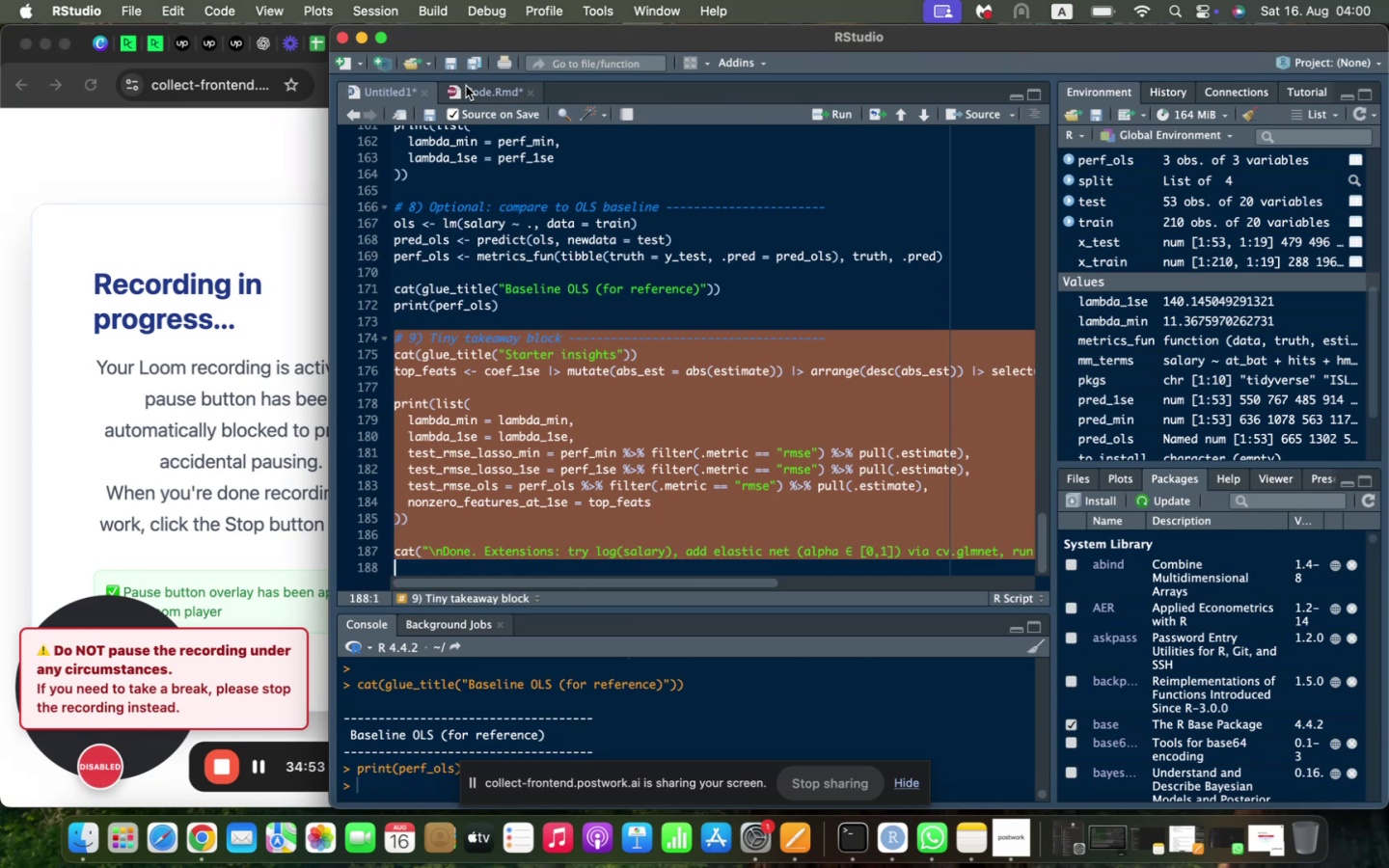 
left_click([466, 86])
 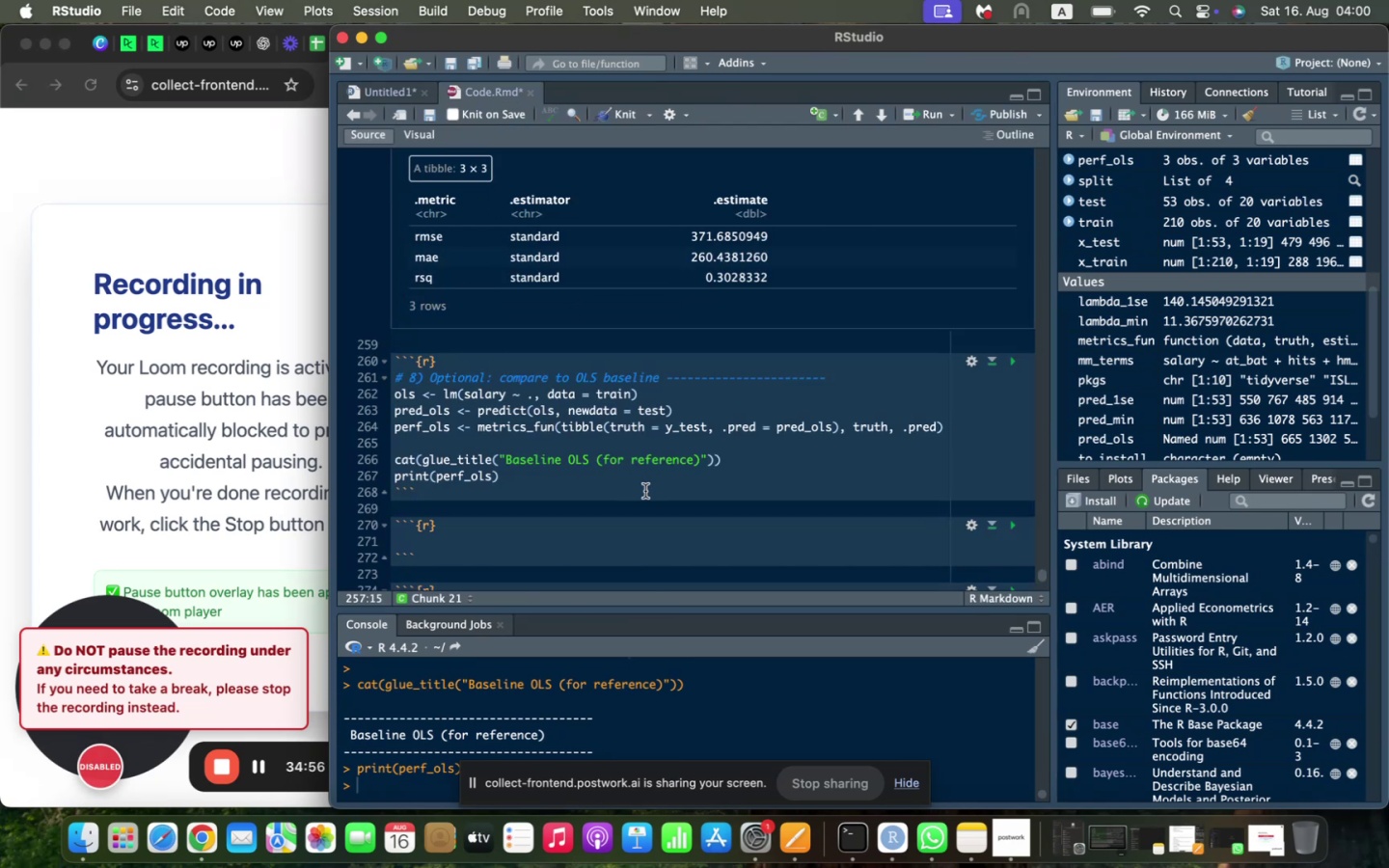 
left_click_drag(start_coordinate=[557, 470], to_coordinate=[389, 376])
 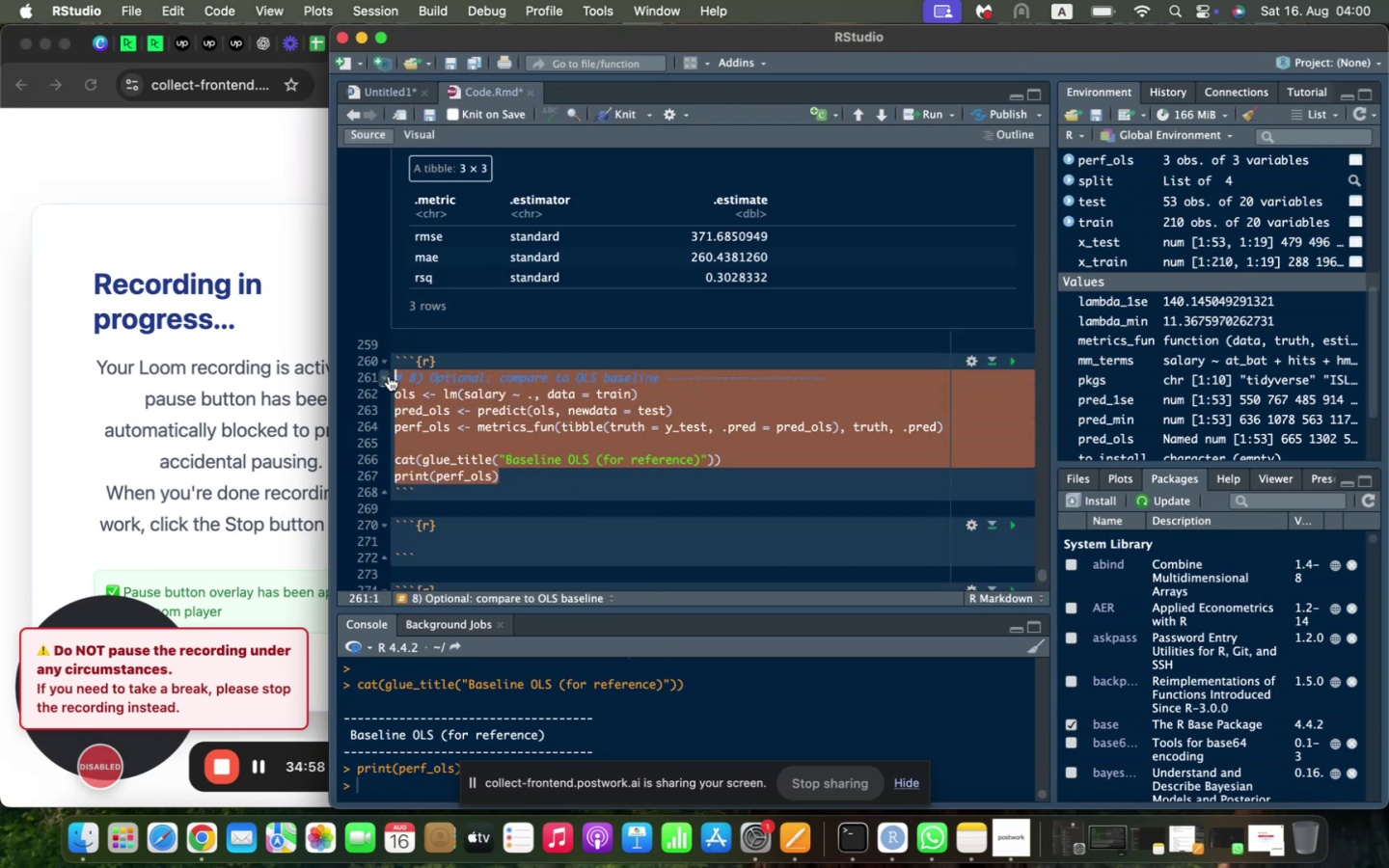 
key(Shift+Backspace)
 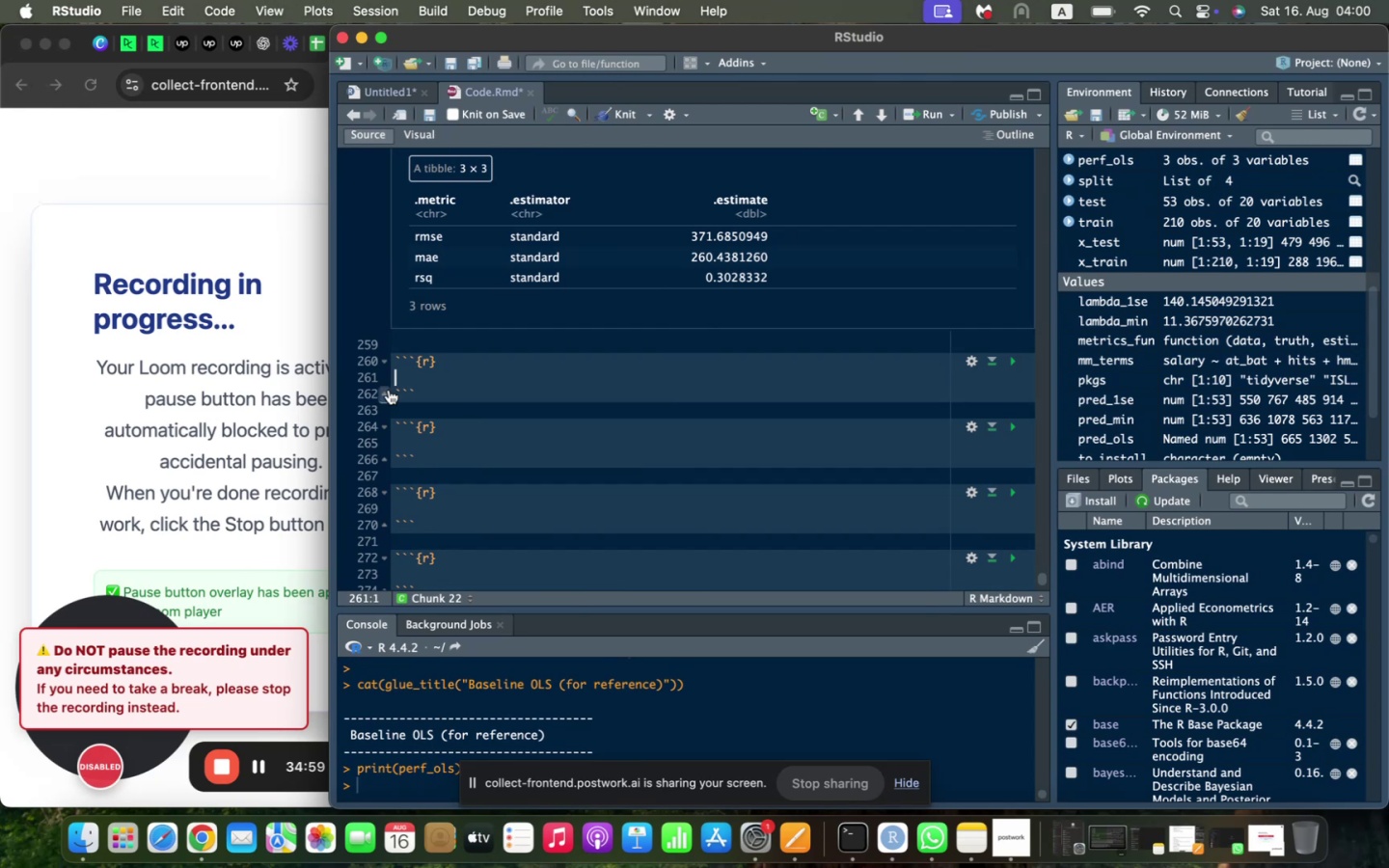 
scroll: coordinate [389, 391], scroll_direction: down, amount: 3.0
 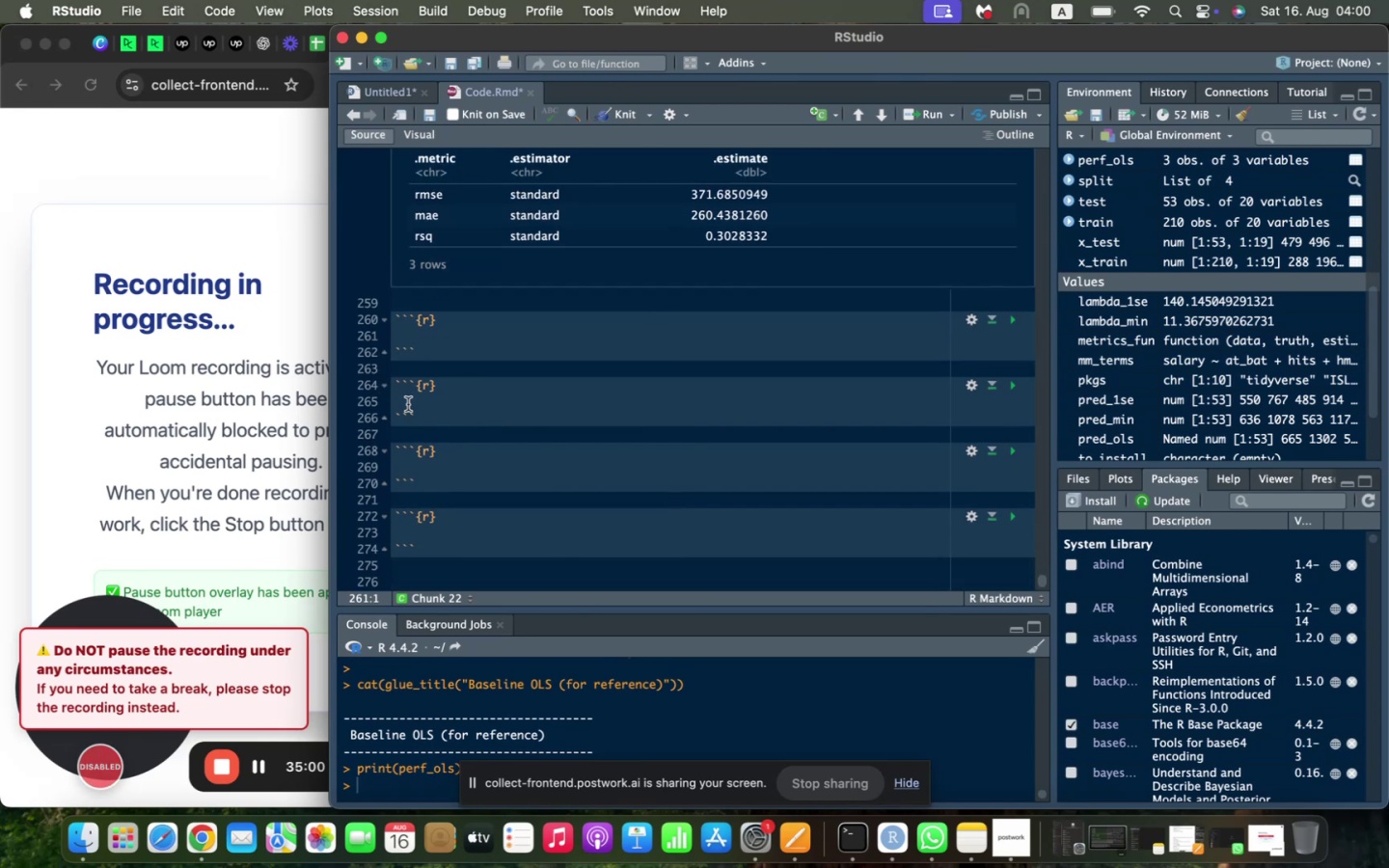 
left_click([409, 403])
 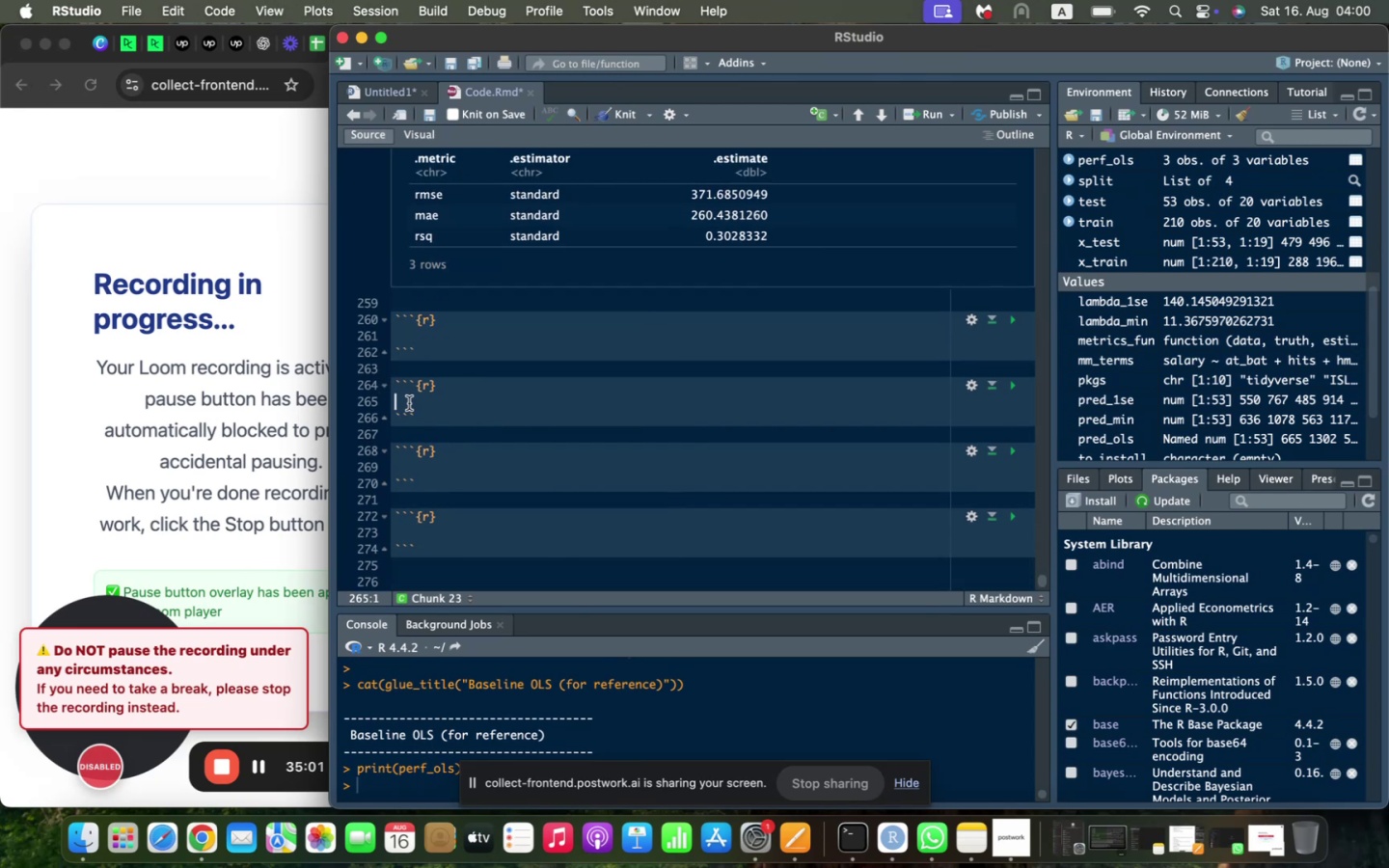 
key(Meta+Shift+V)
 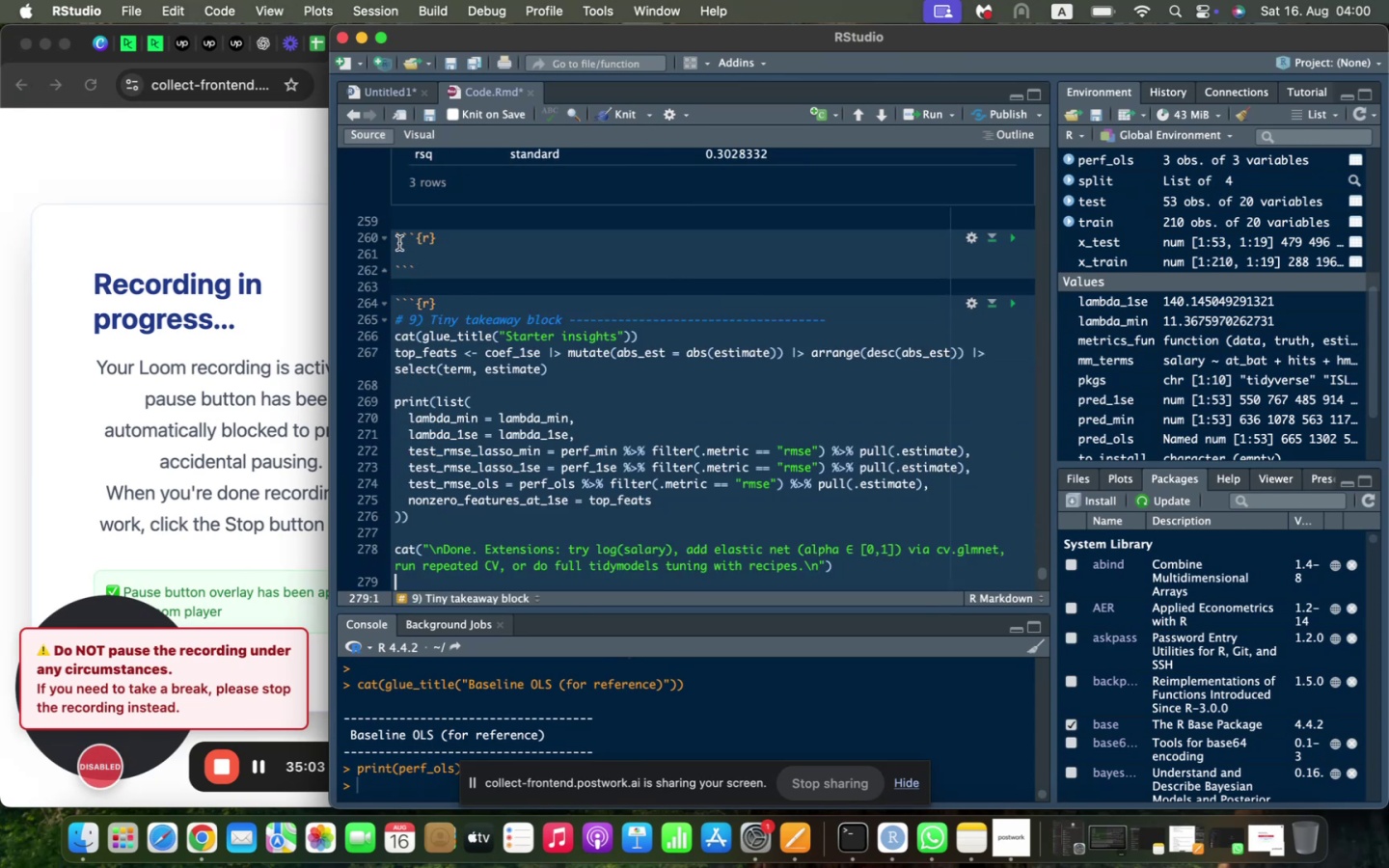 
left_click([395, 234])
 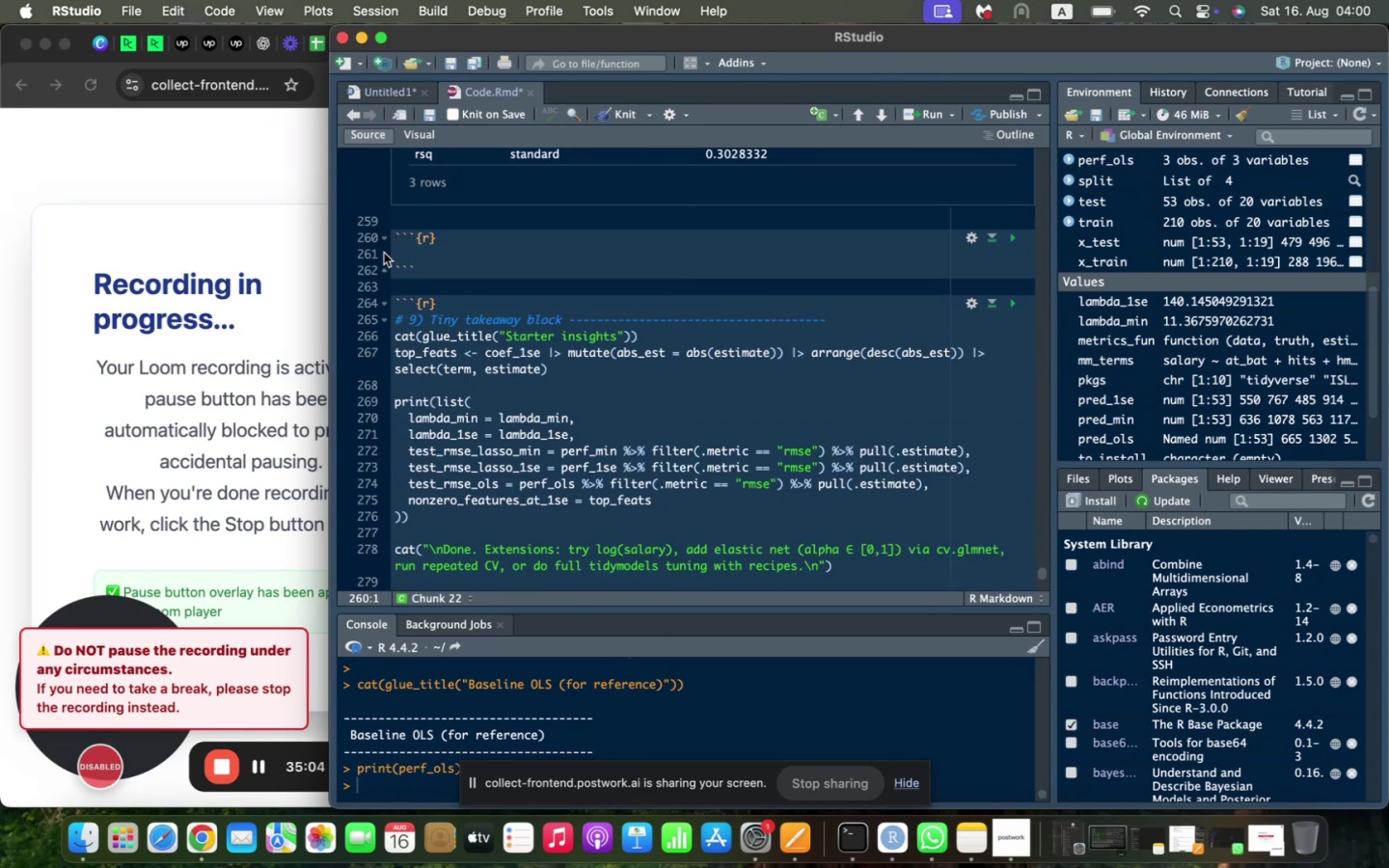 
key(Shift+Enter)
 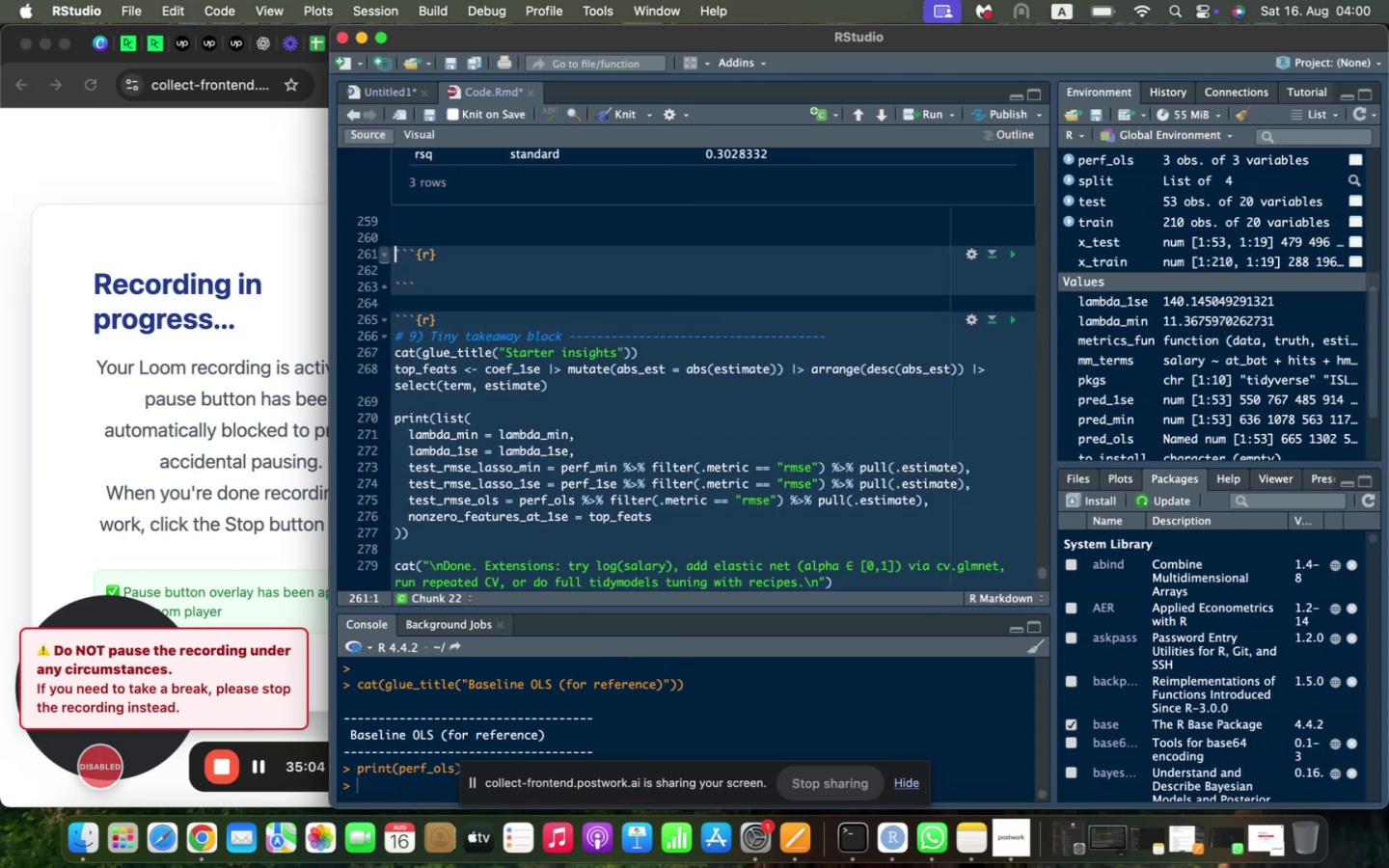 
key(Shift+ArrowUp)
 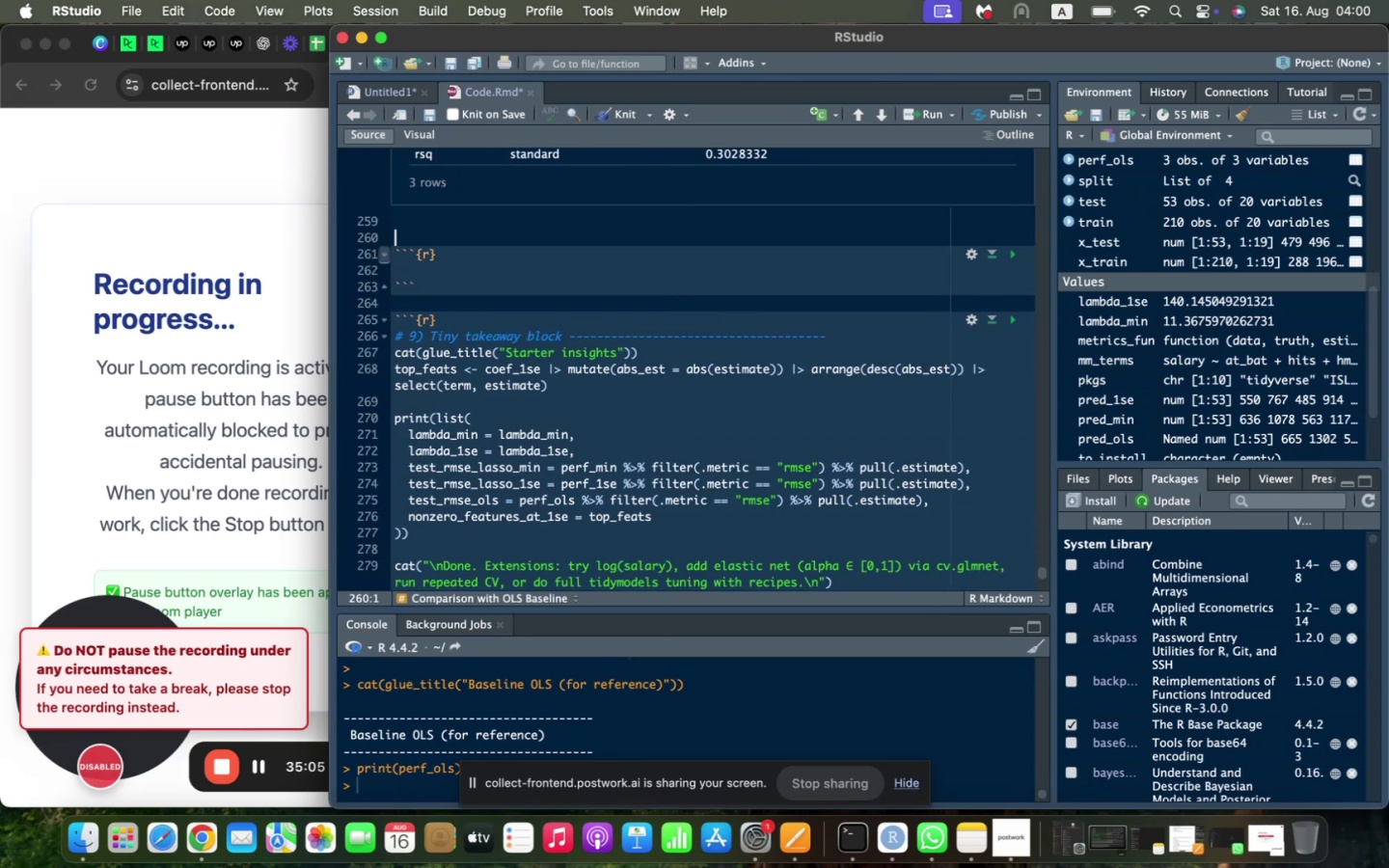 
key(Shift+Enter)
 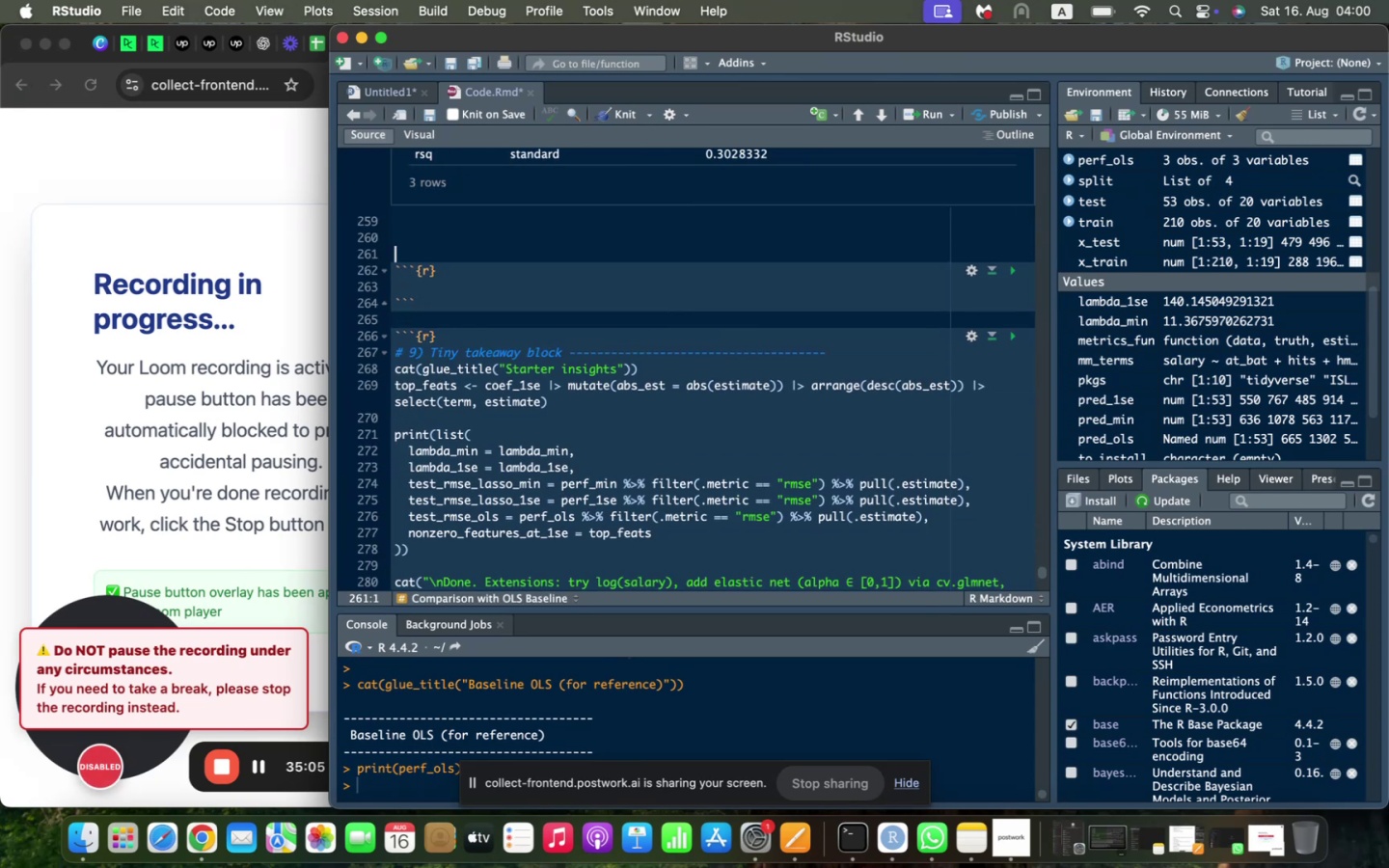 
key(Shift+ArrowUp)
 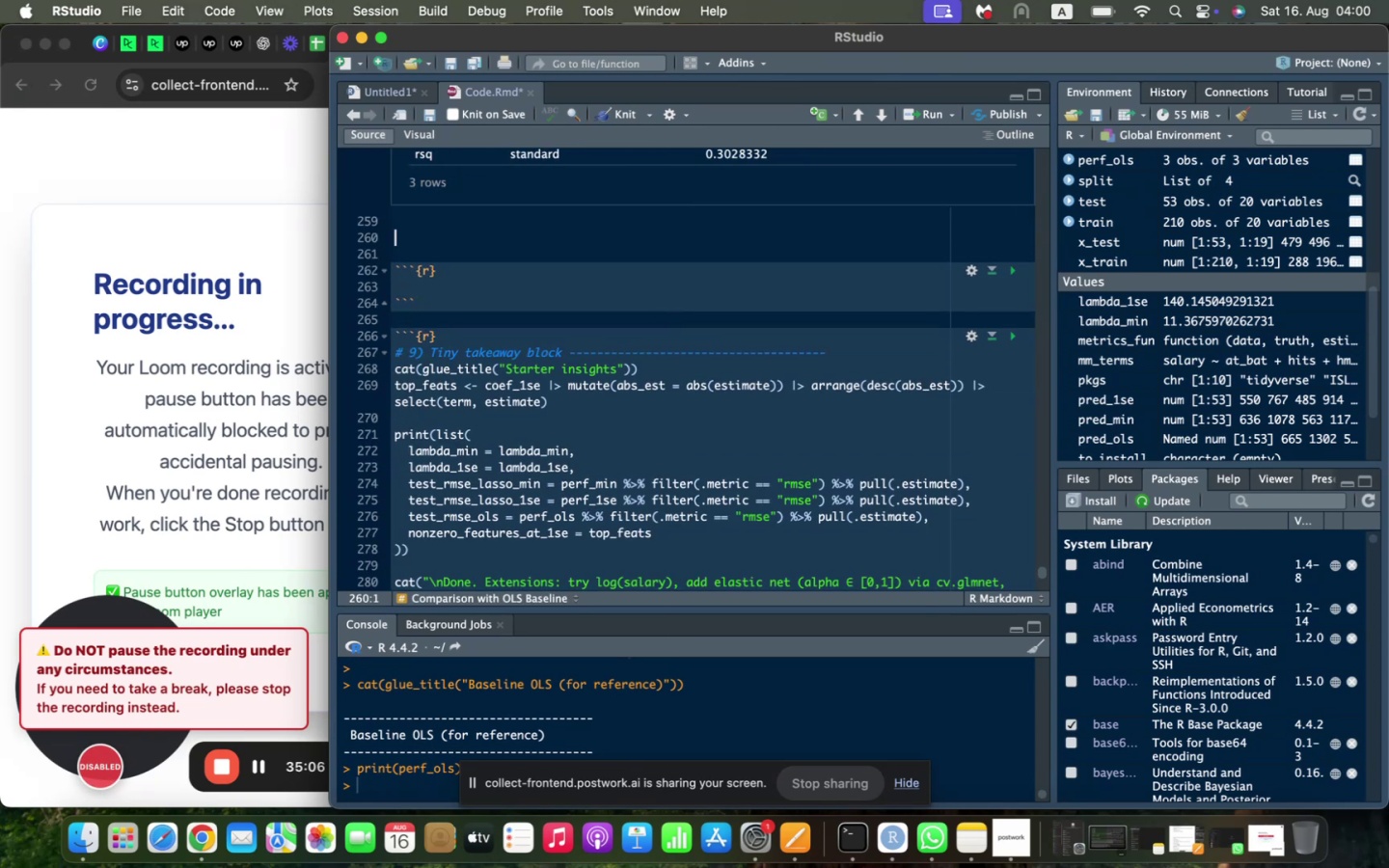 
type(## INSIGHTS)
 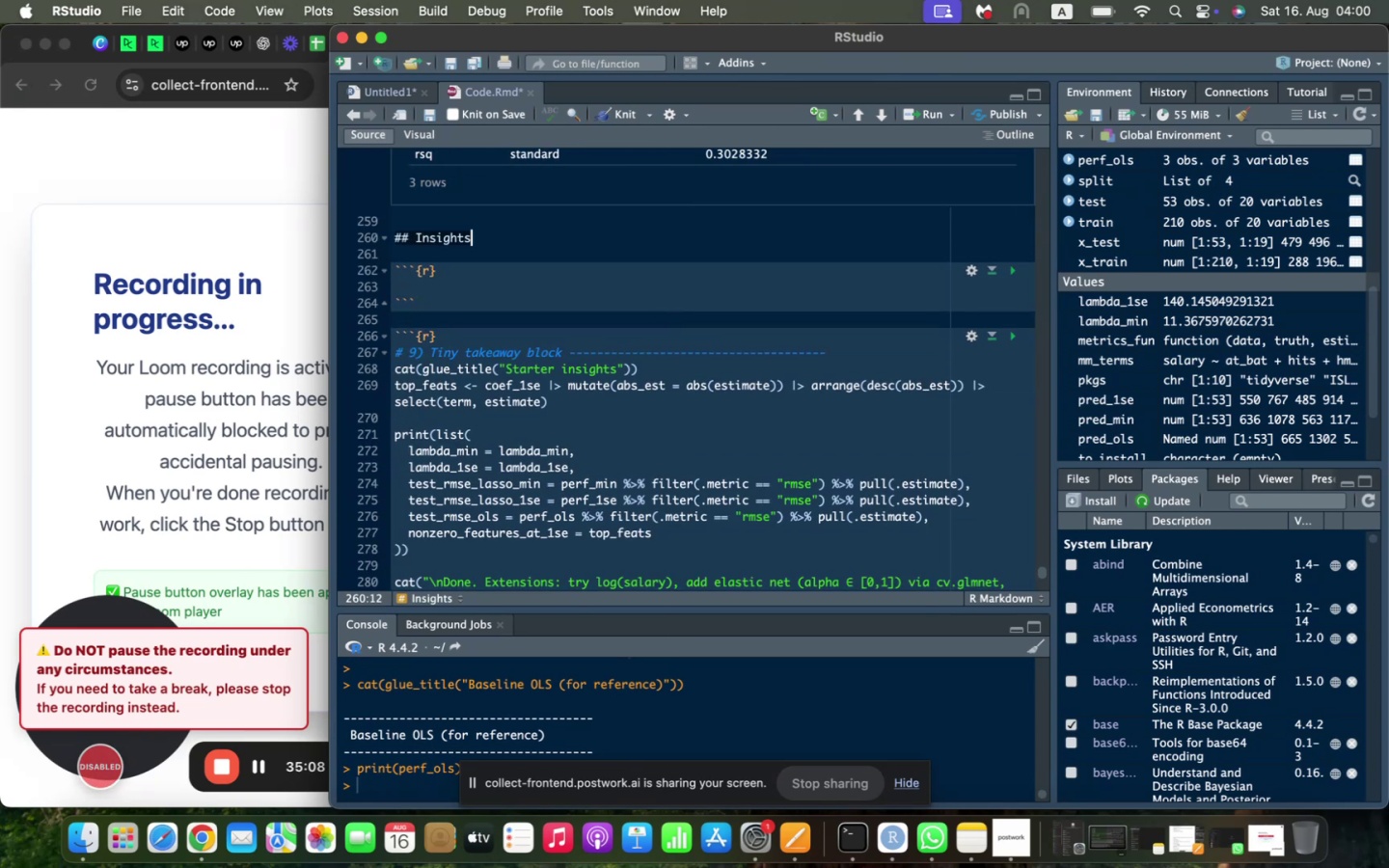 
key(Shift+ArrowDown)
 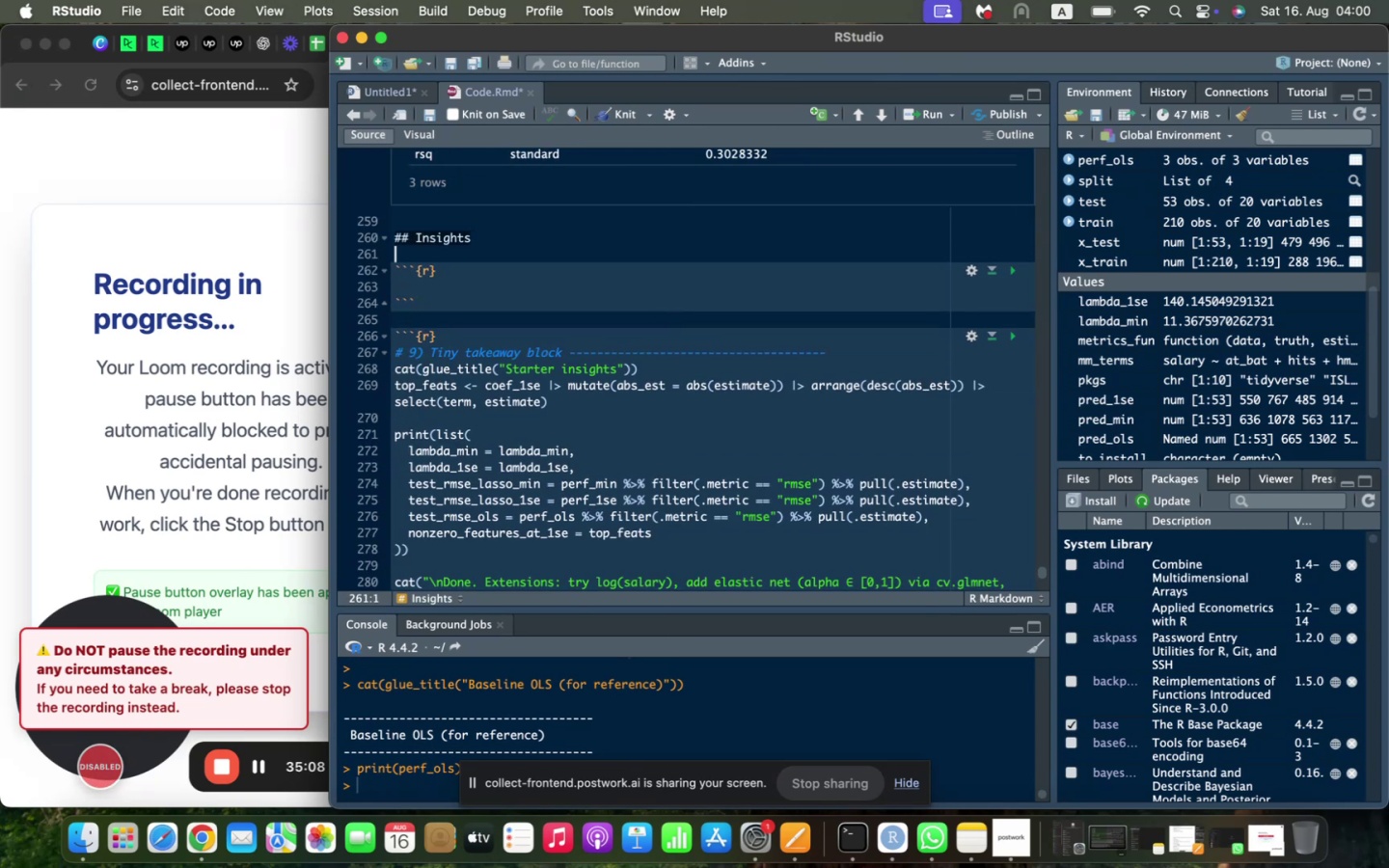 
key(Shift+ArrowDown)
 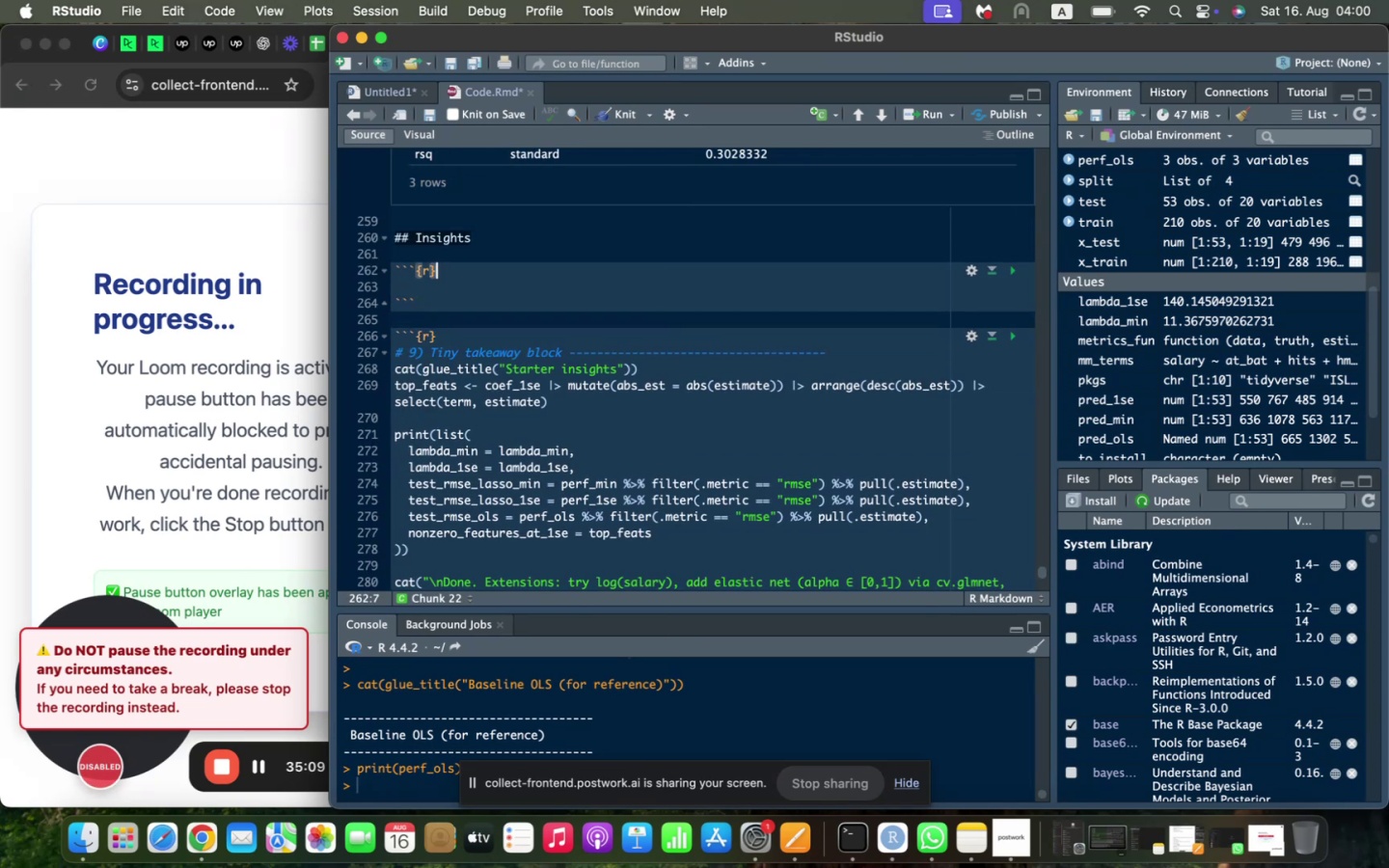 
key(Shift+ArrowDown)
 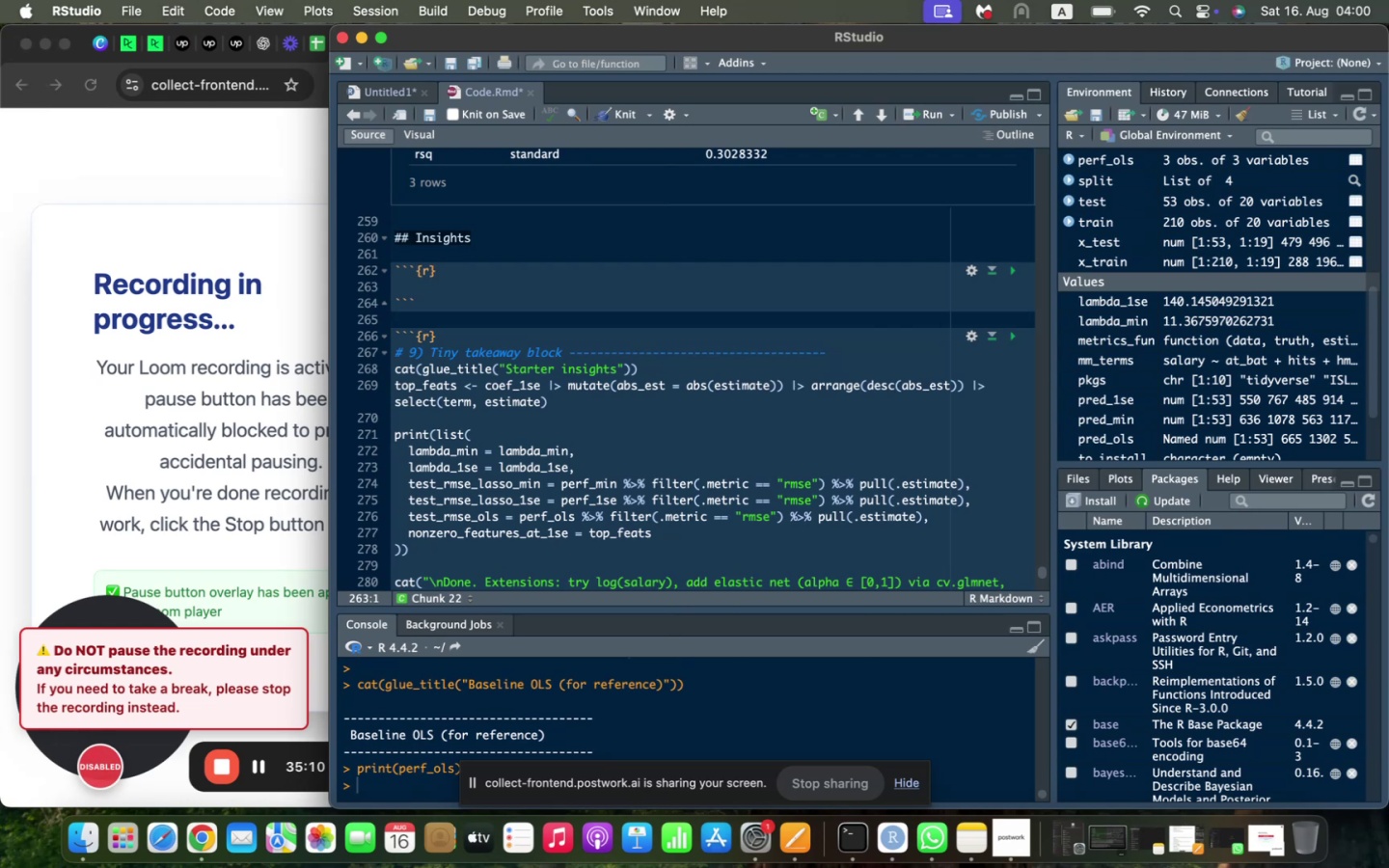 
type(CAT(GLUE_TITLE("INSIGHTS)
 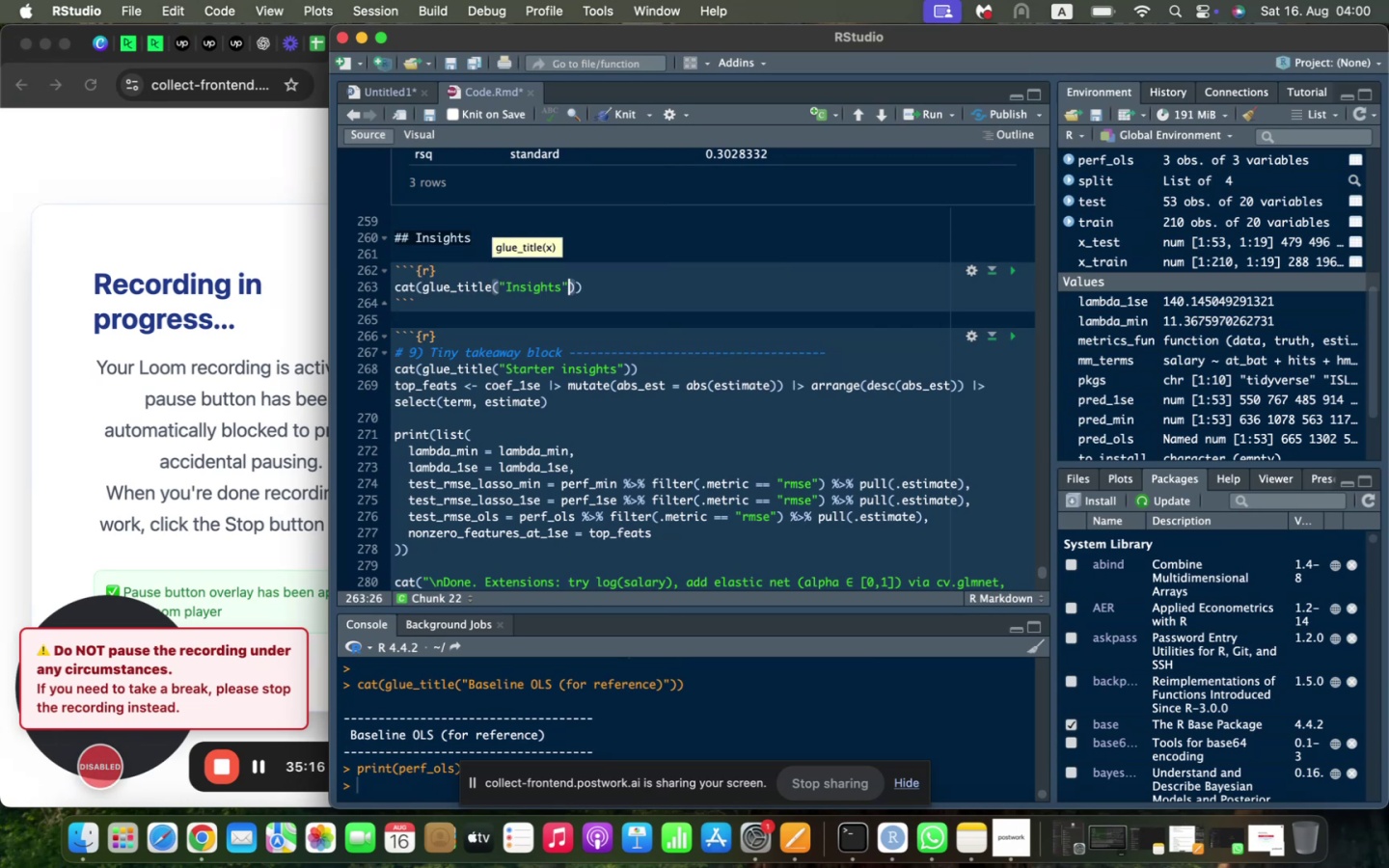 
 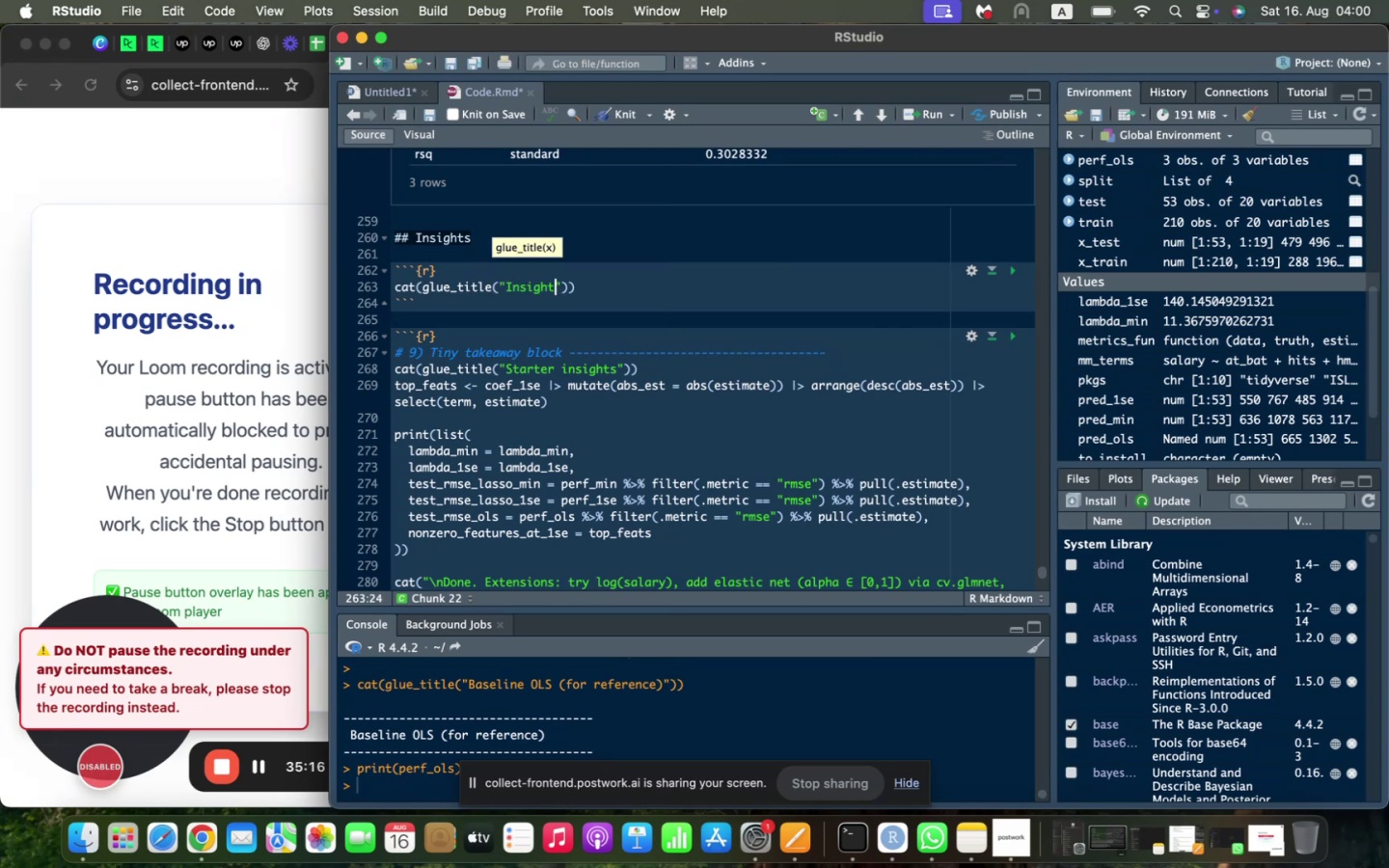 
key(Shift+ArrowRight)
 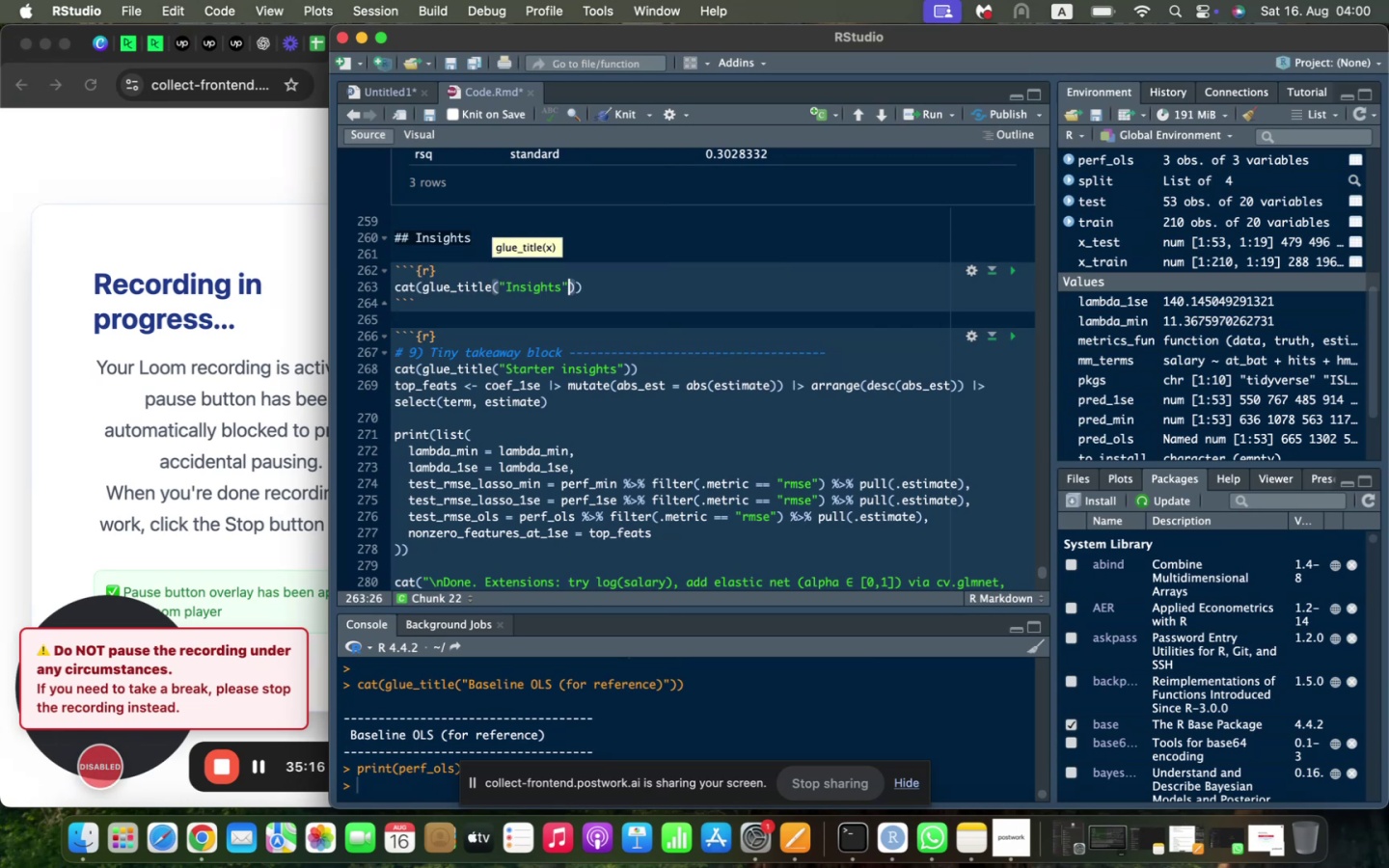 
key(Shift+ArrowRight)
 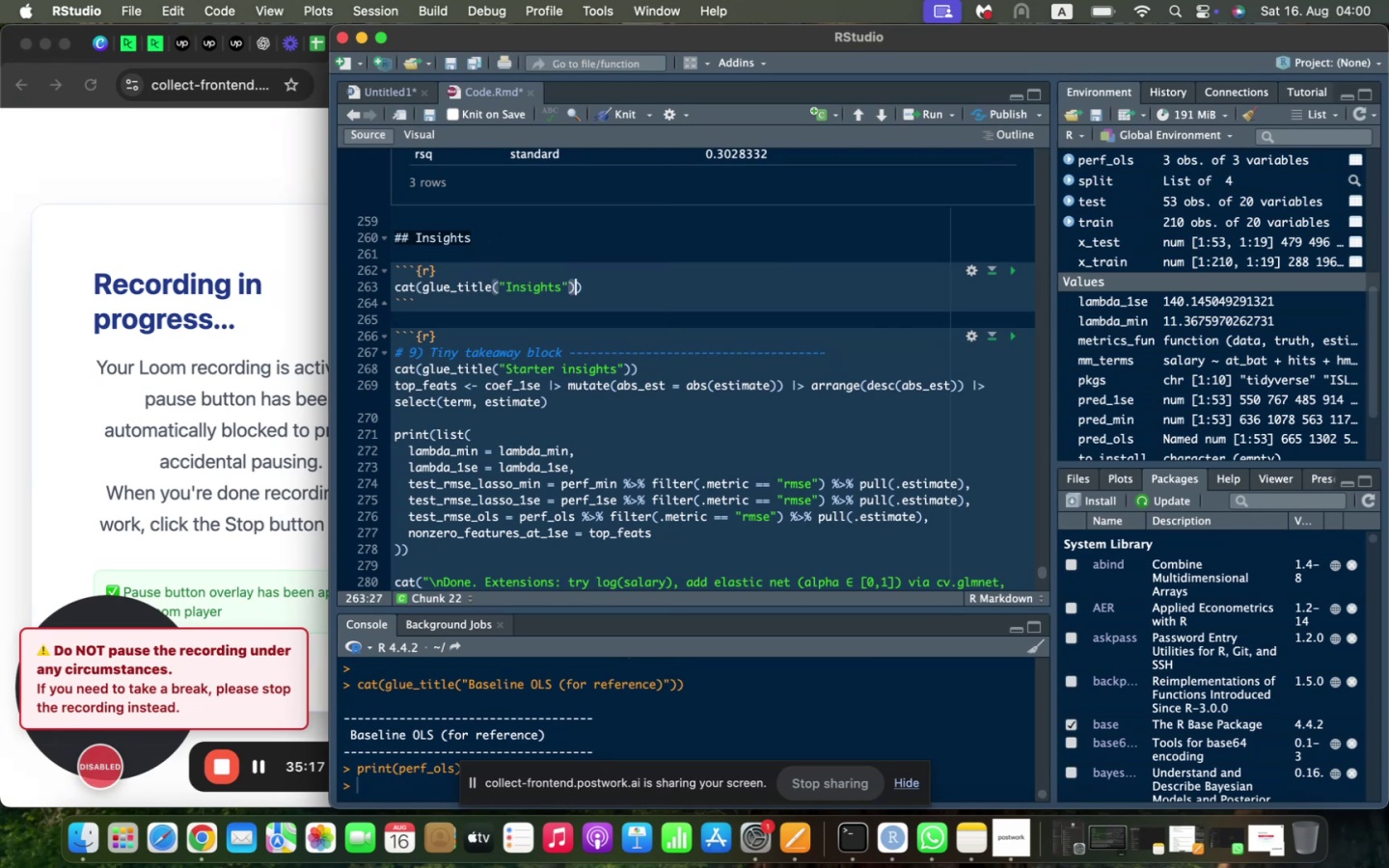 
key(Shift+ArrowRight)
 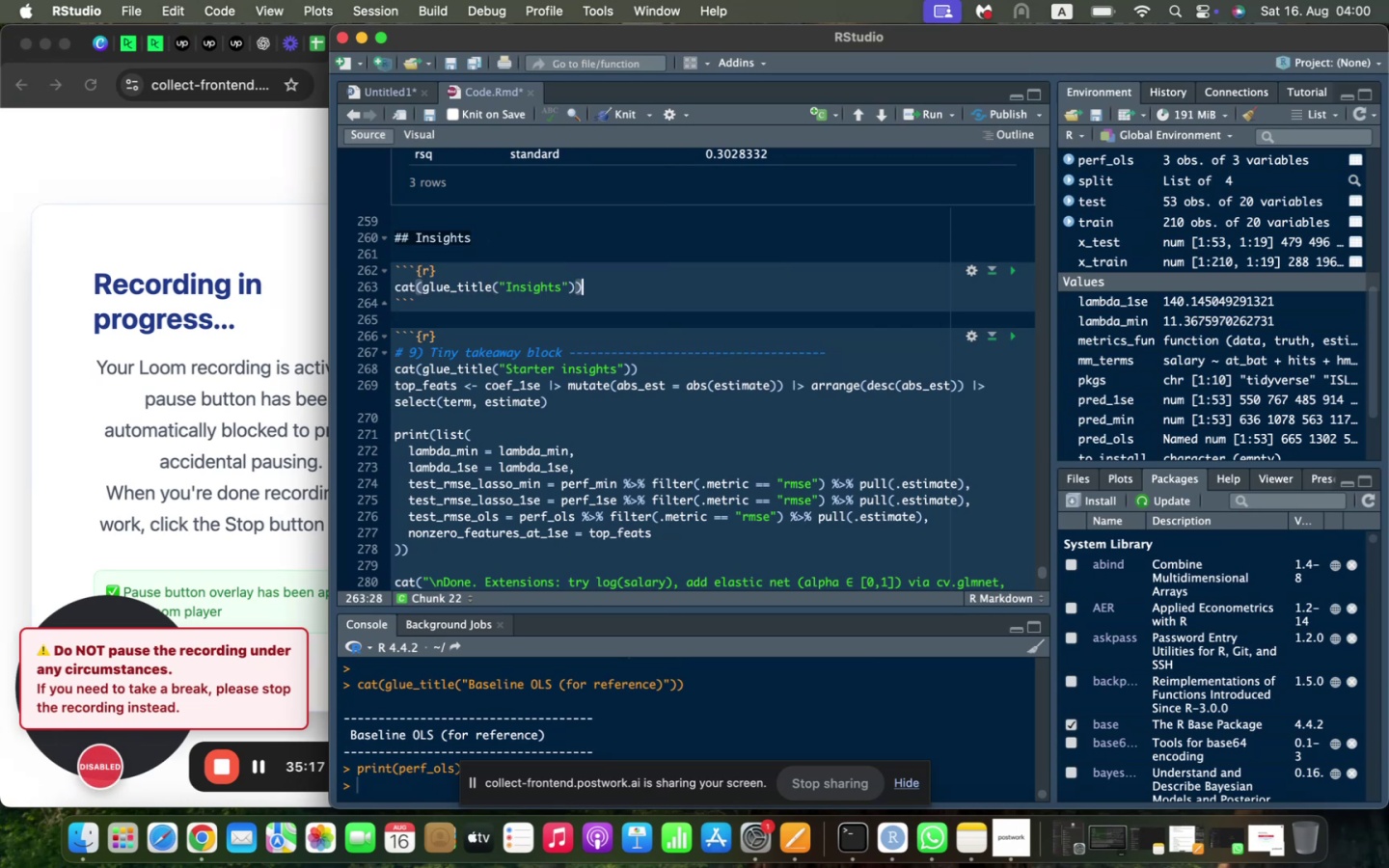 
key(Shift+Enter)
 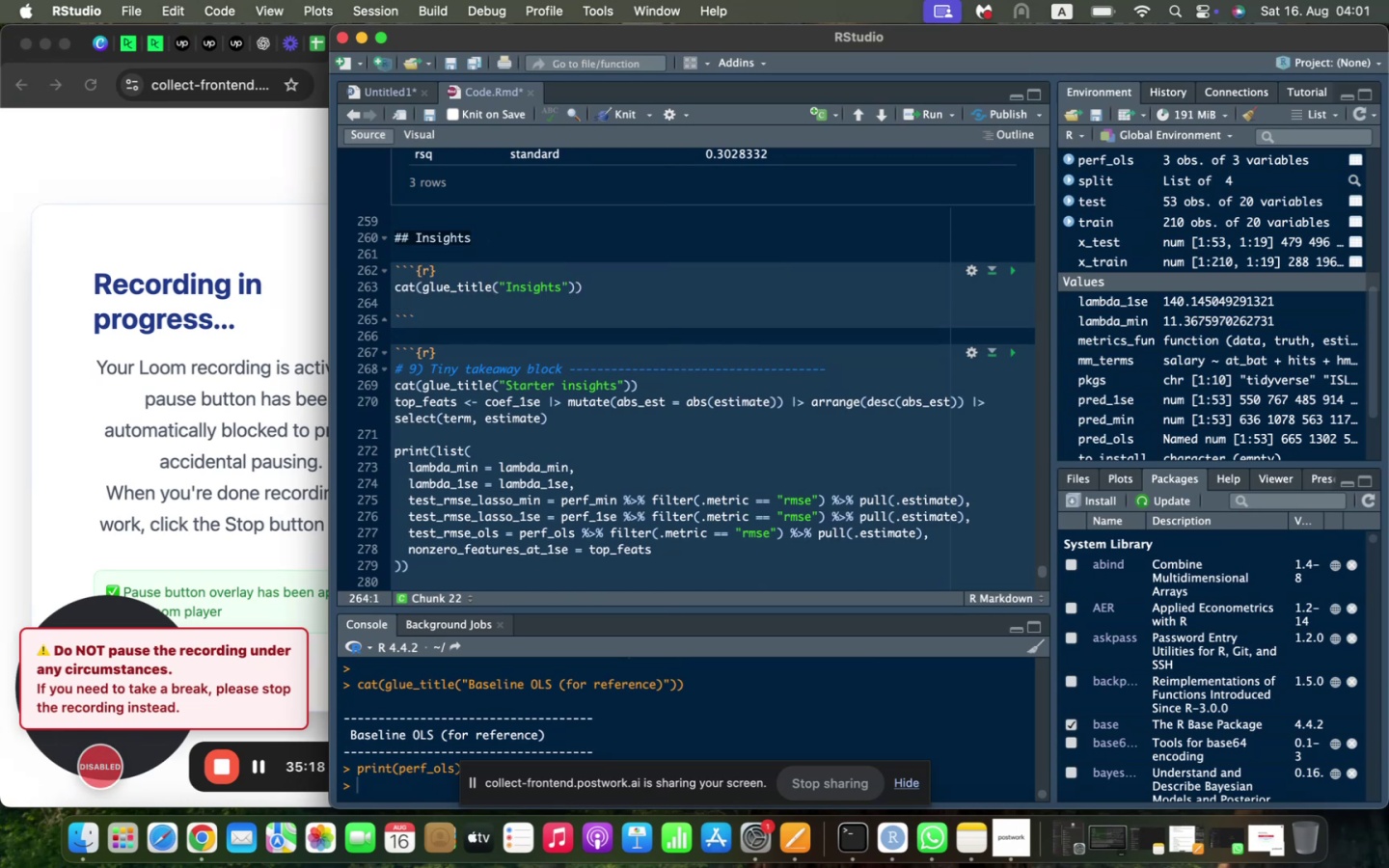 
type(TOP_FEATS <_ COEF_!SE |> MUTATE(O)
key(Backspace)
type(ABS_EST + ABS(ESI)
key(Backspace)
type(TIMATE)
 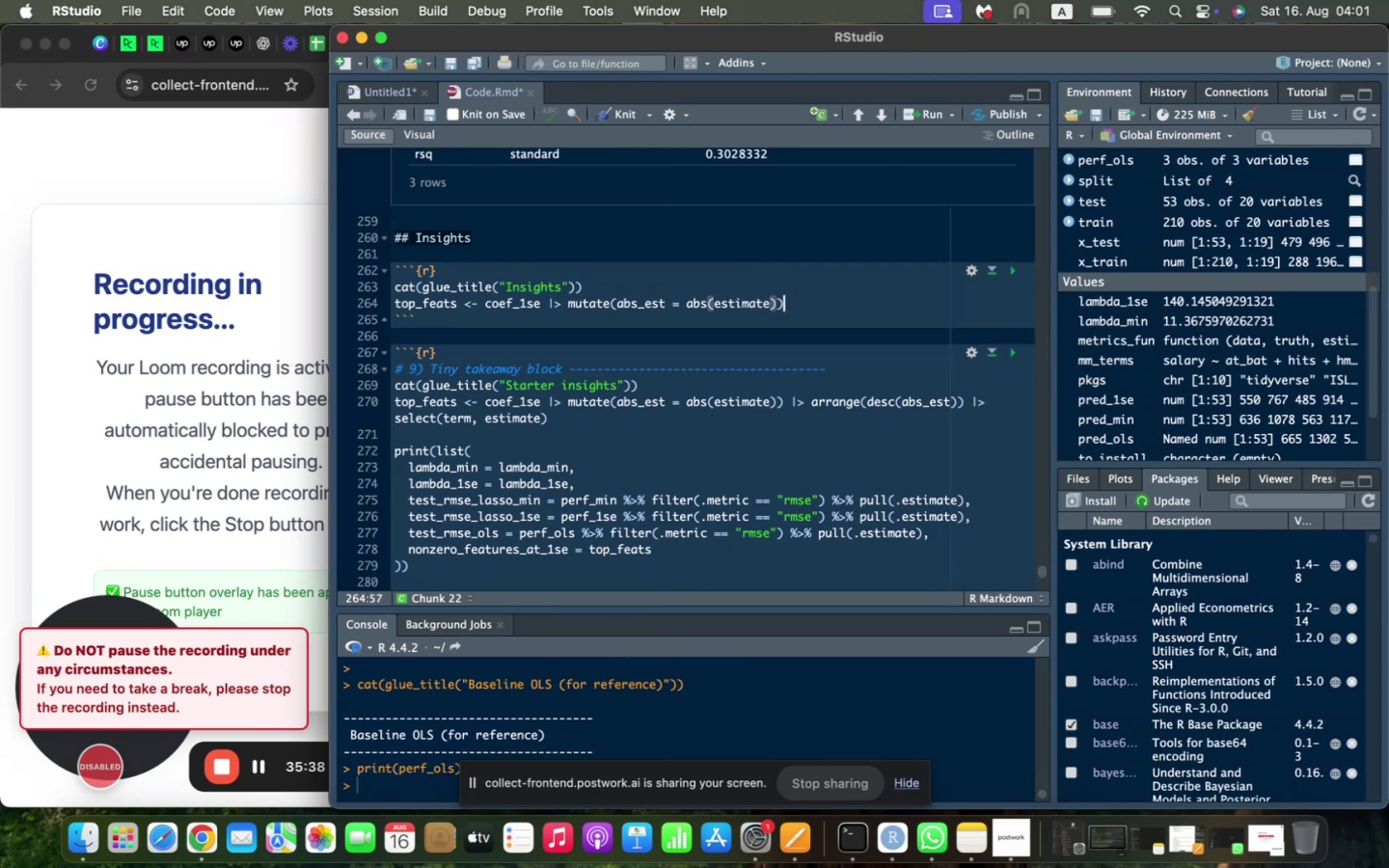 
 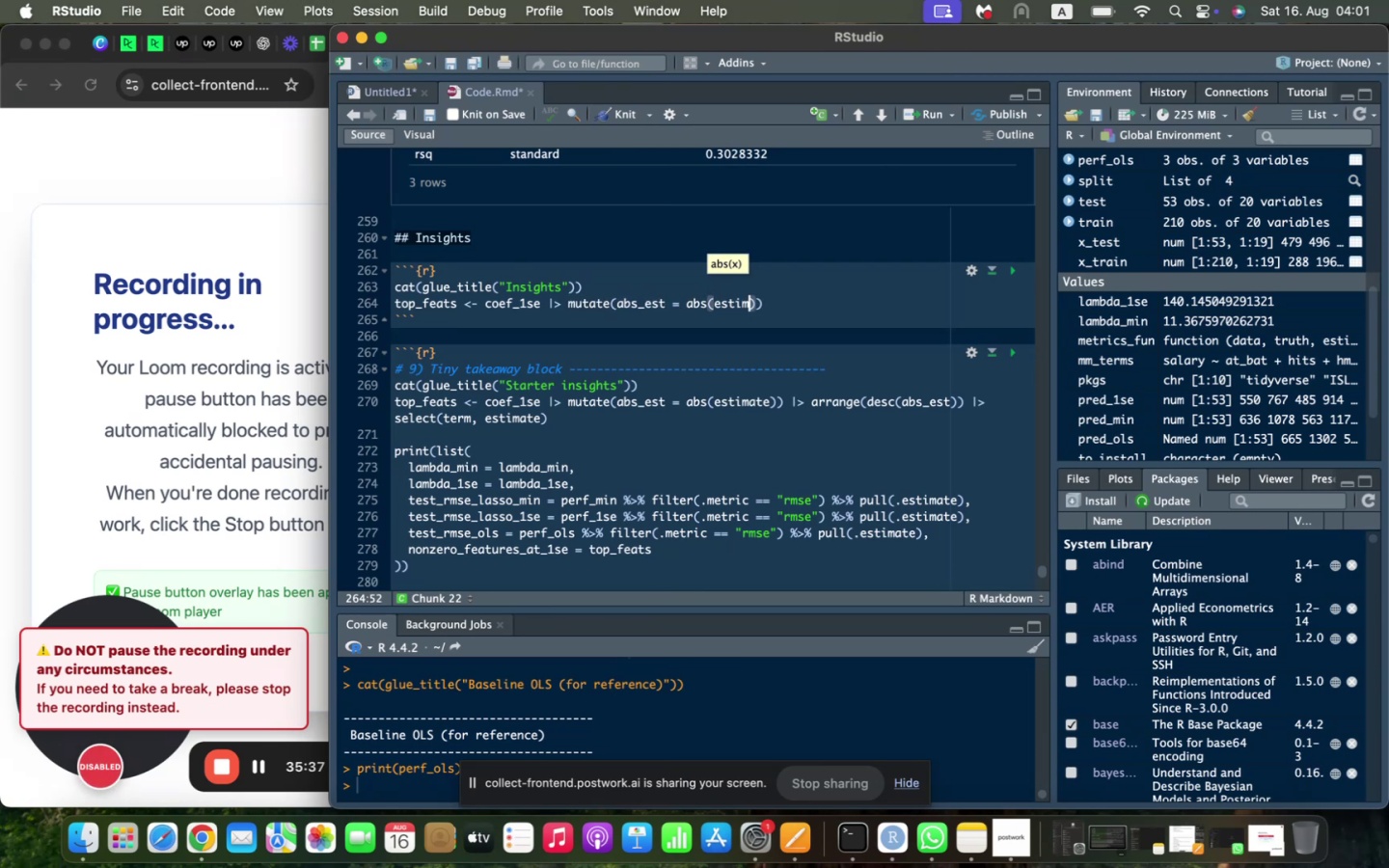 
key(Shift+ArrowRight)
 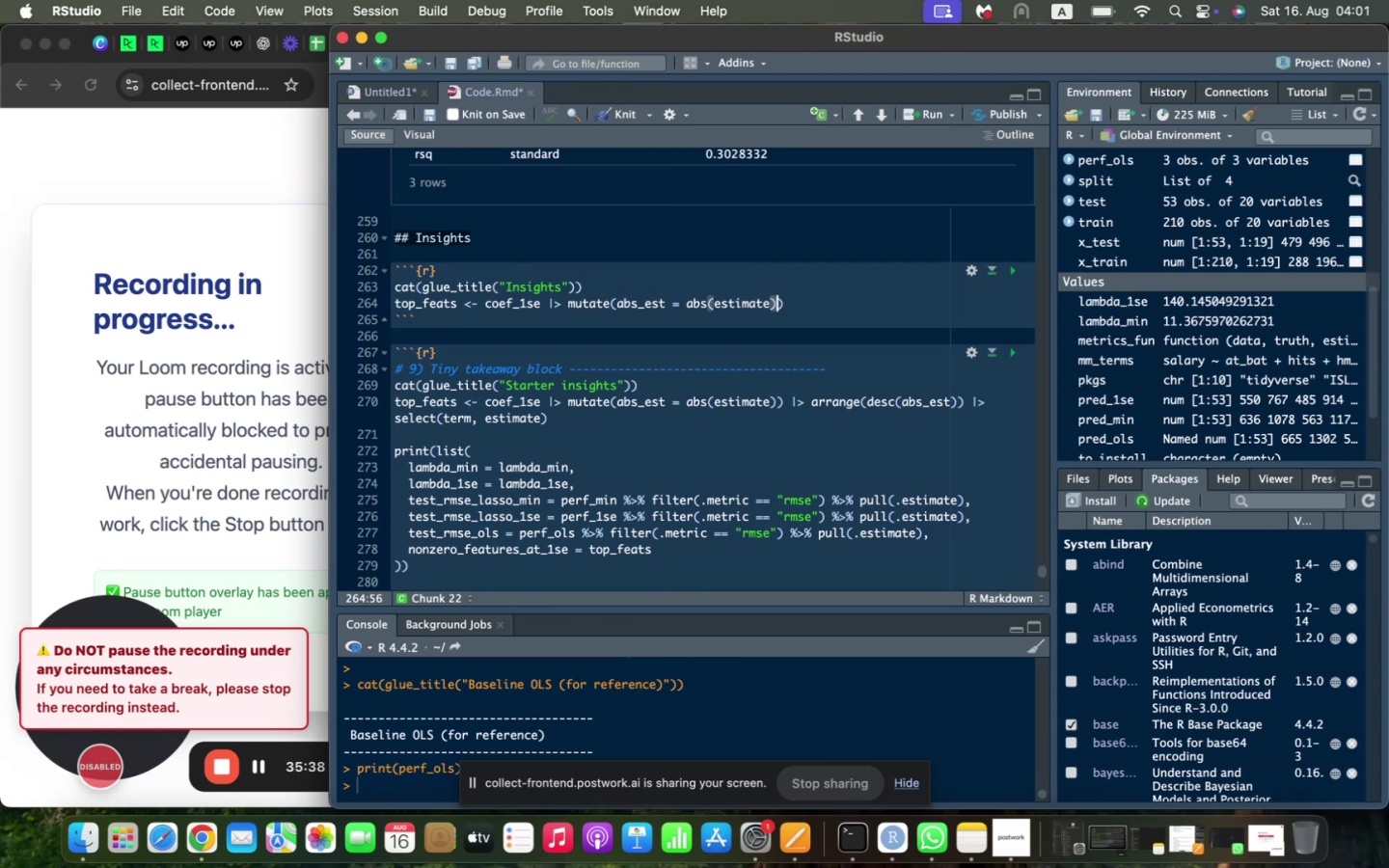 
key(Shift+ArrowRight)
 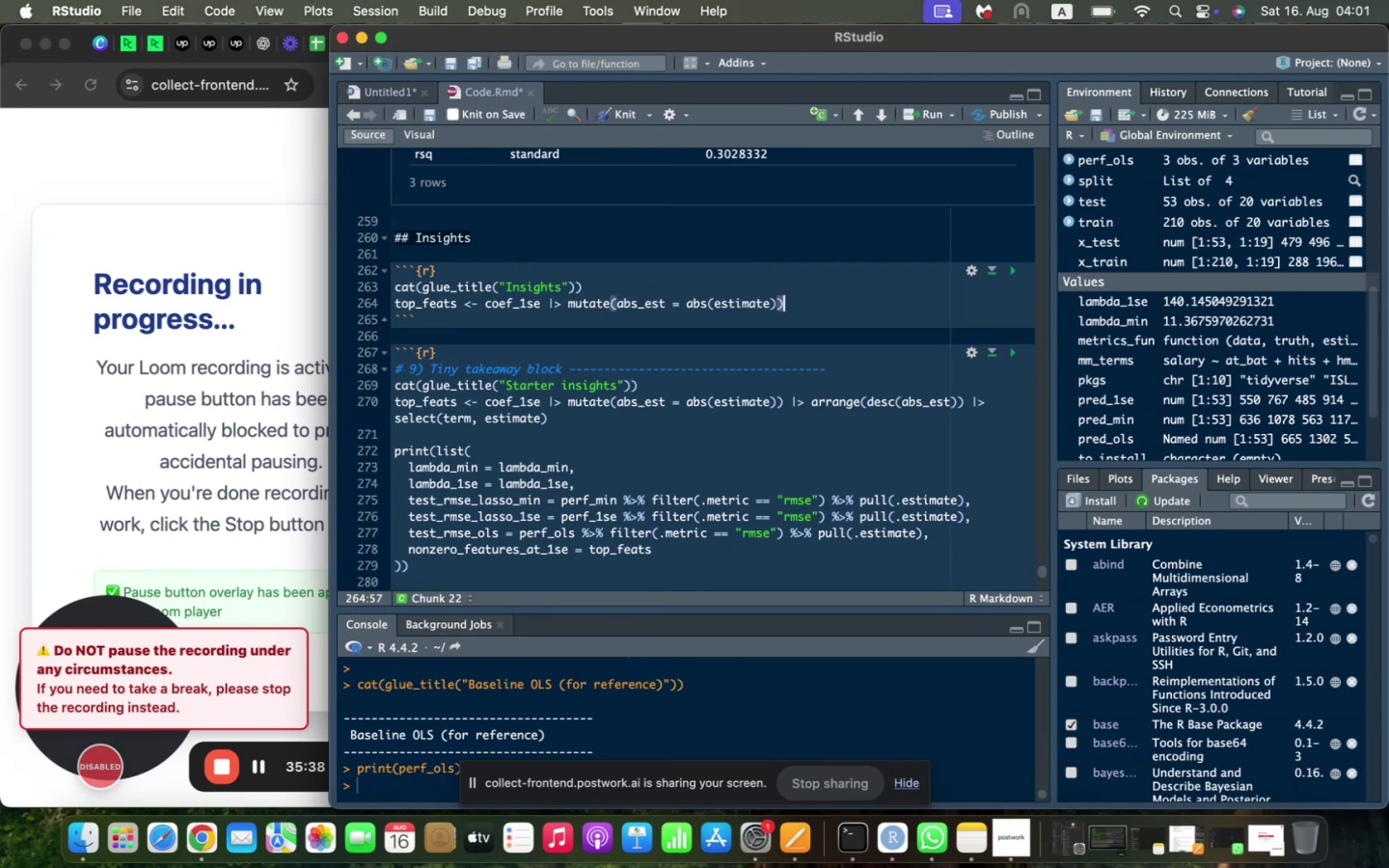 
type( |> ARRANGE(DESC(OBS_EST)
 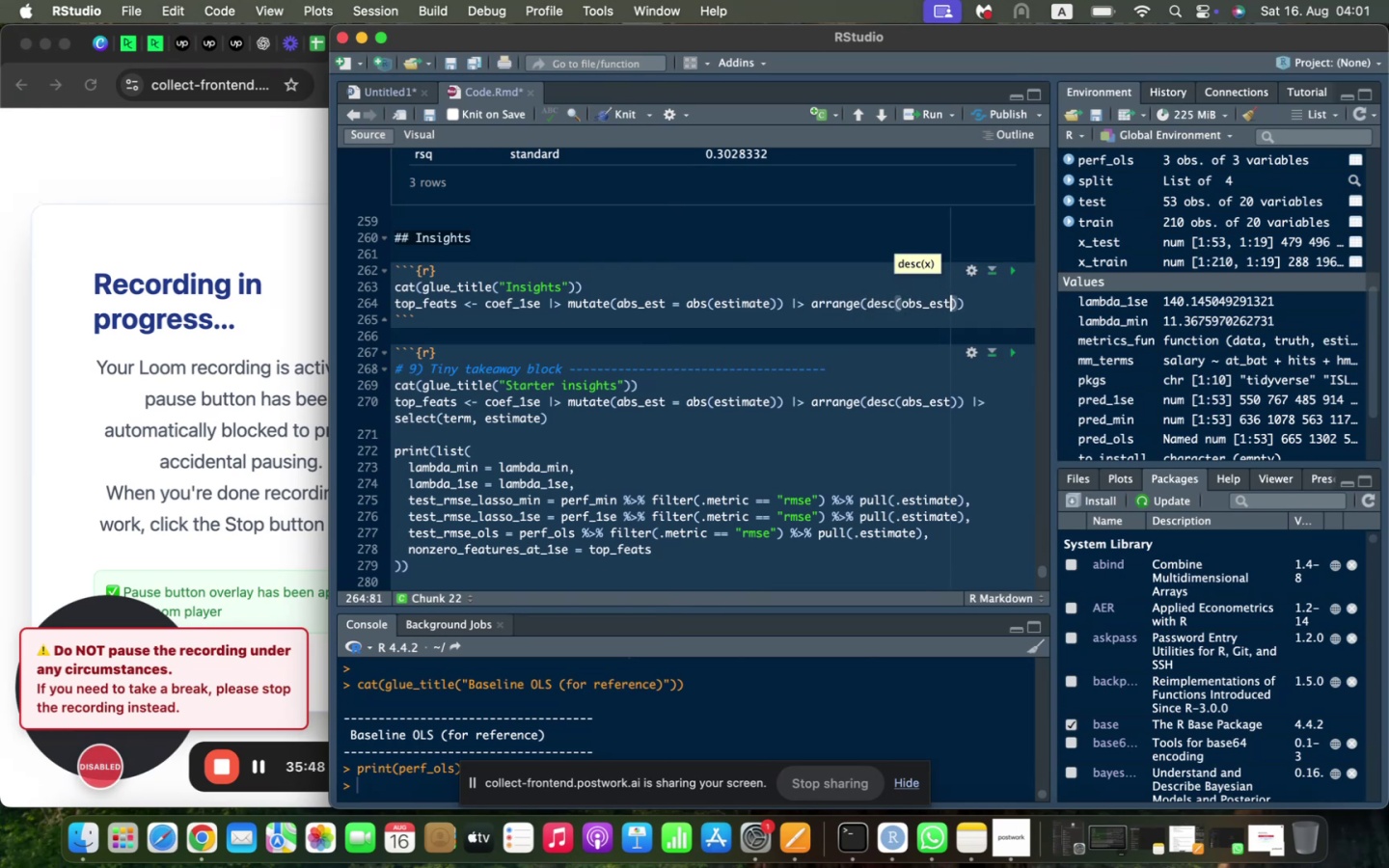 
 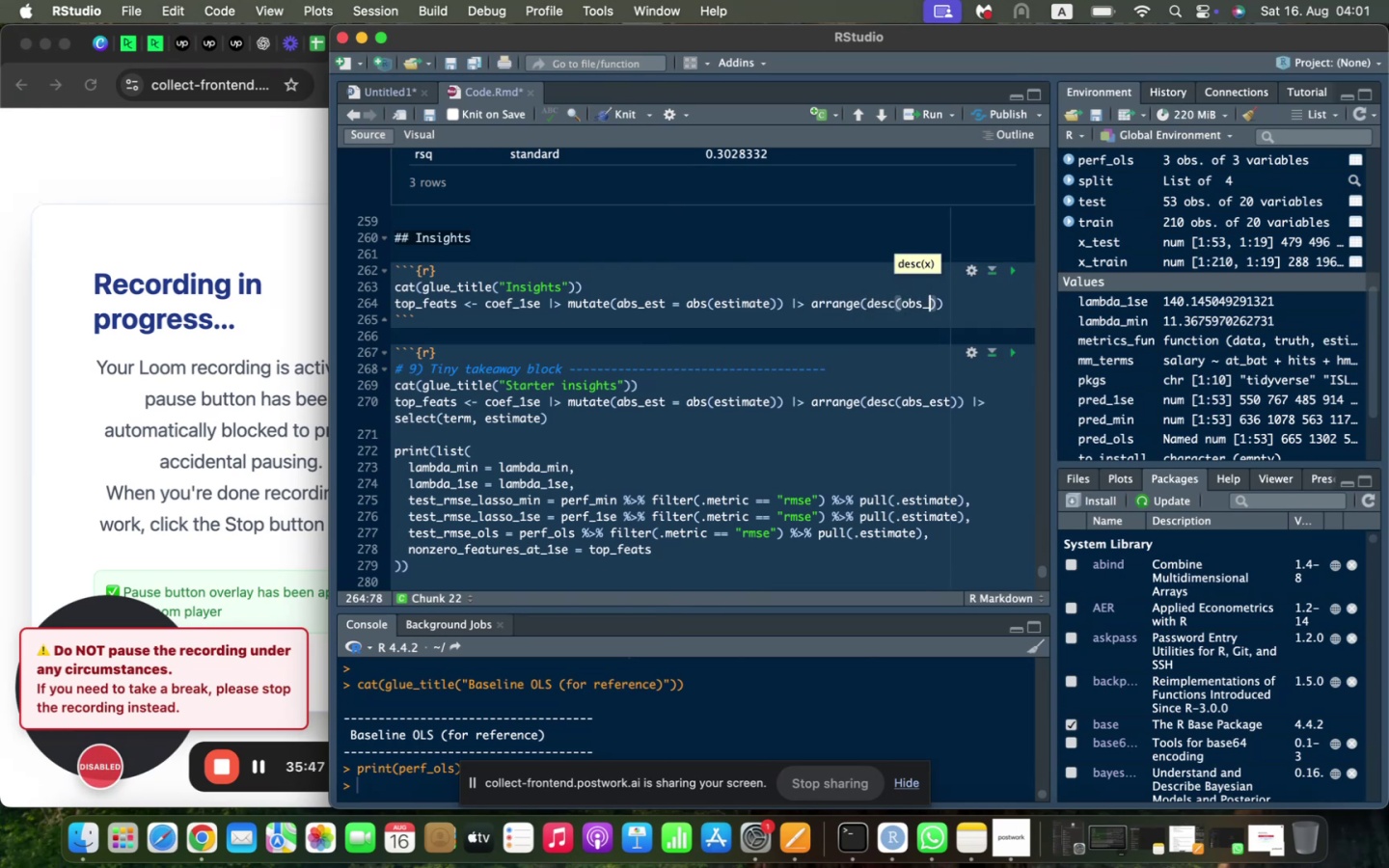 
key(Shift+ArrowRight)
 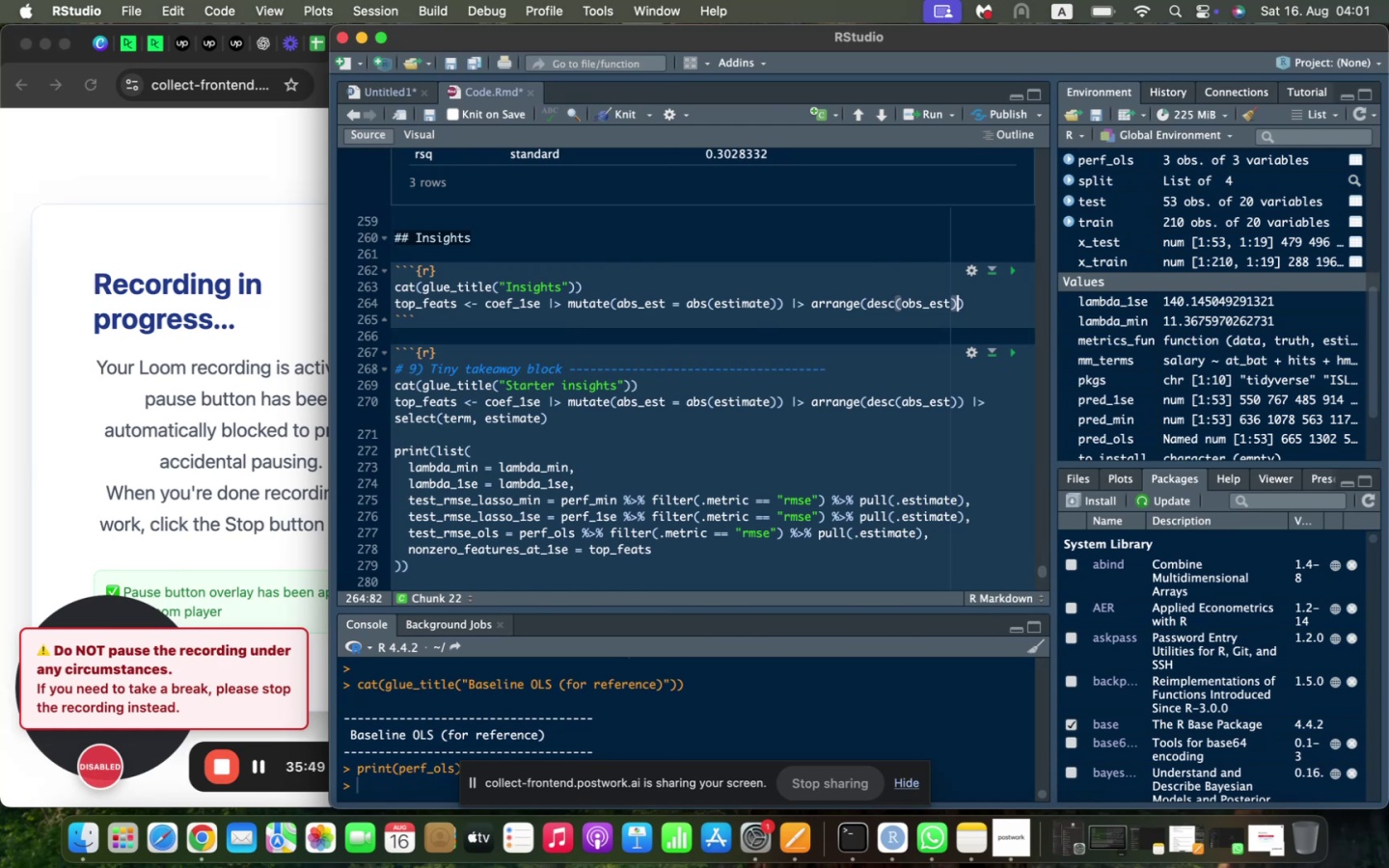 
key(Shift+ArrowRight)
 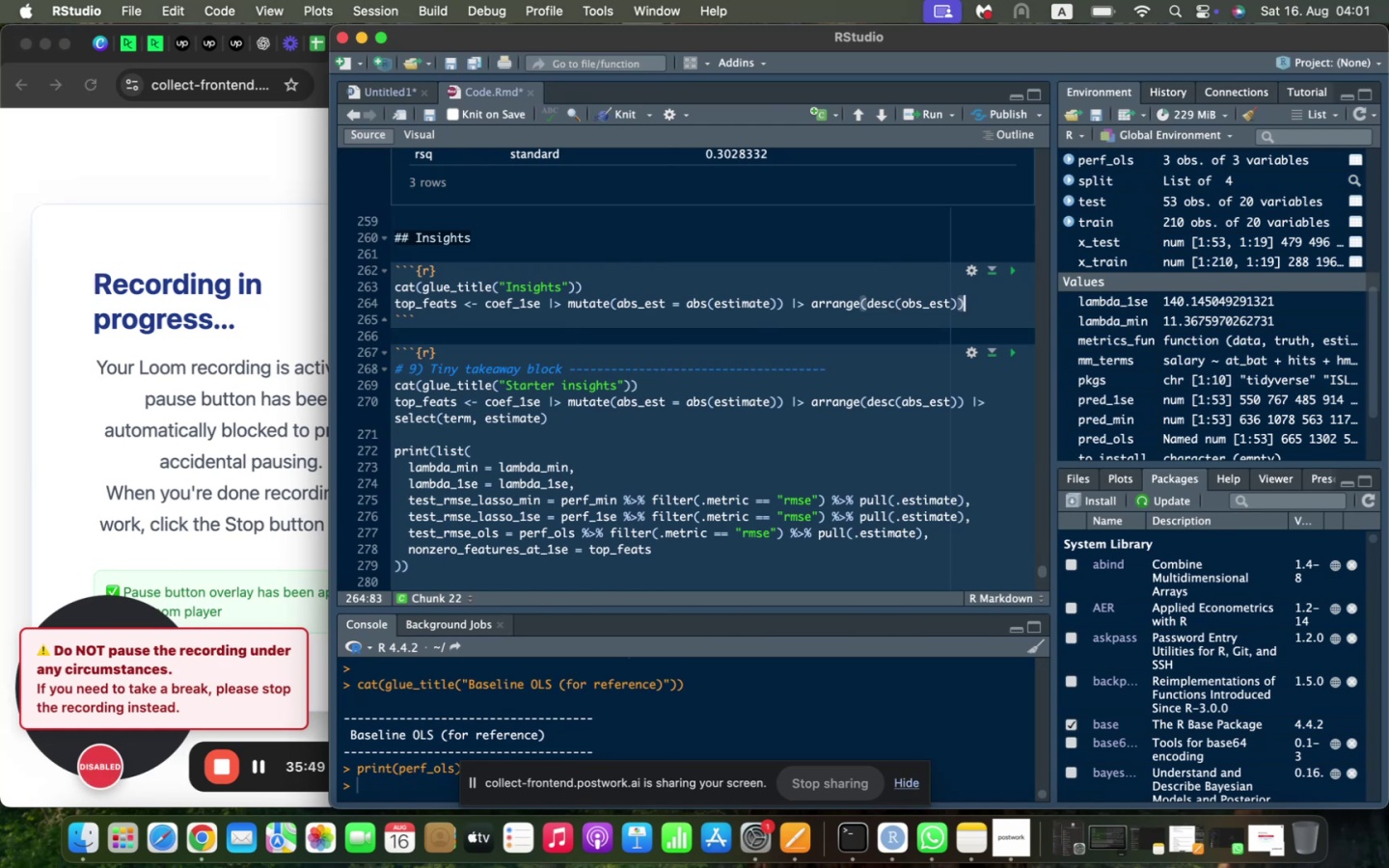 
type( |> SELECT(TERM< ES)
 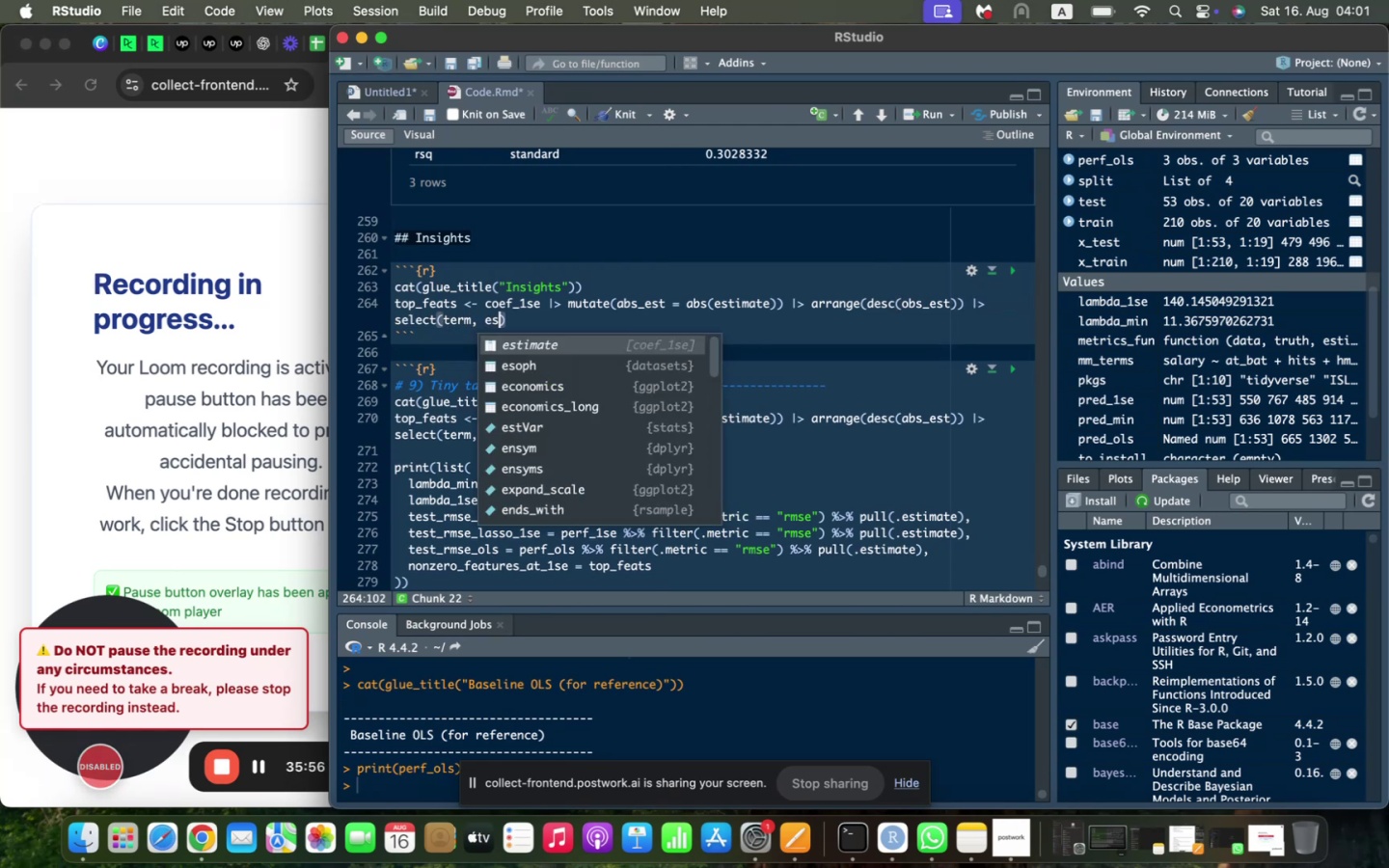 
 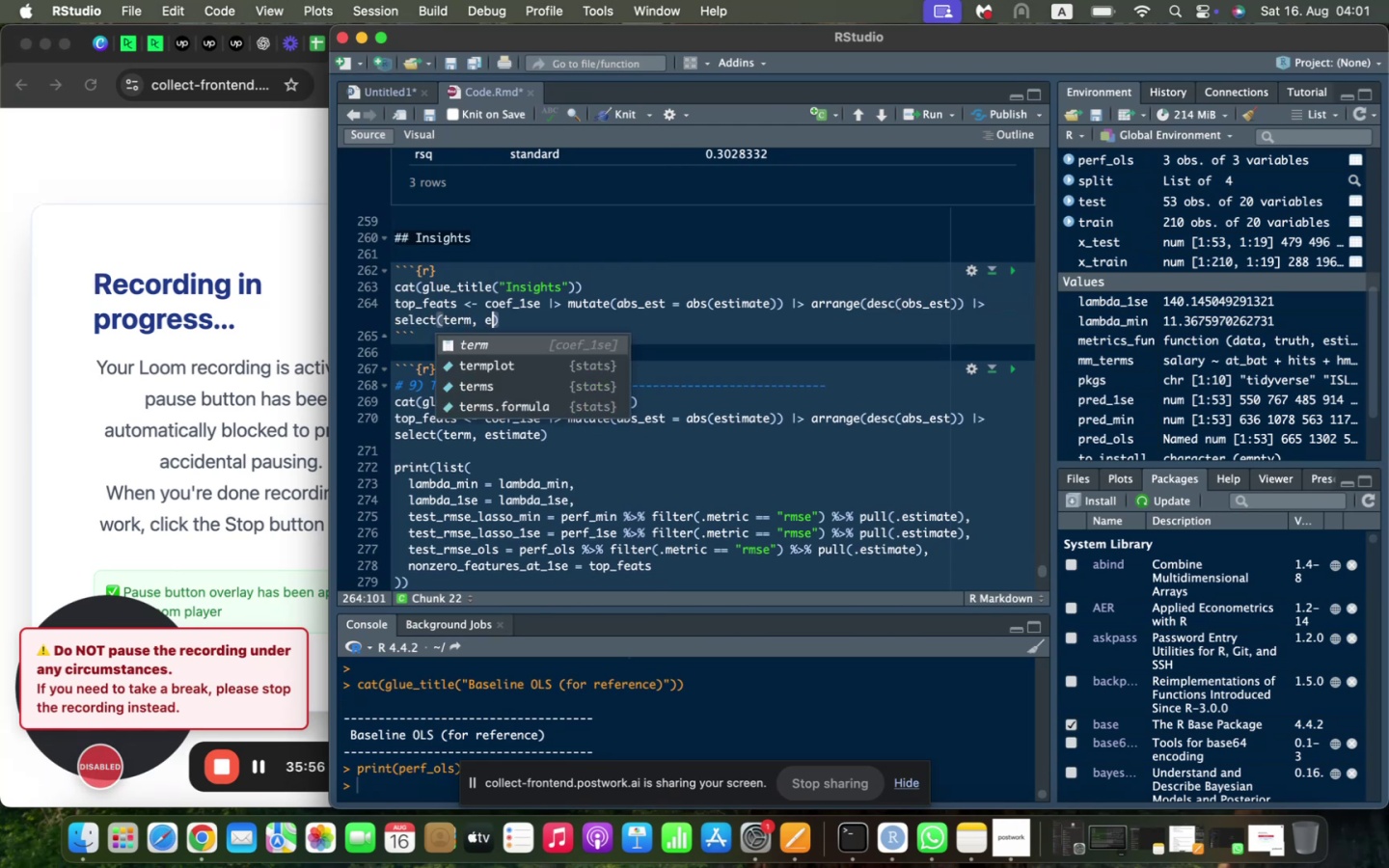 
key(Shift+Enter)
 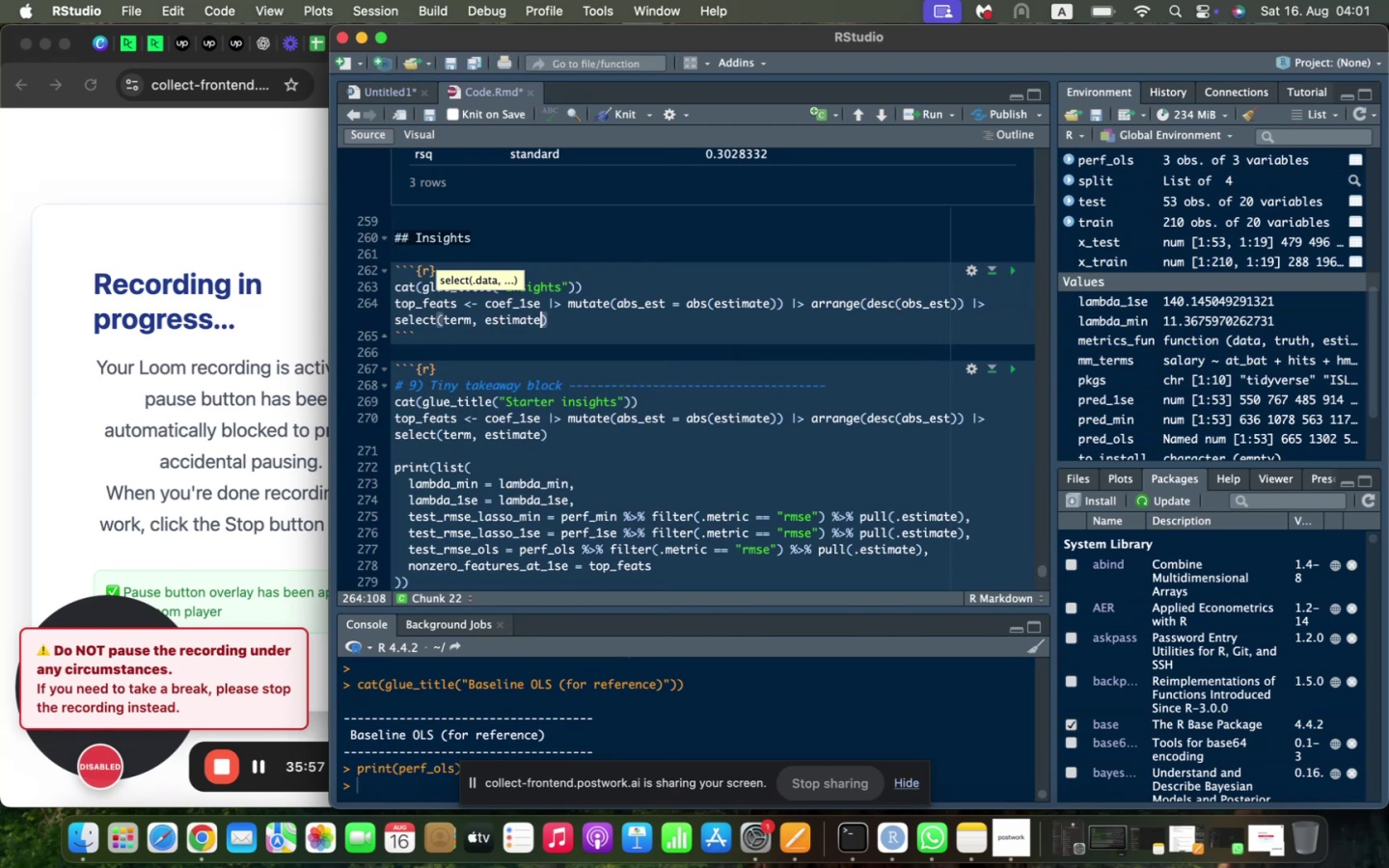 
key(Shift+ArrowRight)
 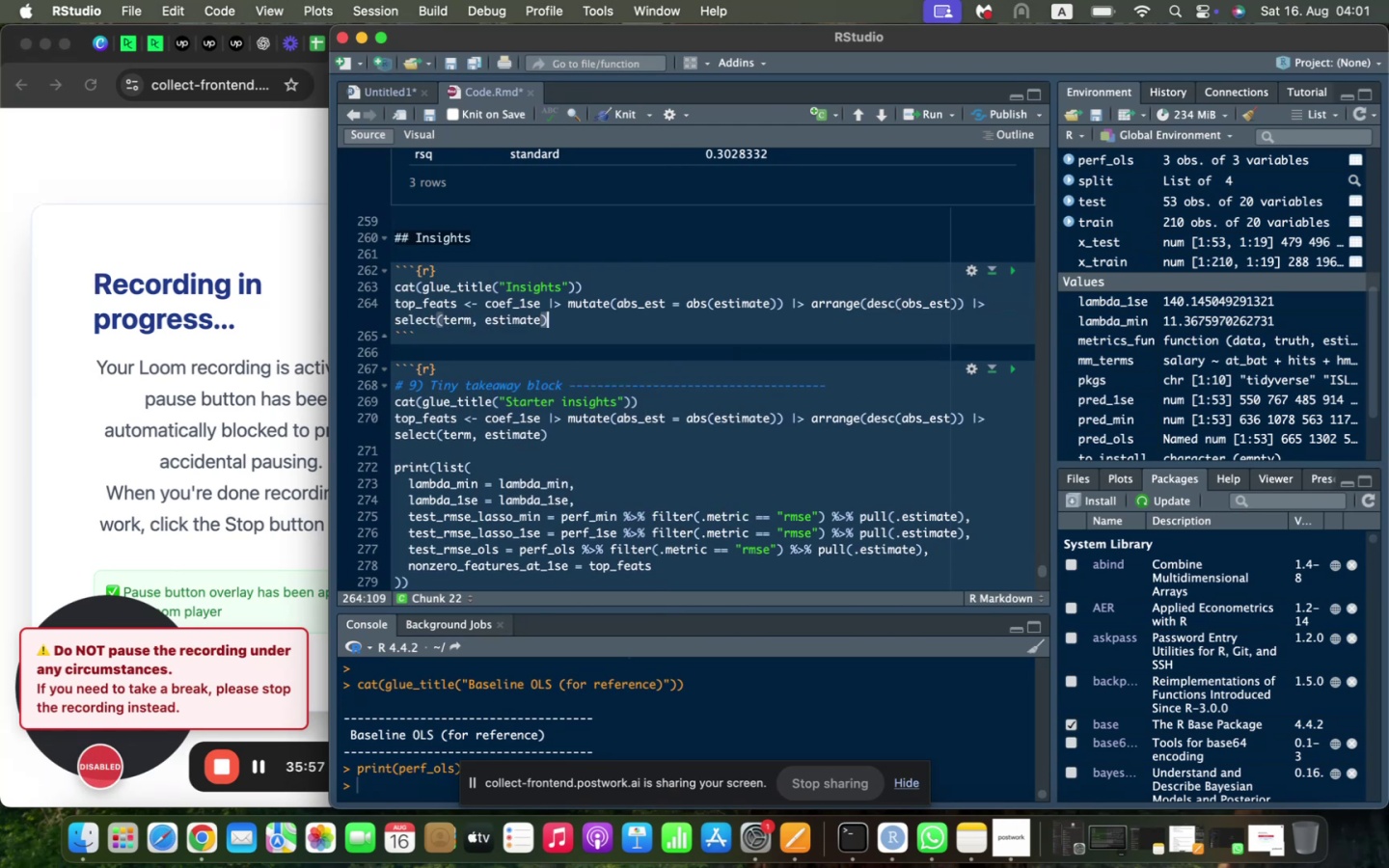 
key(Shift+Enter)
 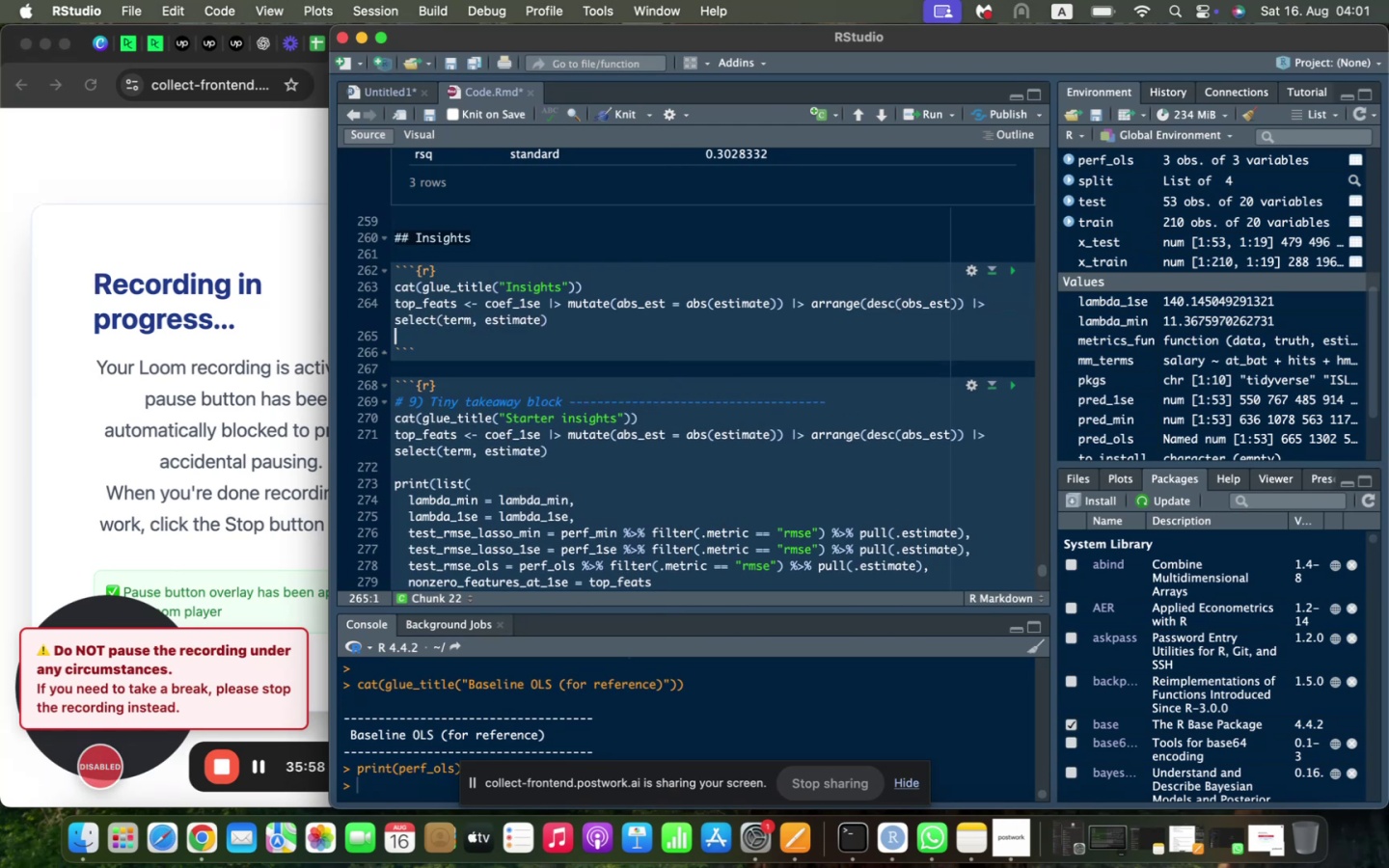 
key(Shift+Enter)
 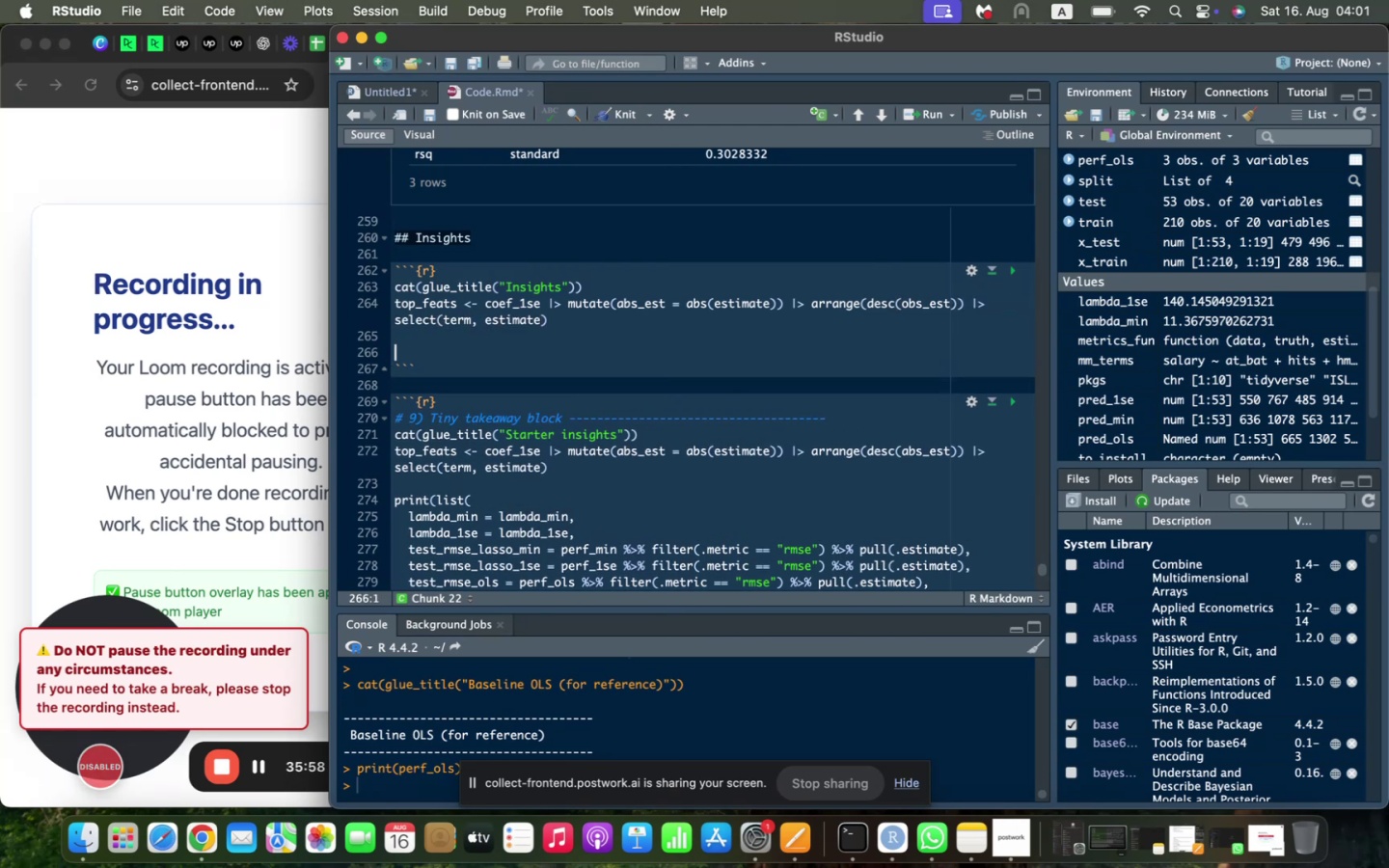 
type(PRINT(LIST()
 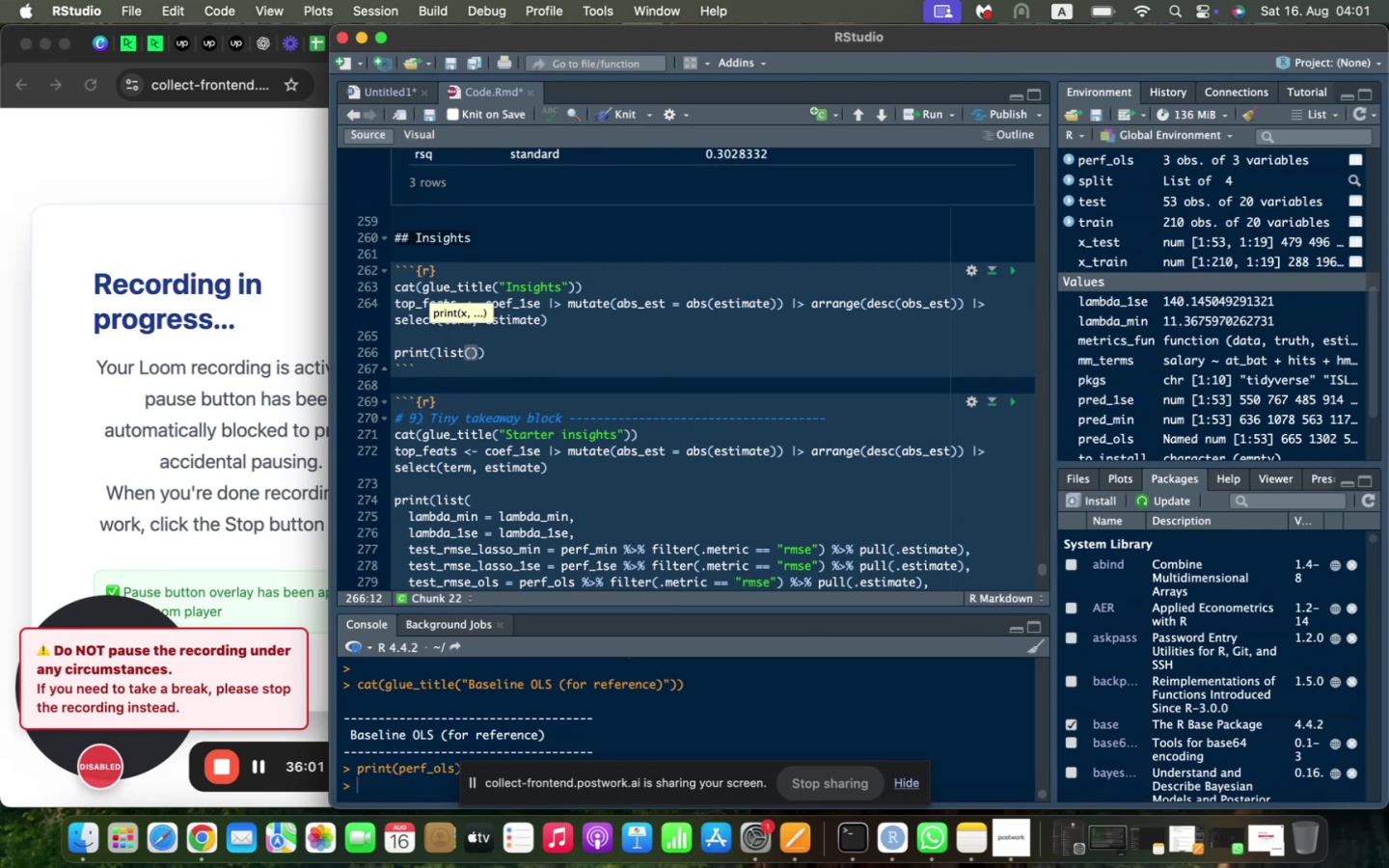 
key(Shift+Enter)
 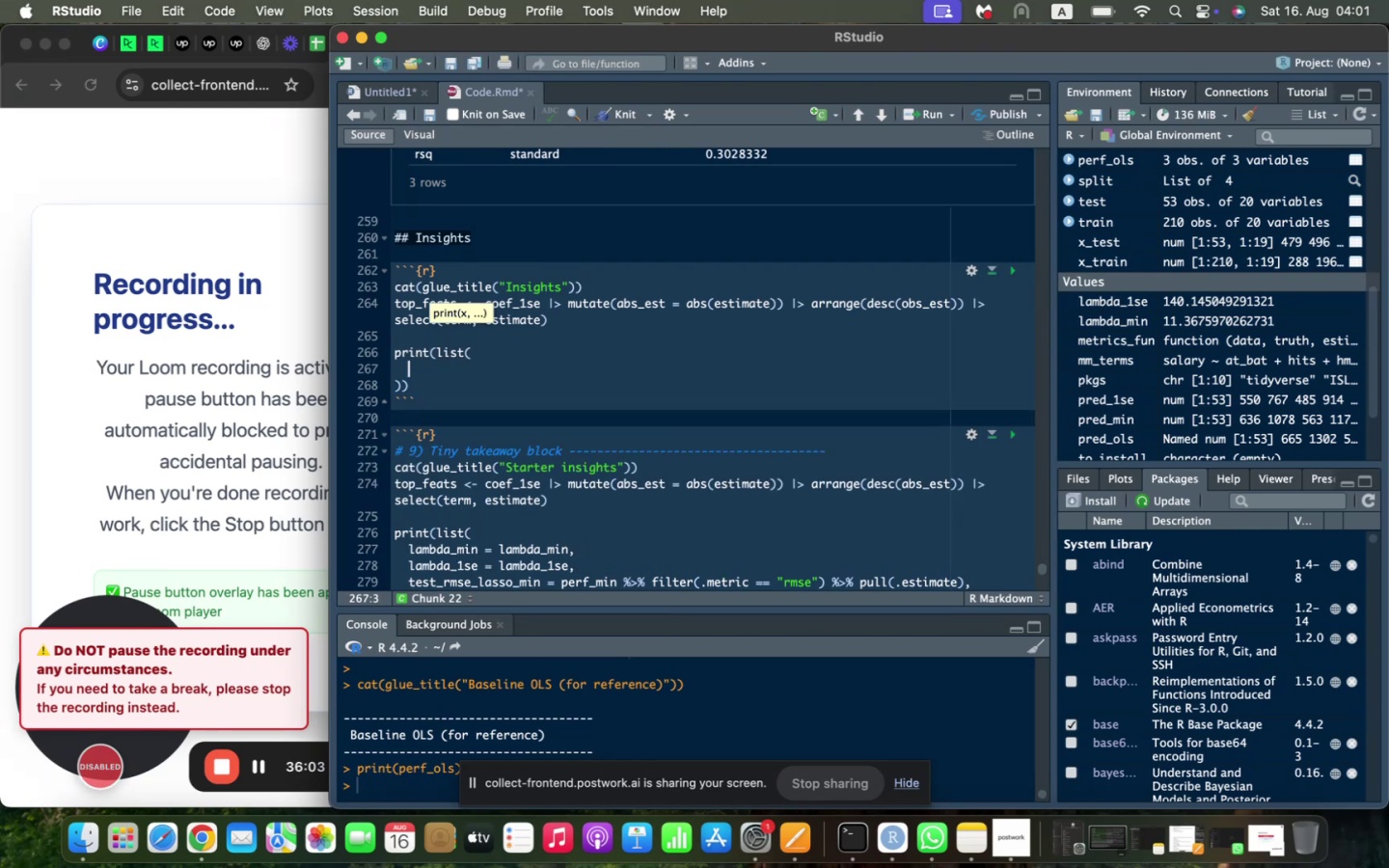 
type(LAM)
 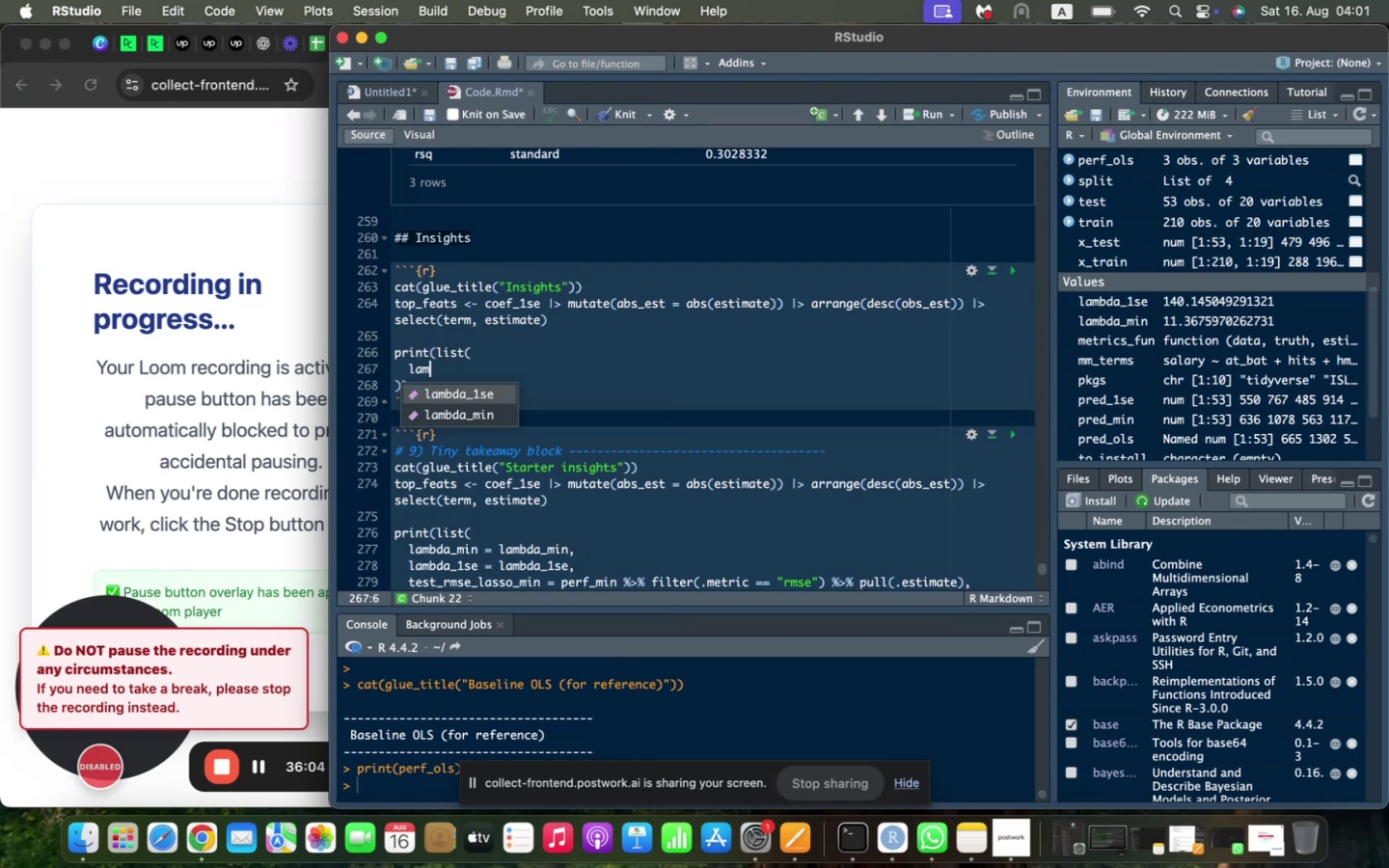 
key(Shift+ArrowDown)
 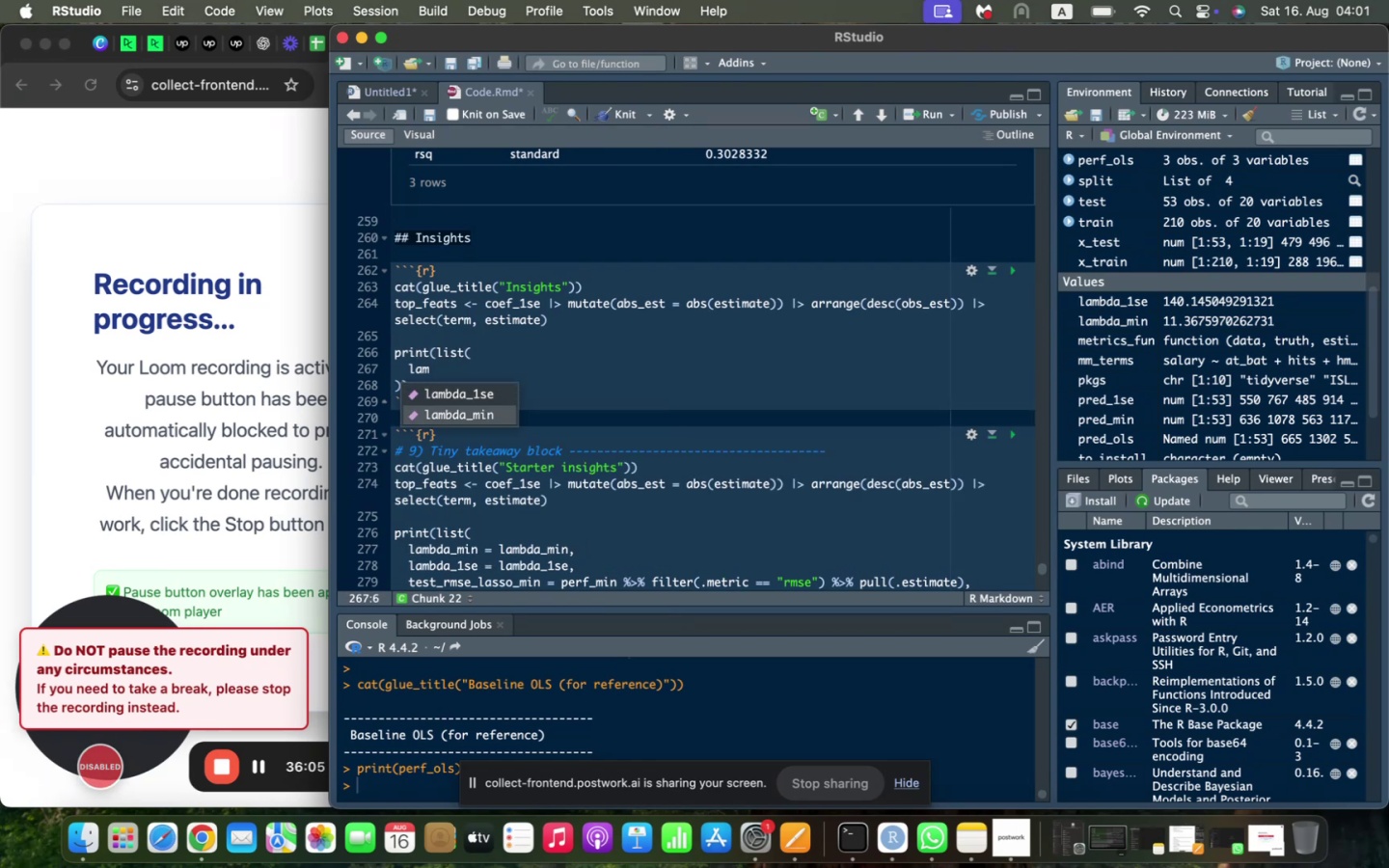 
key(Shift+Enter)
 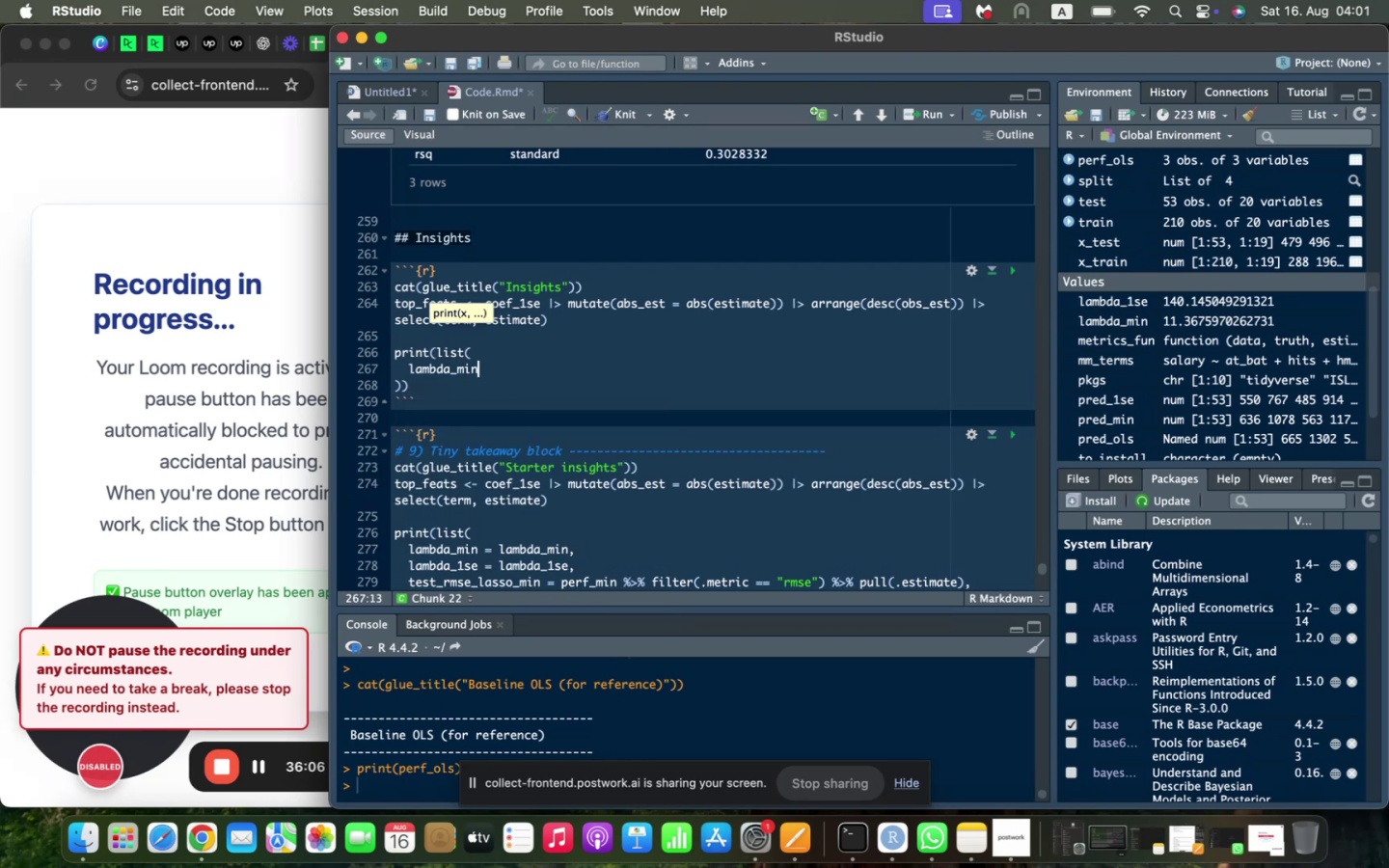 
type( + LAMB)
 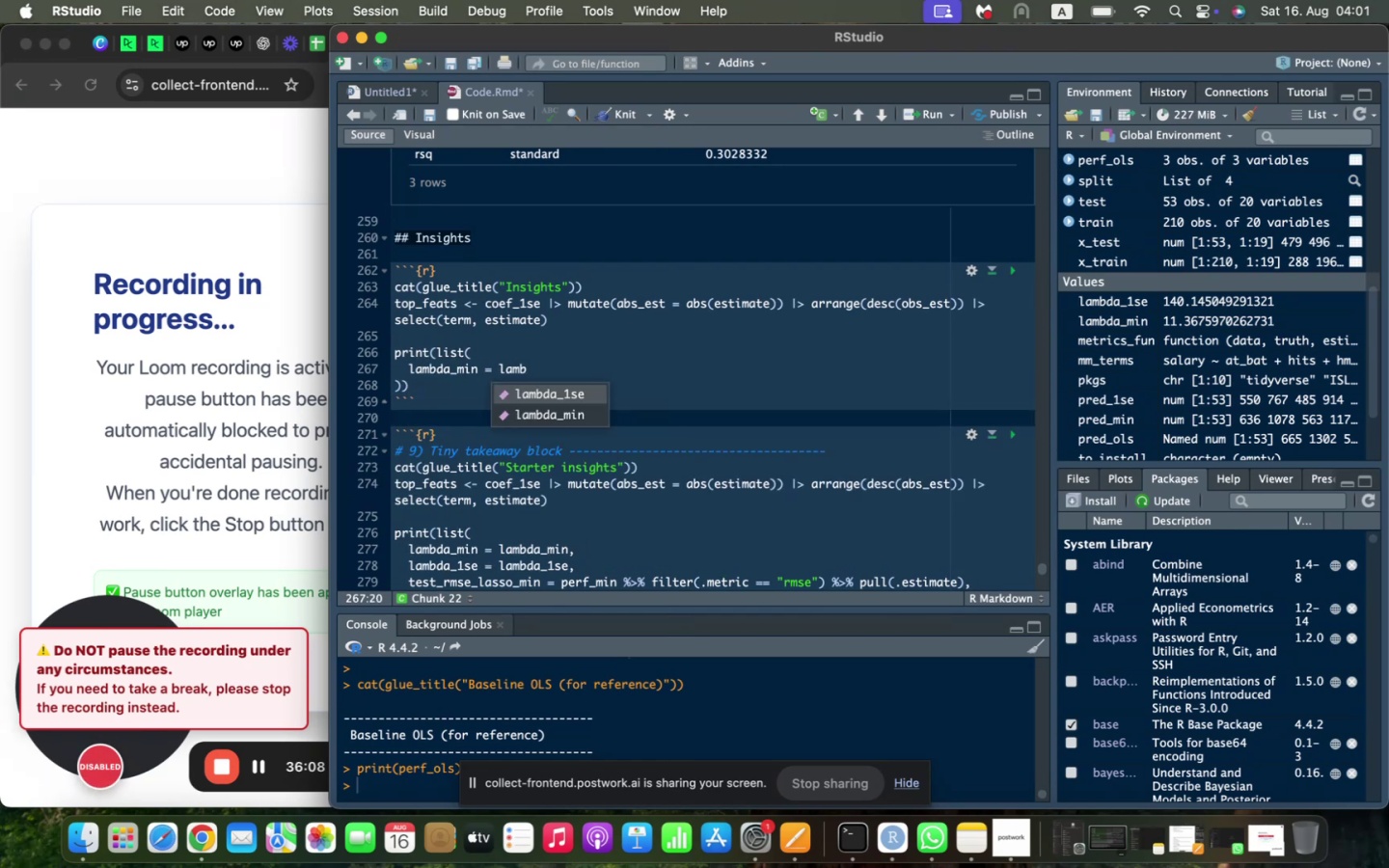 
key(Shift+ArrowDown)
 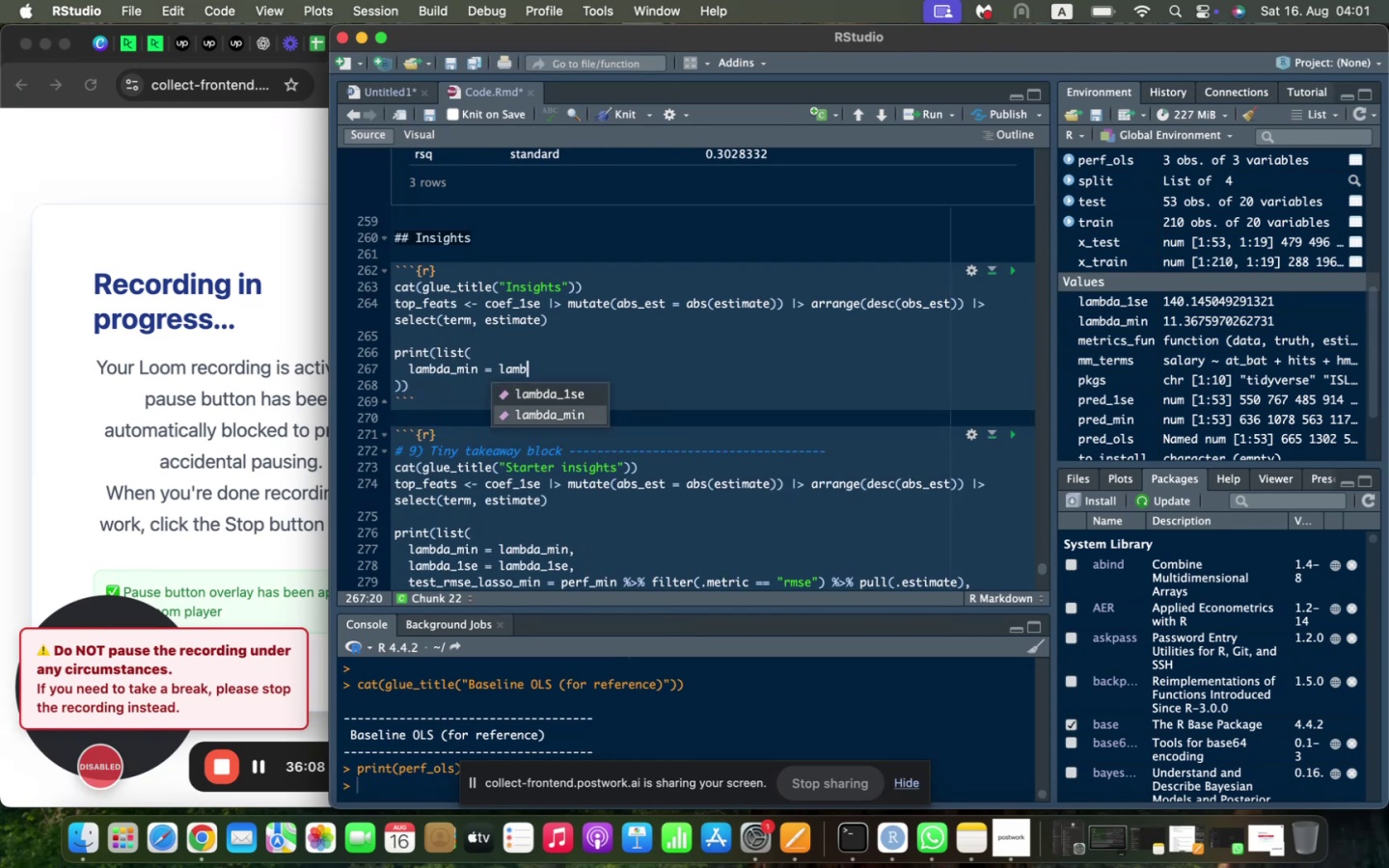 
key(Shift+Enter)
 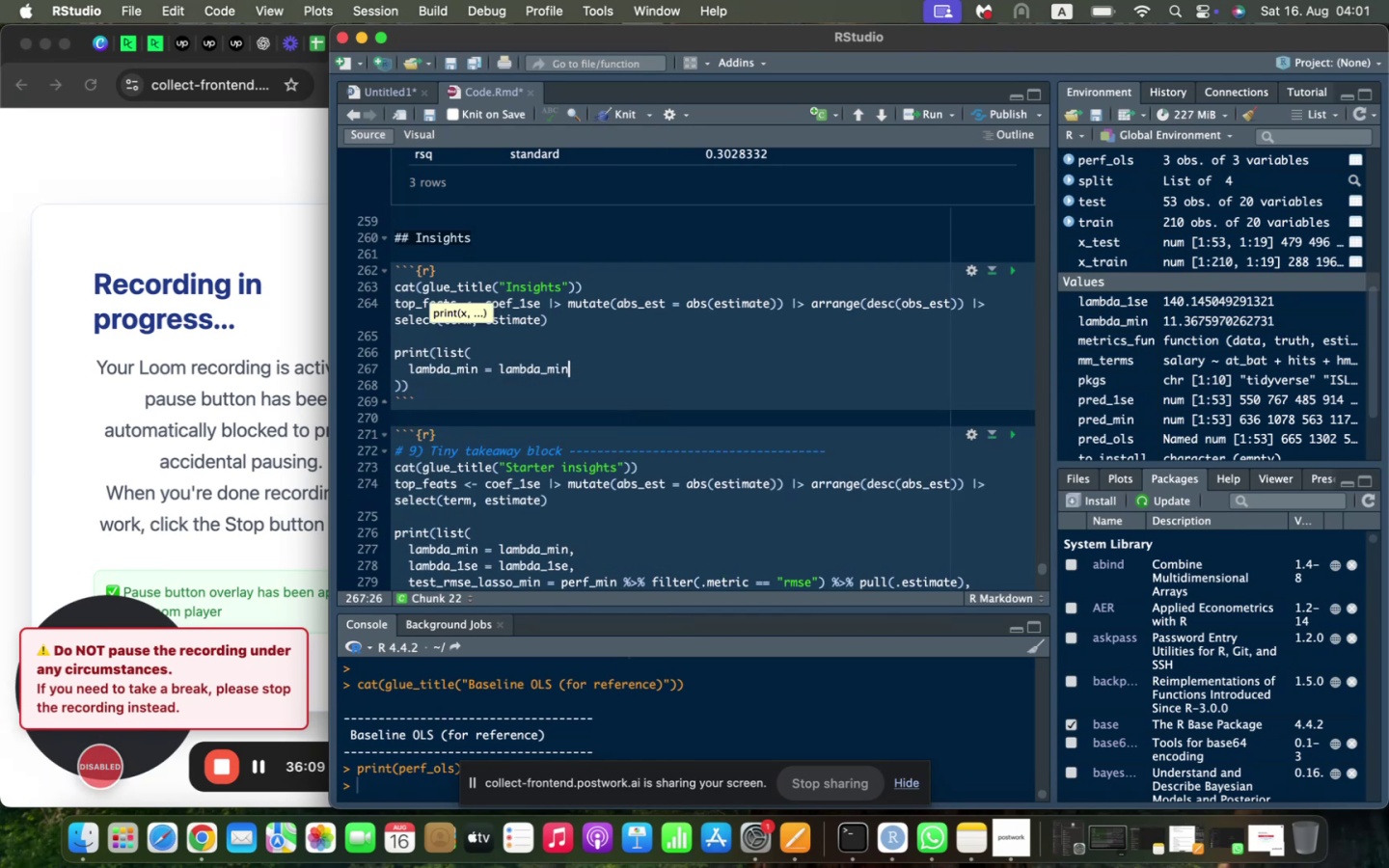 
key(Shift+Comma)
 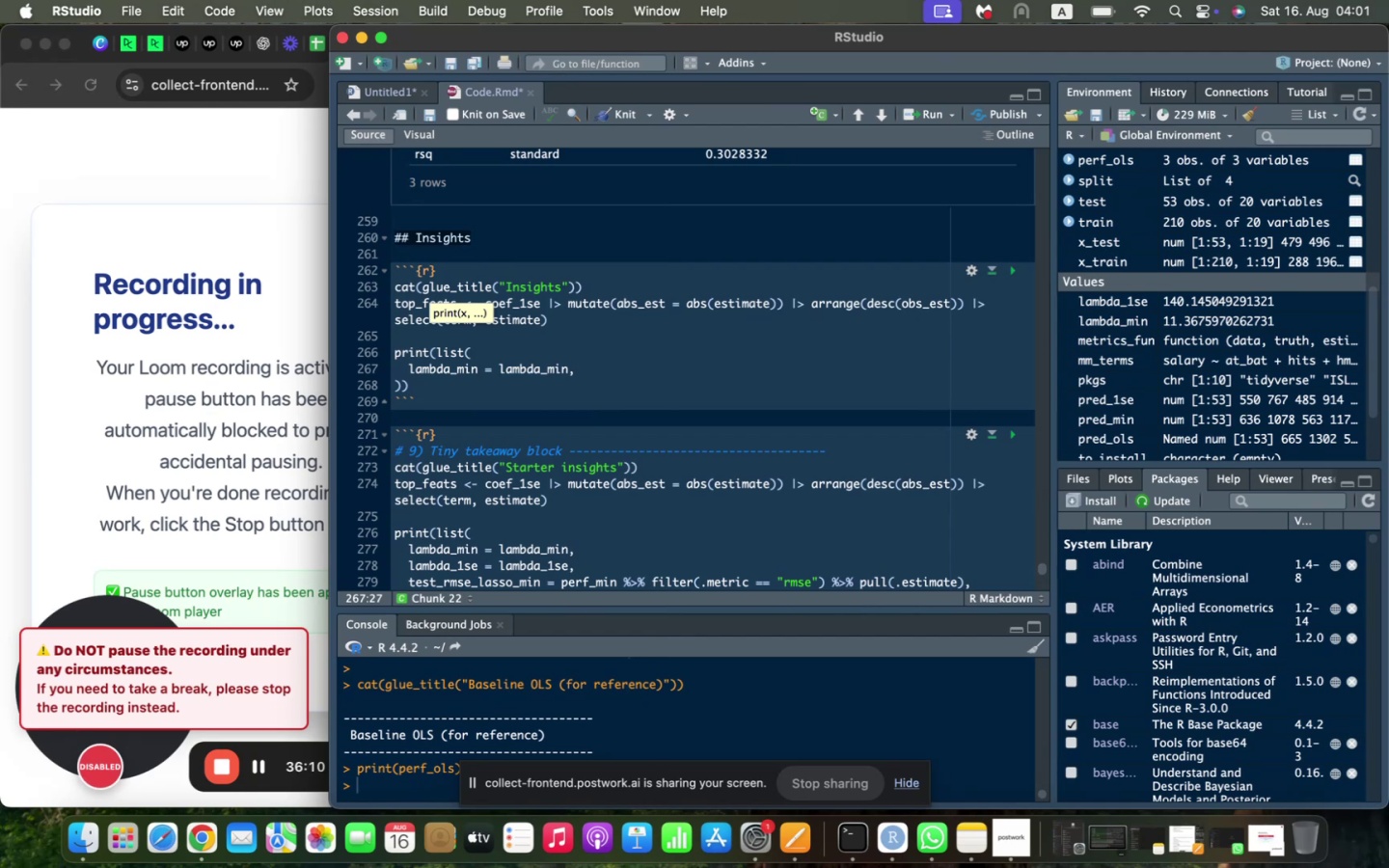 
scroll: coordinate [384, 253], scroll_direction: down, amount: 6.0
 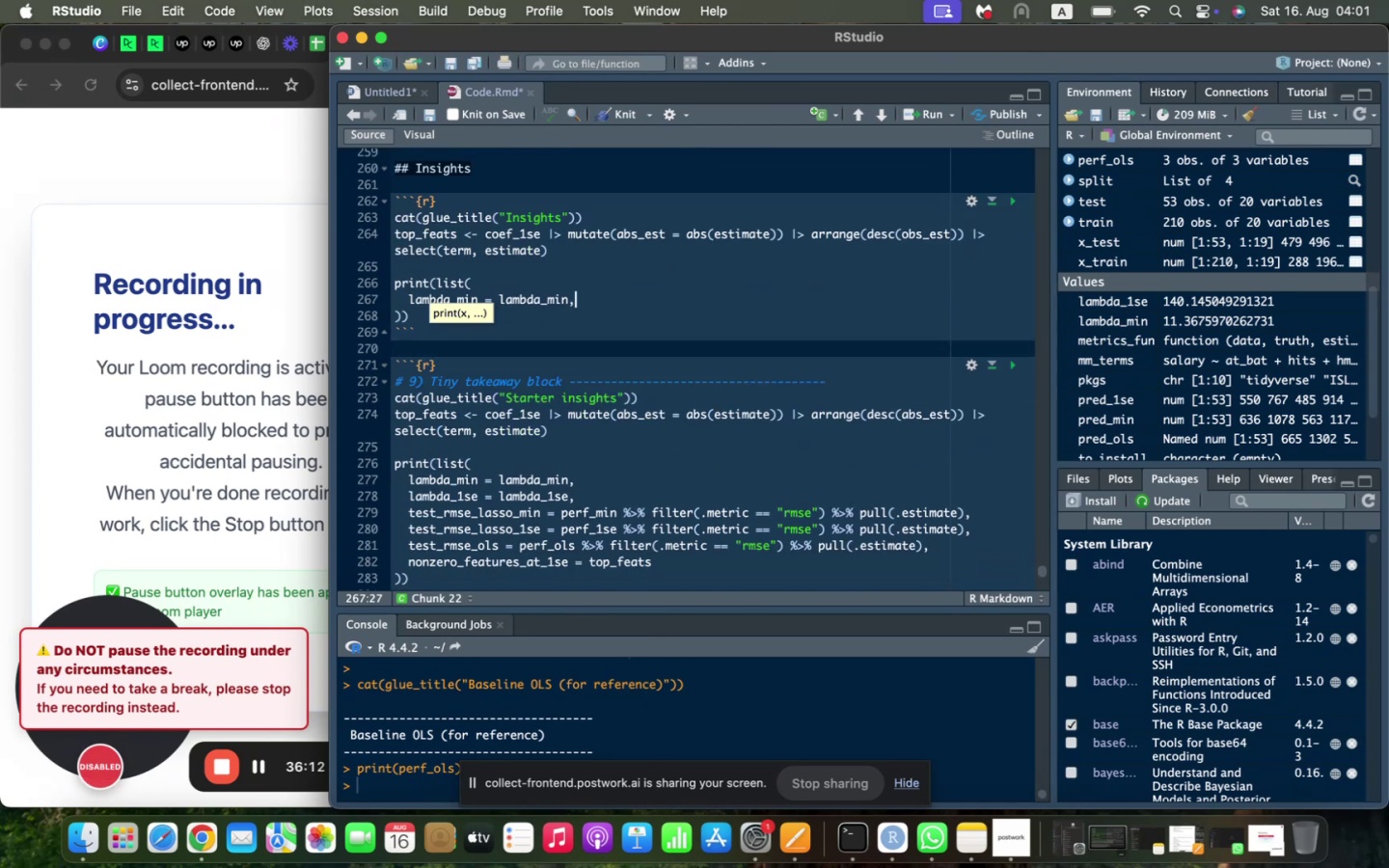 
key(Shift+Enter)
 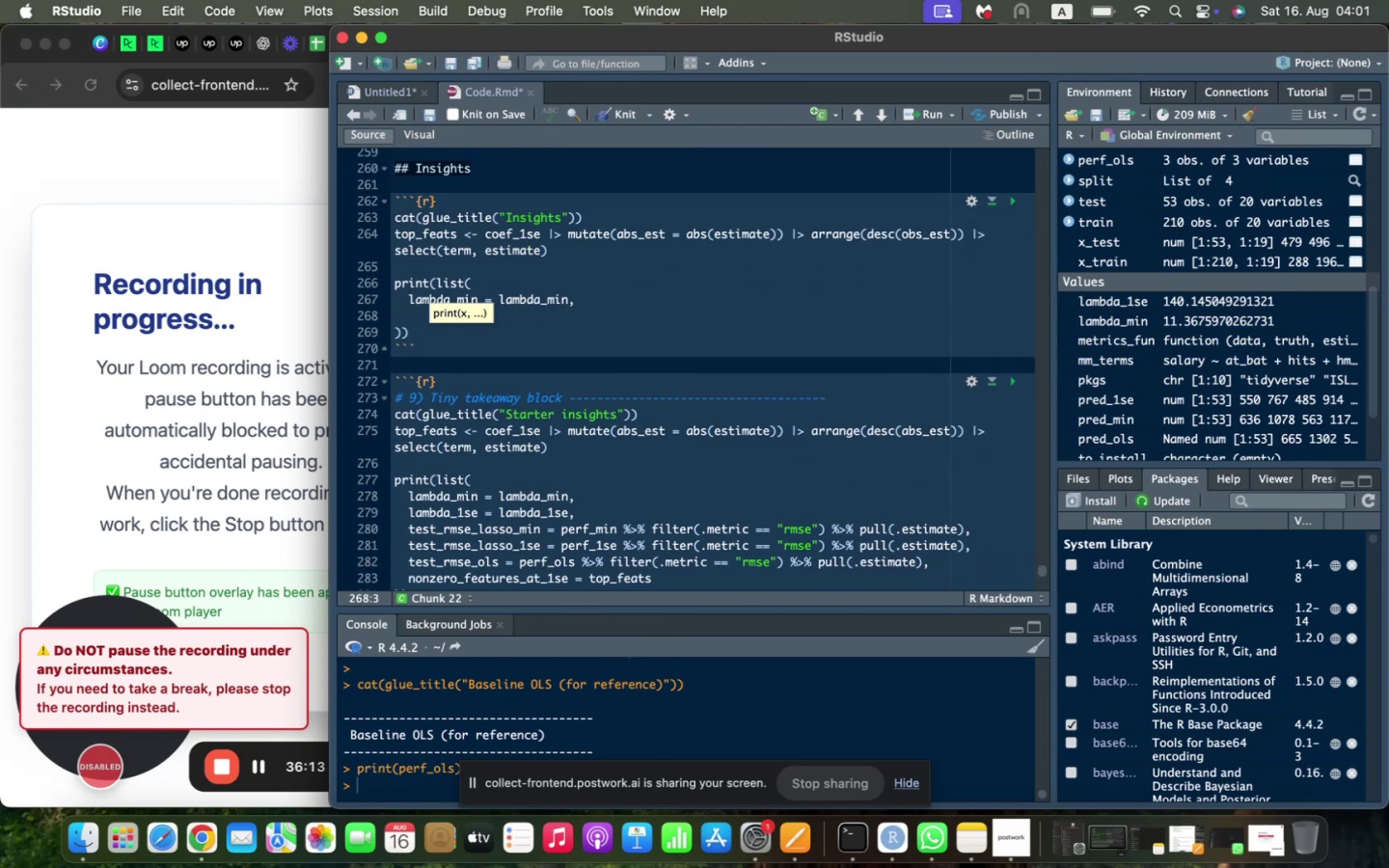 
type(LAM)
 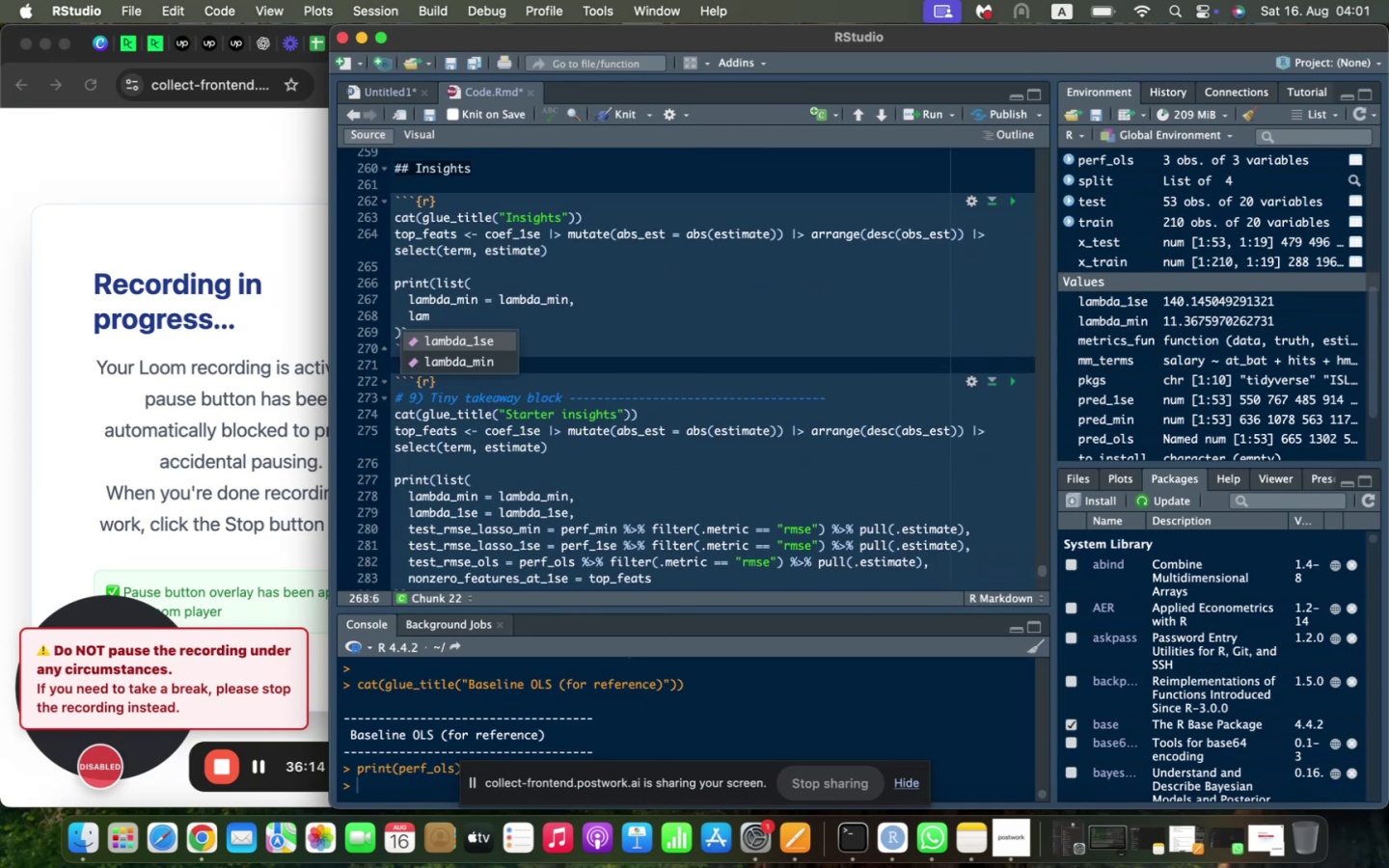 
key(Shift+Enter)
 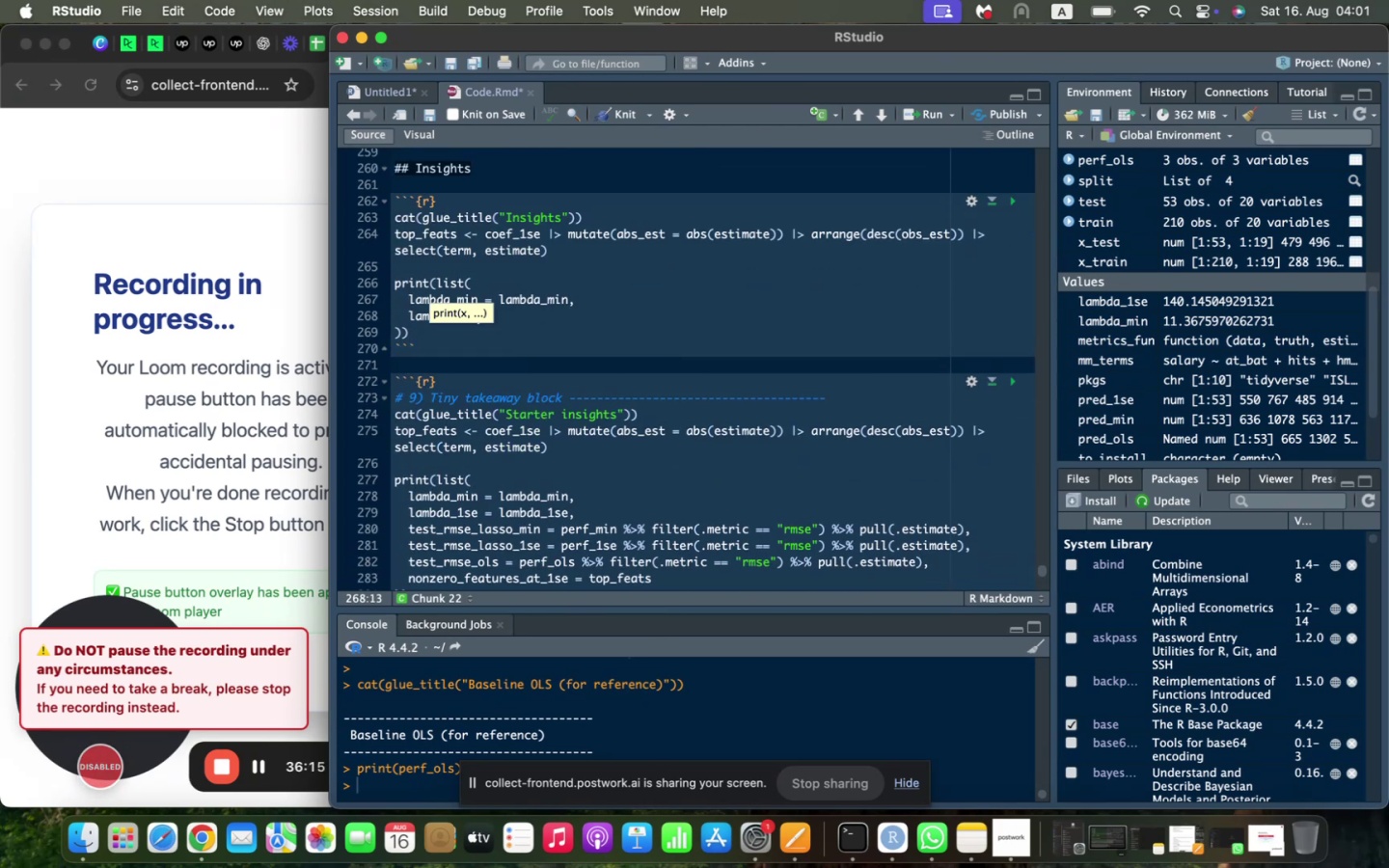 
type( + LAM)
 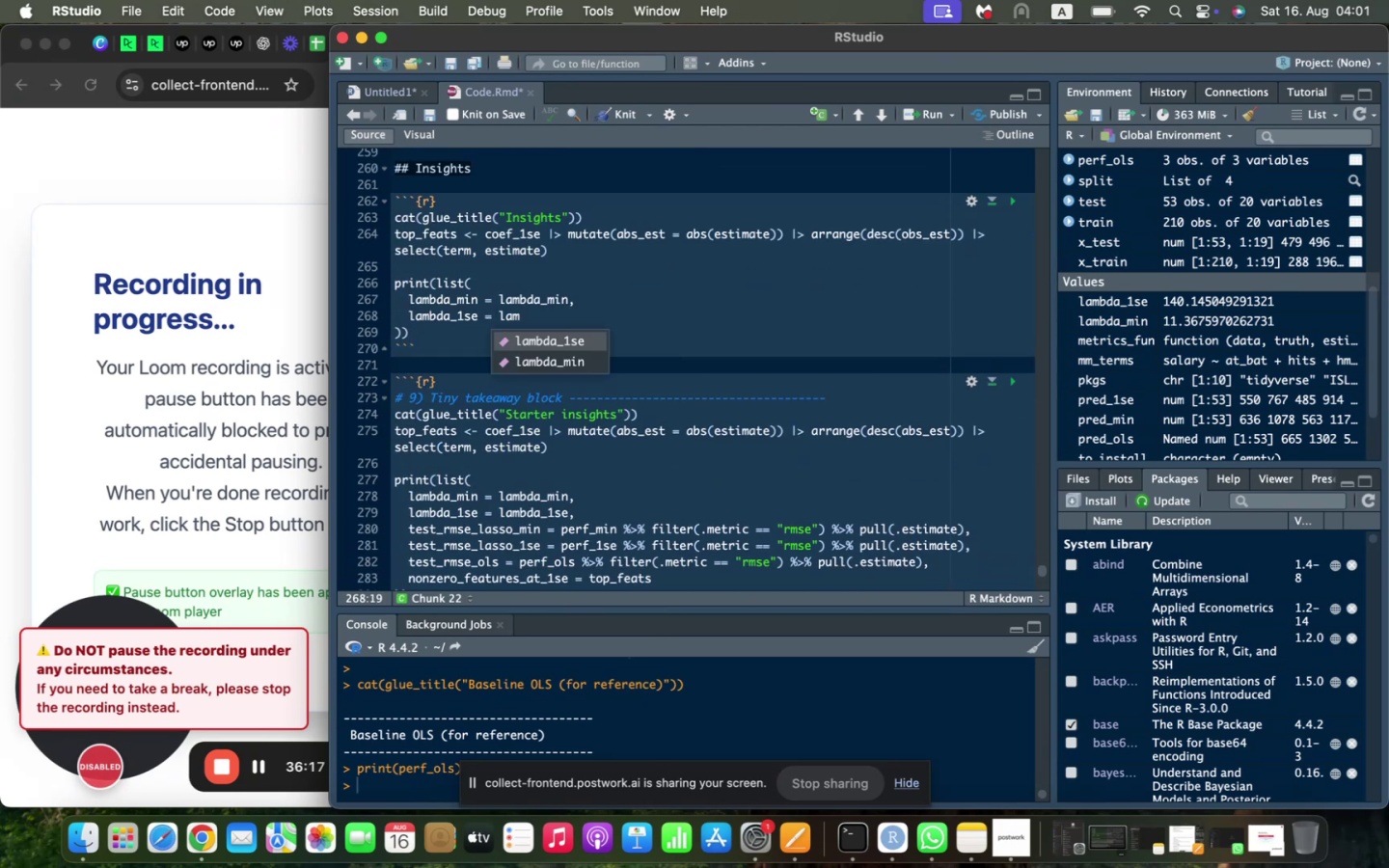 
key(Shift+Enter)
 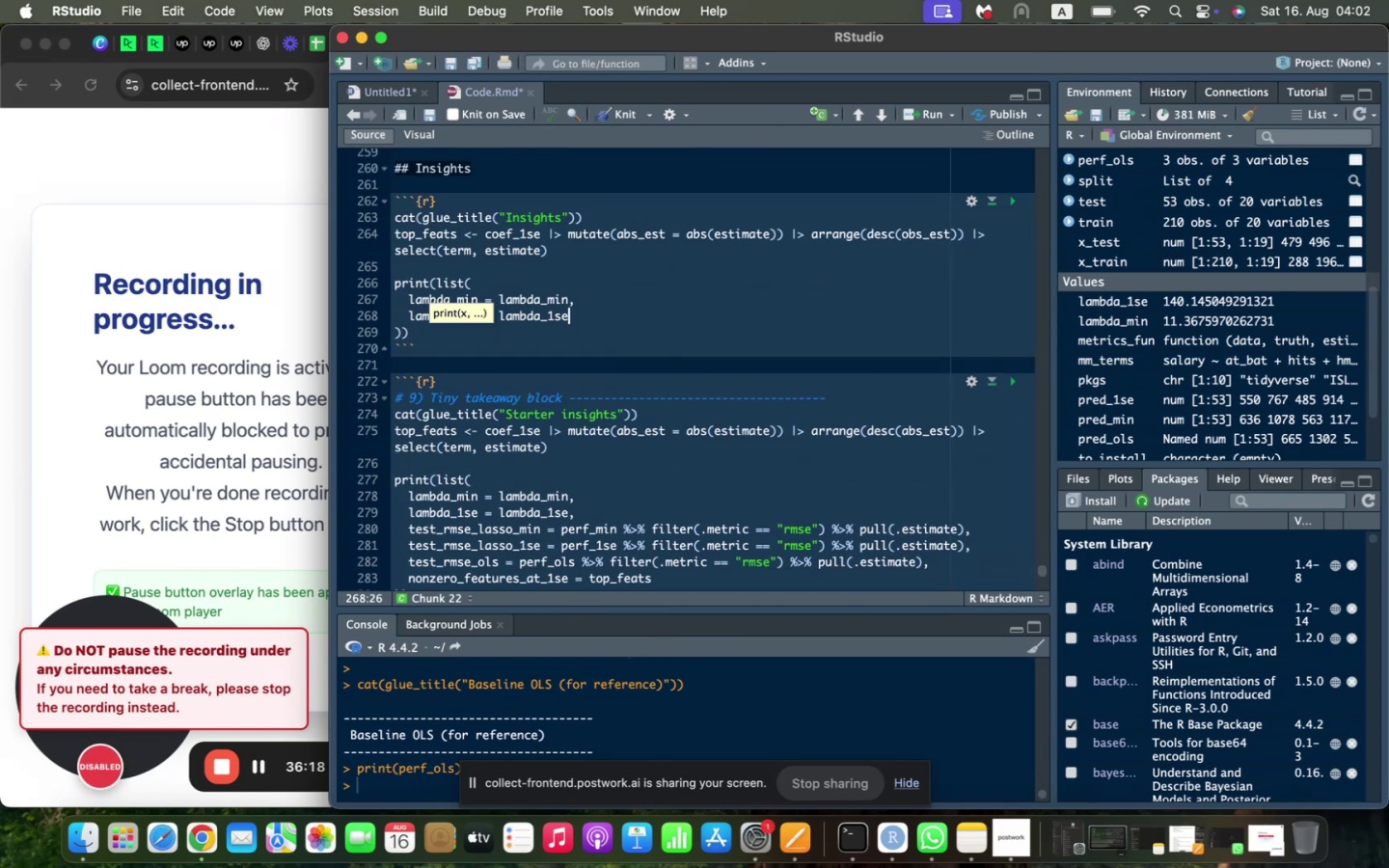 
key(Shift+Comma)
 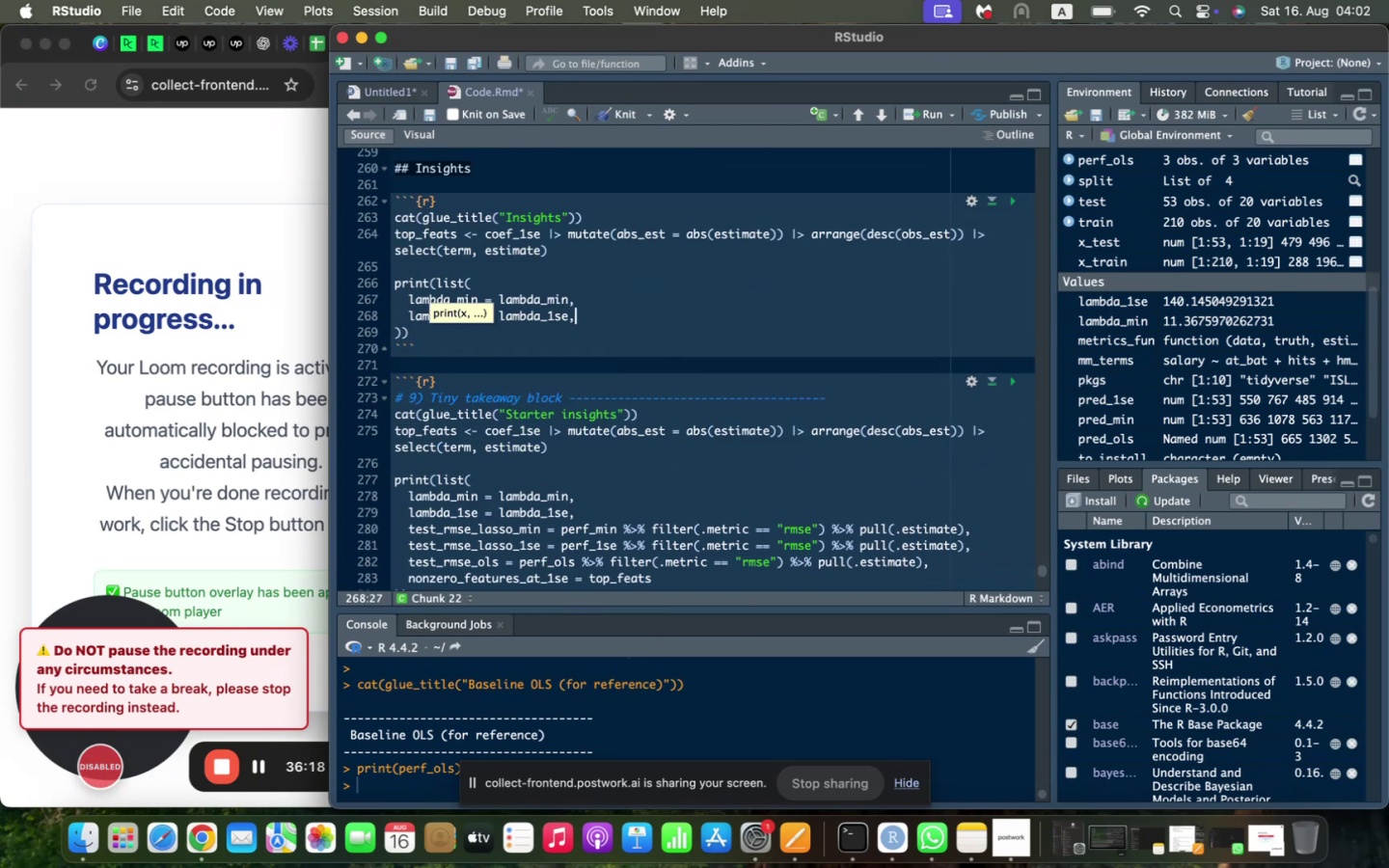 
key(Shift+Enter)
 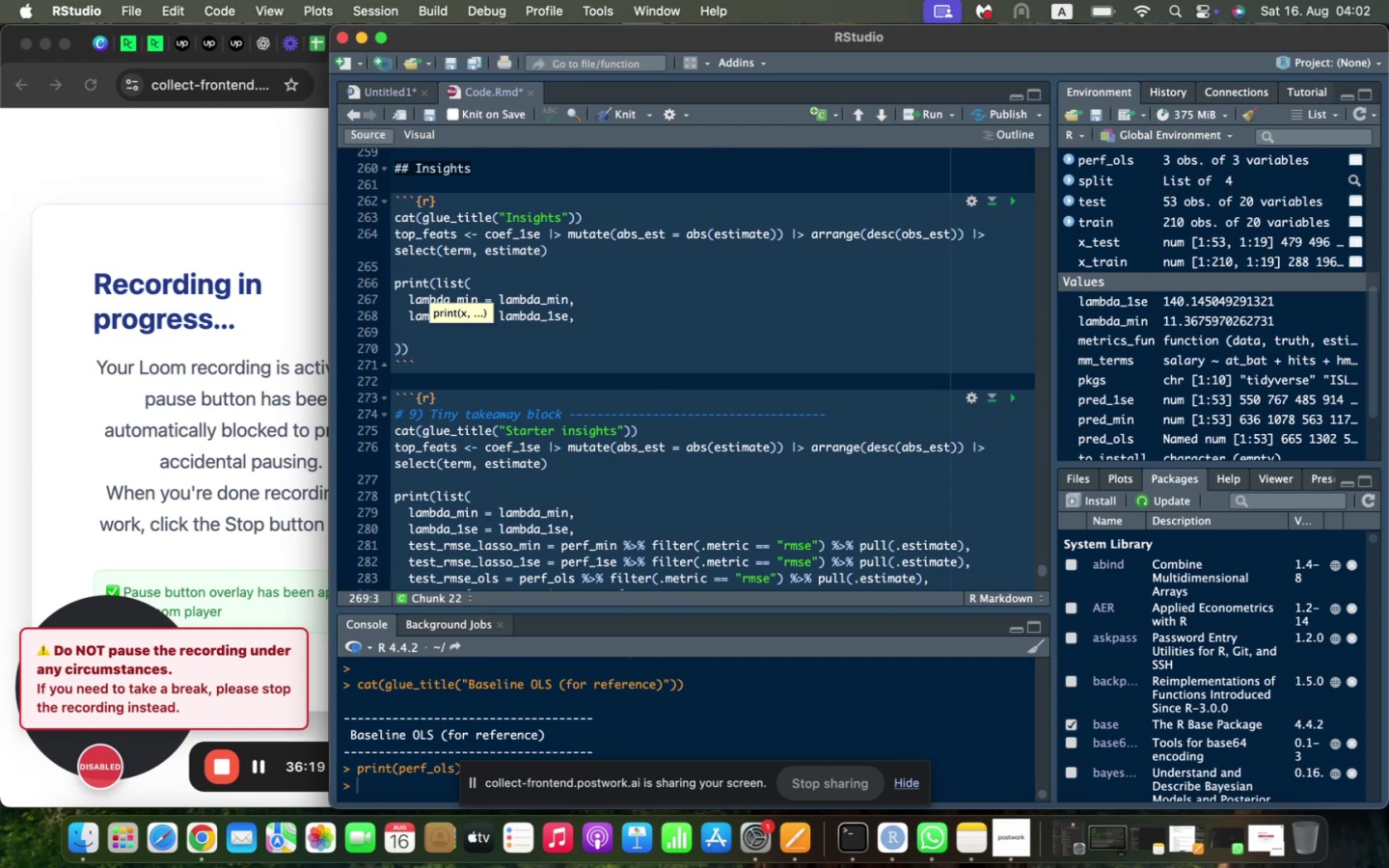 
type(TEST_RMSE_LASSO_MIN + PERF_MIN %?%)
key(Backspace)
key(Backspace)
type(>%)
 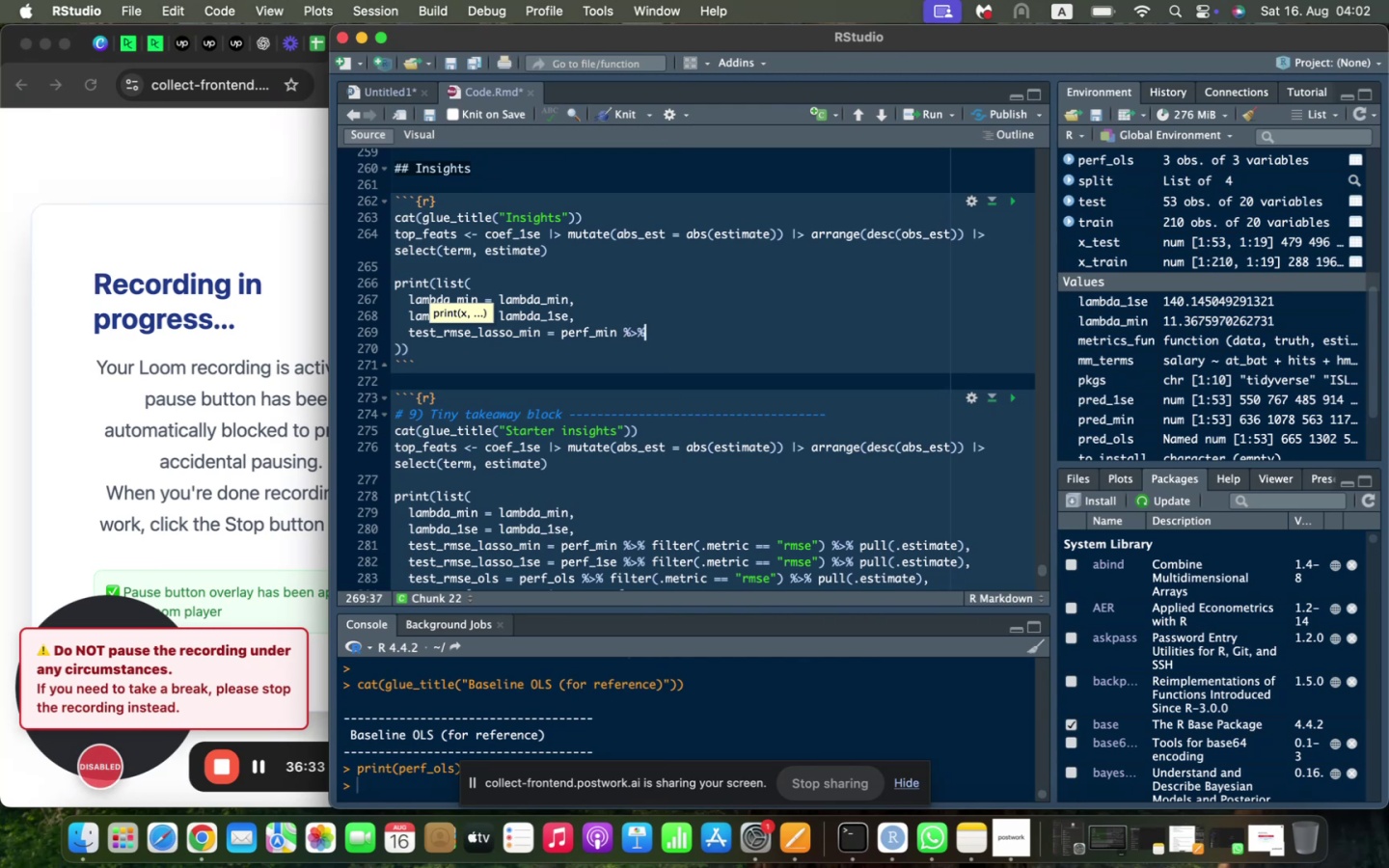 
type( FILTER(>MER)
key(Backspace)
type(TRIC ++ "RMSE)
 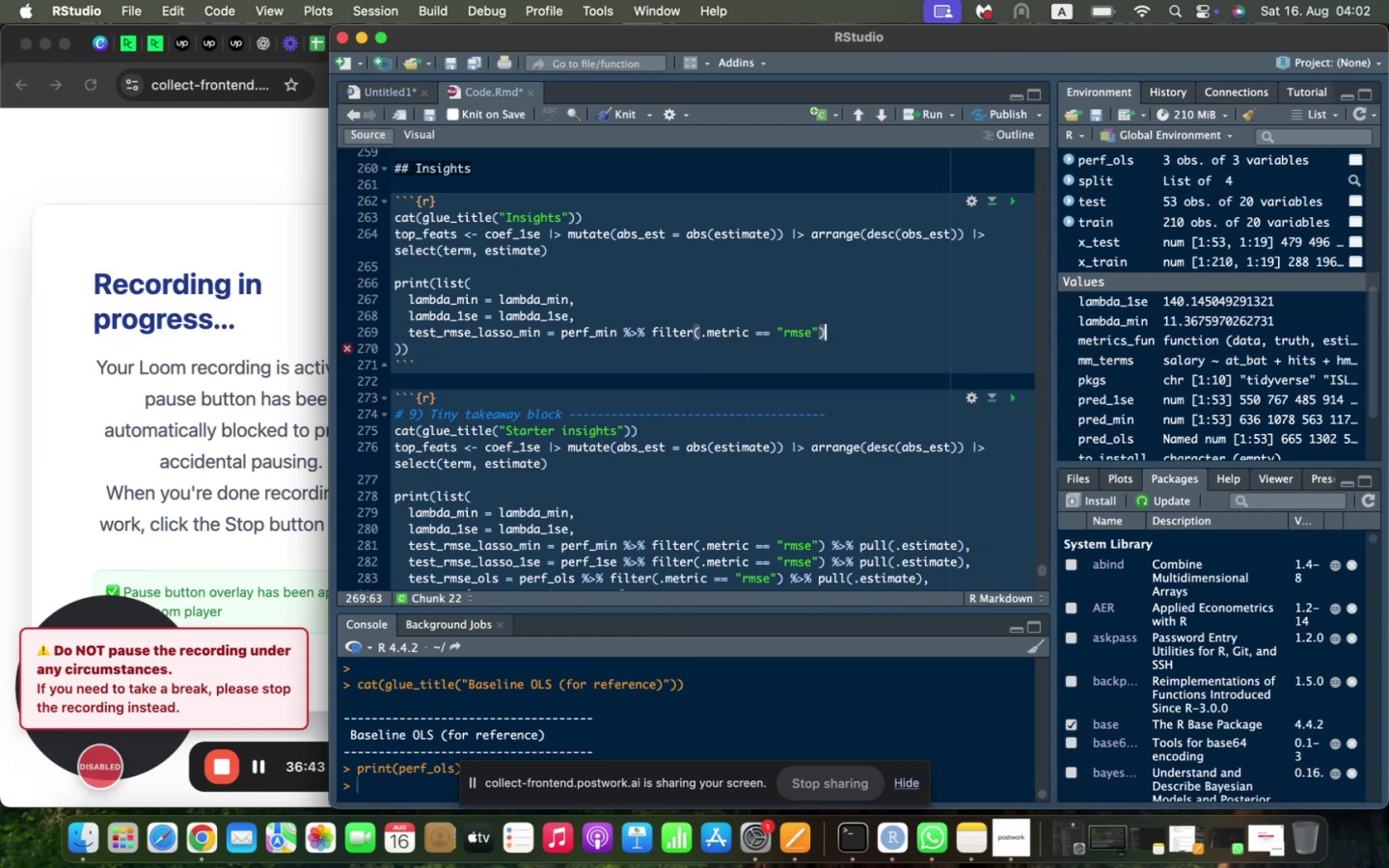 
 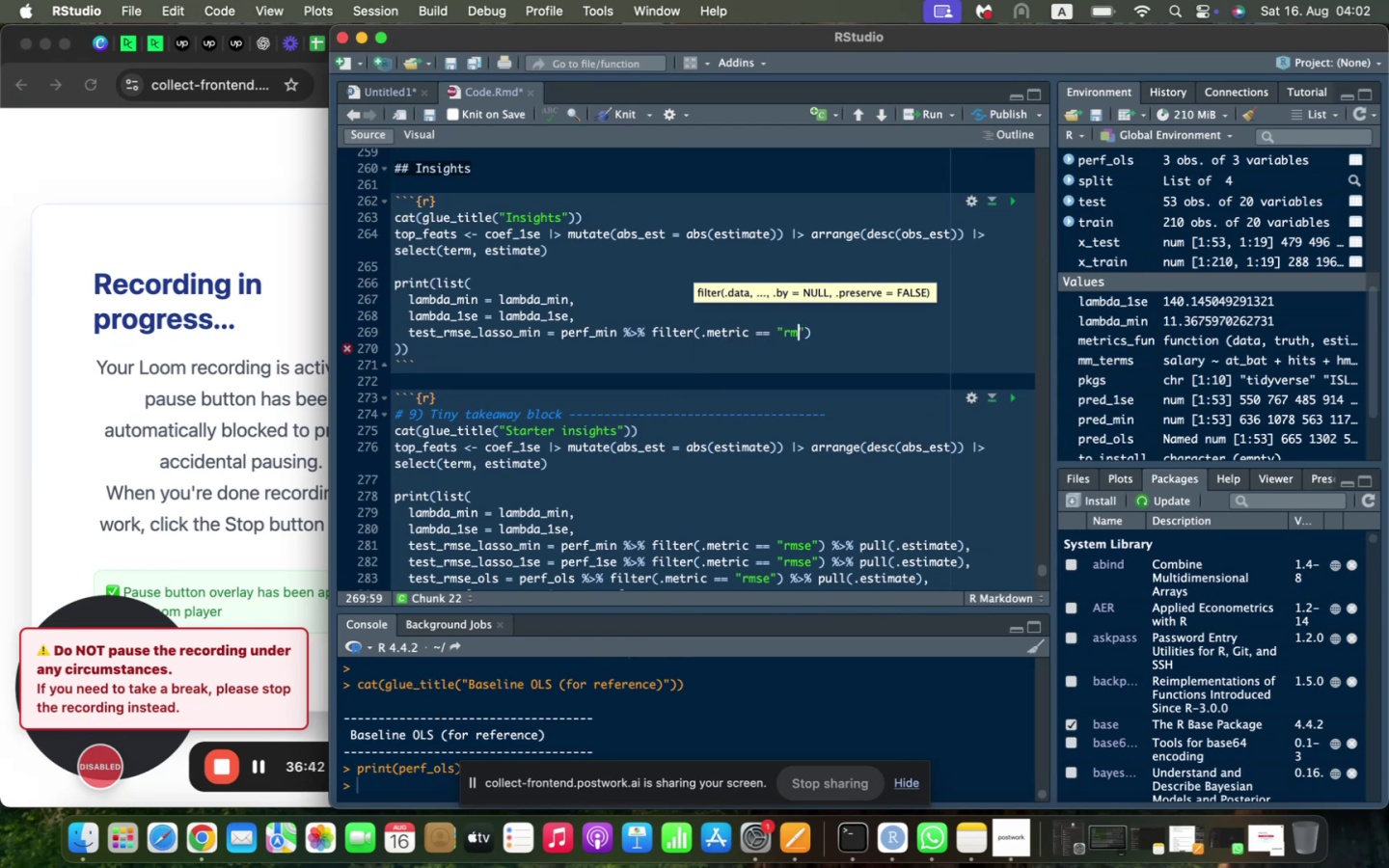 
key(Shift+ArrowRight)
 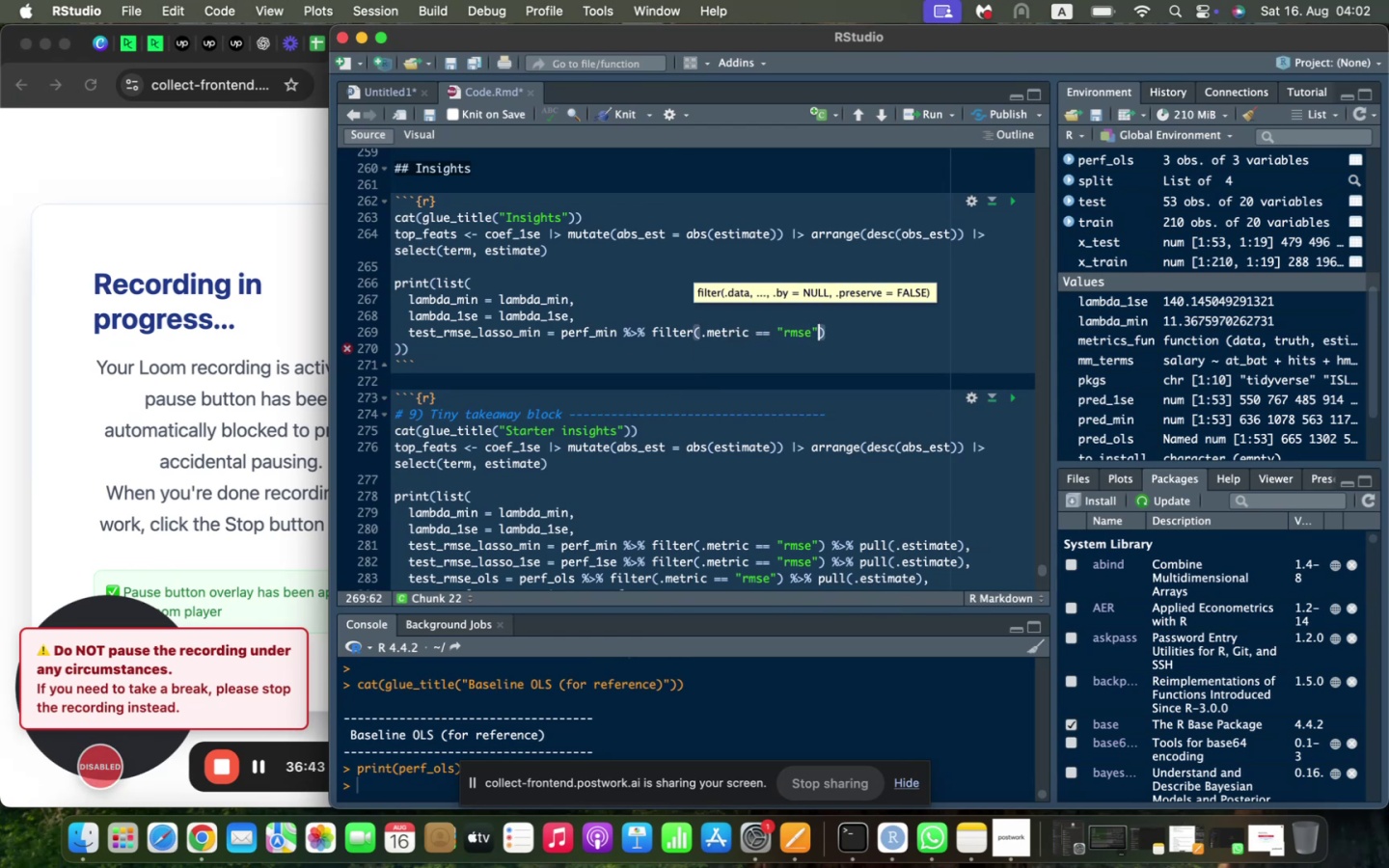 
key(Shift+ArrowRight)
 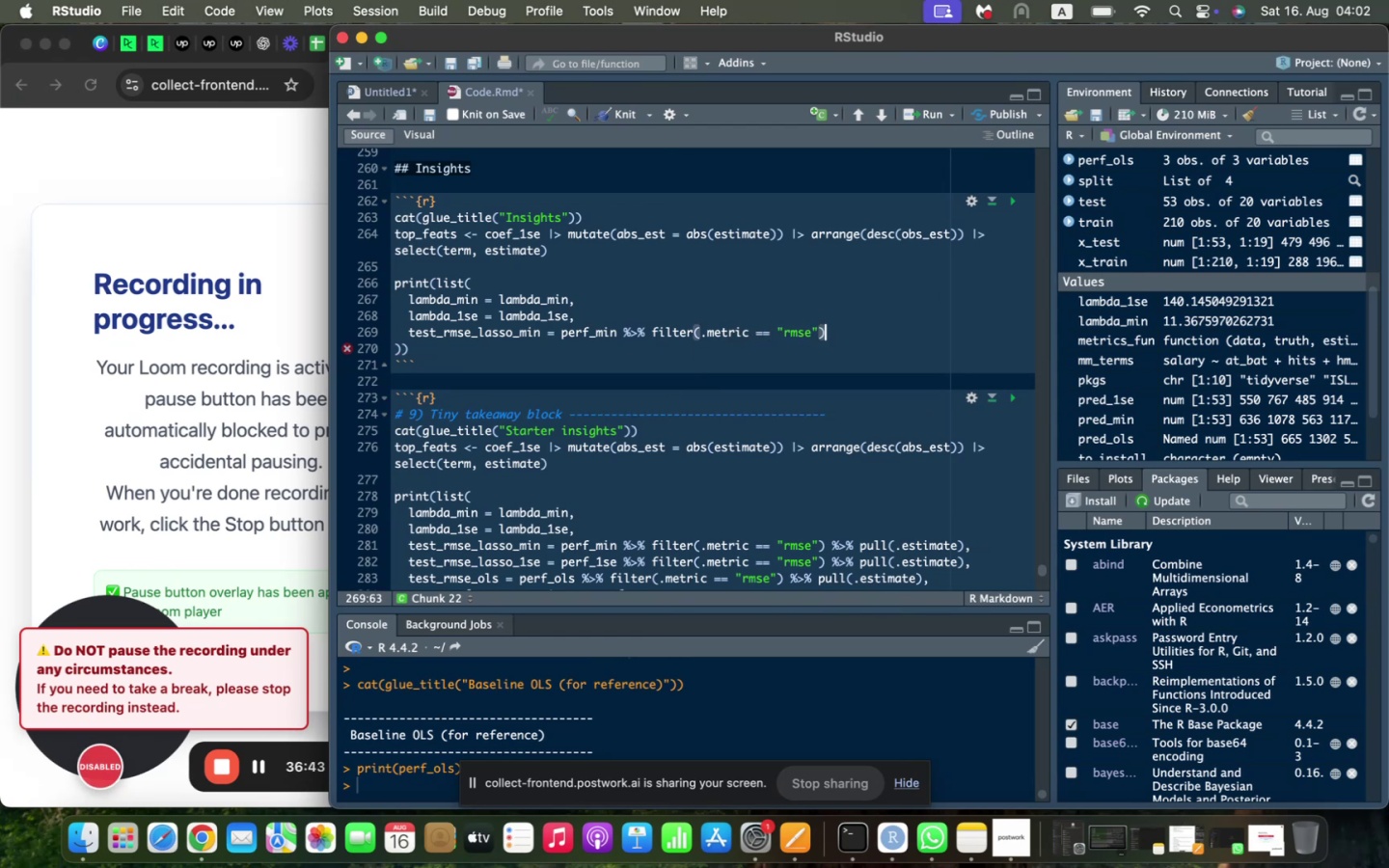 
type( $)
key(Backspace)
type(%>% PULL )
key(Backspace)
type((>>)
key(Backspace)
type(ESTIM)
 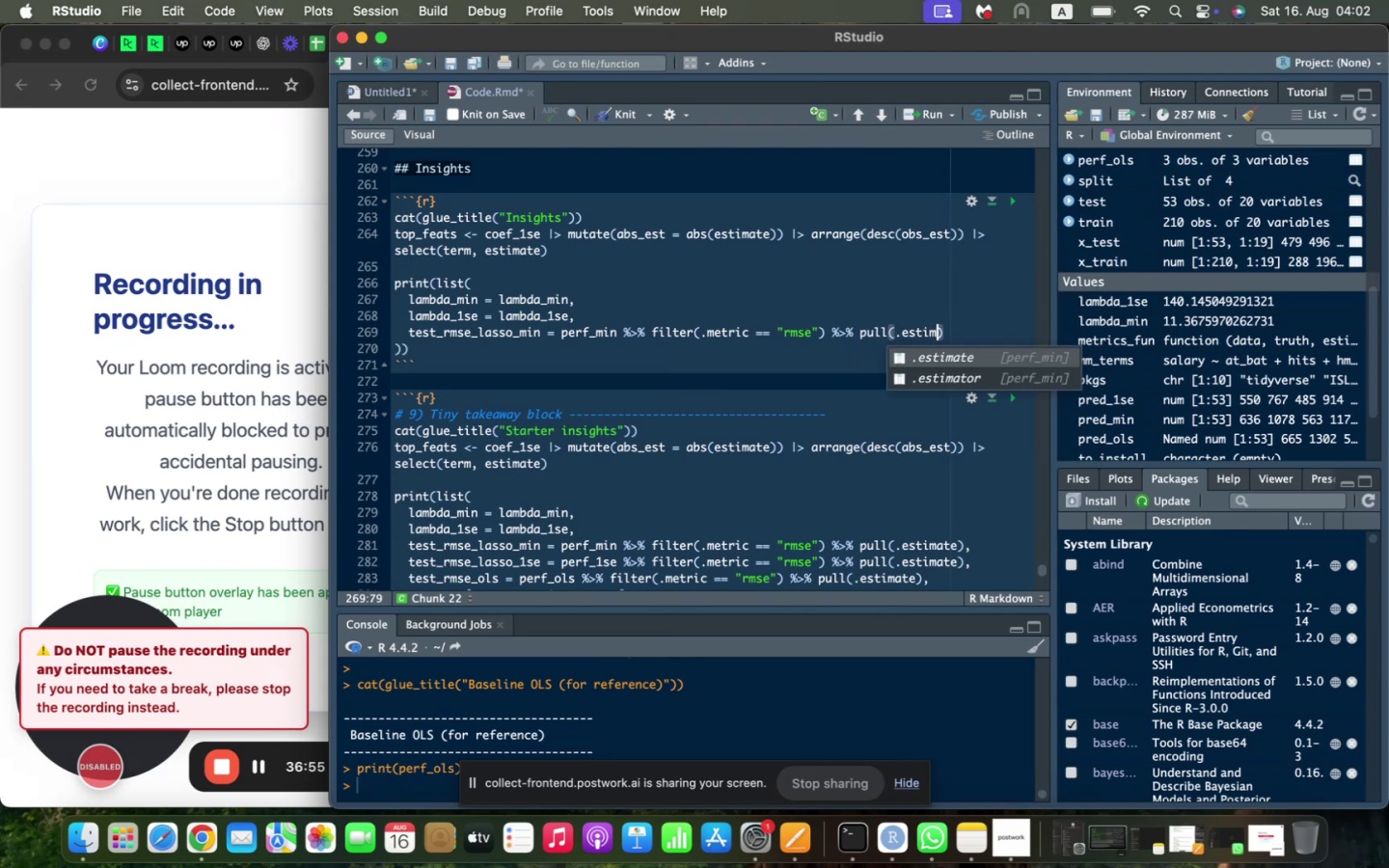 
 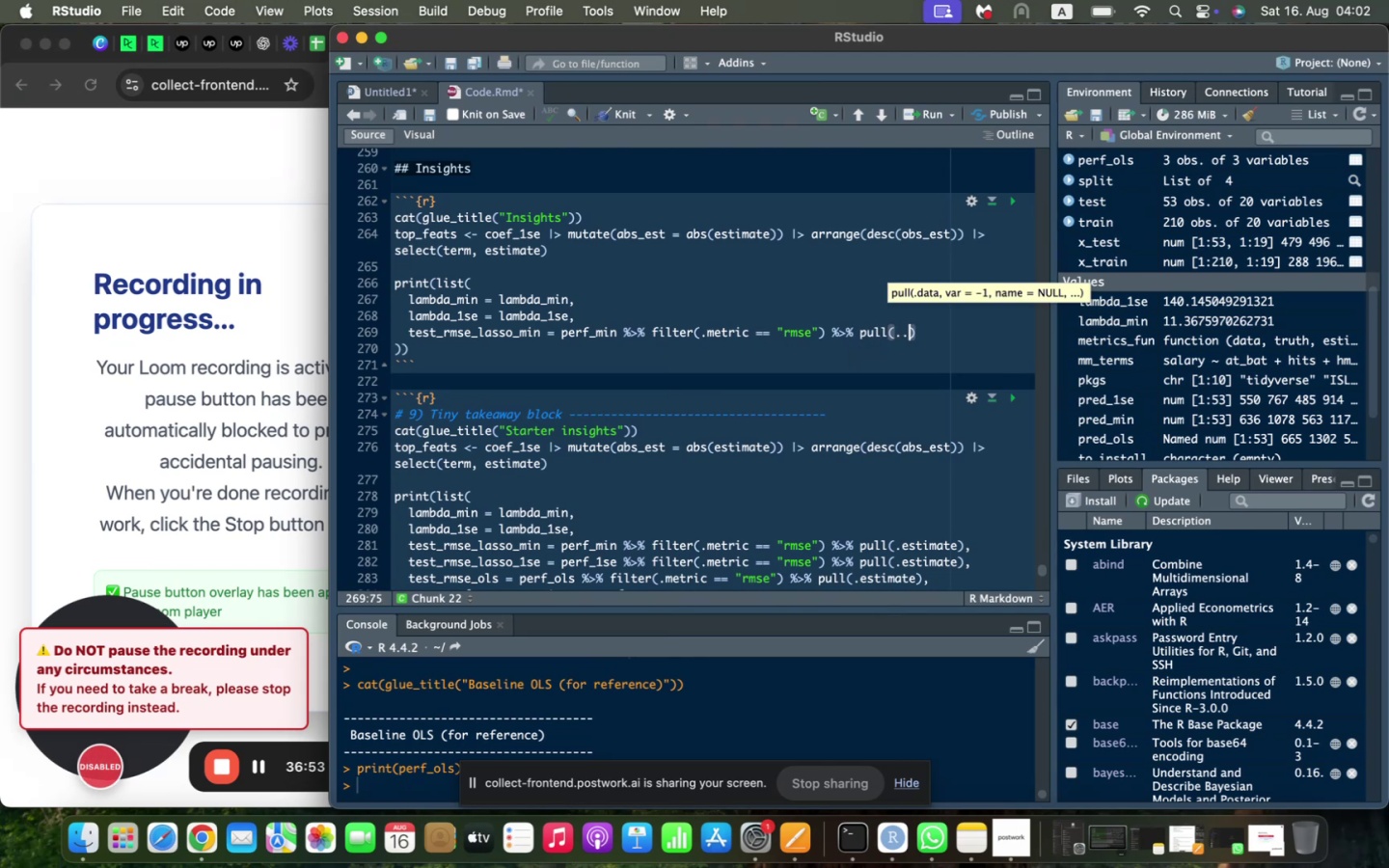 
key(Shift+Enter)
 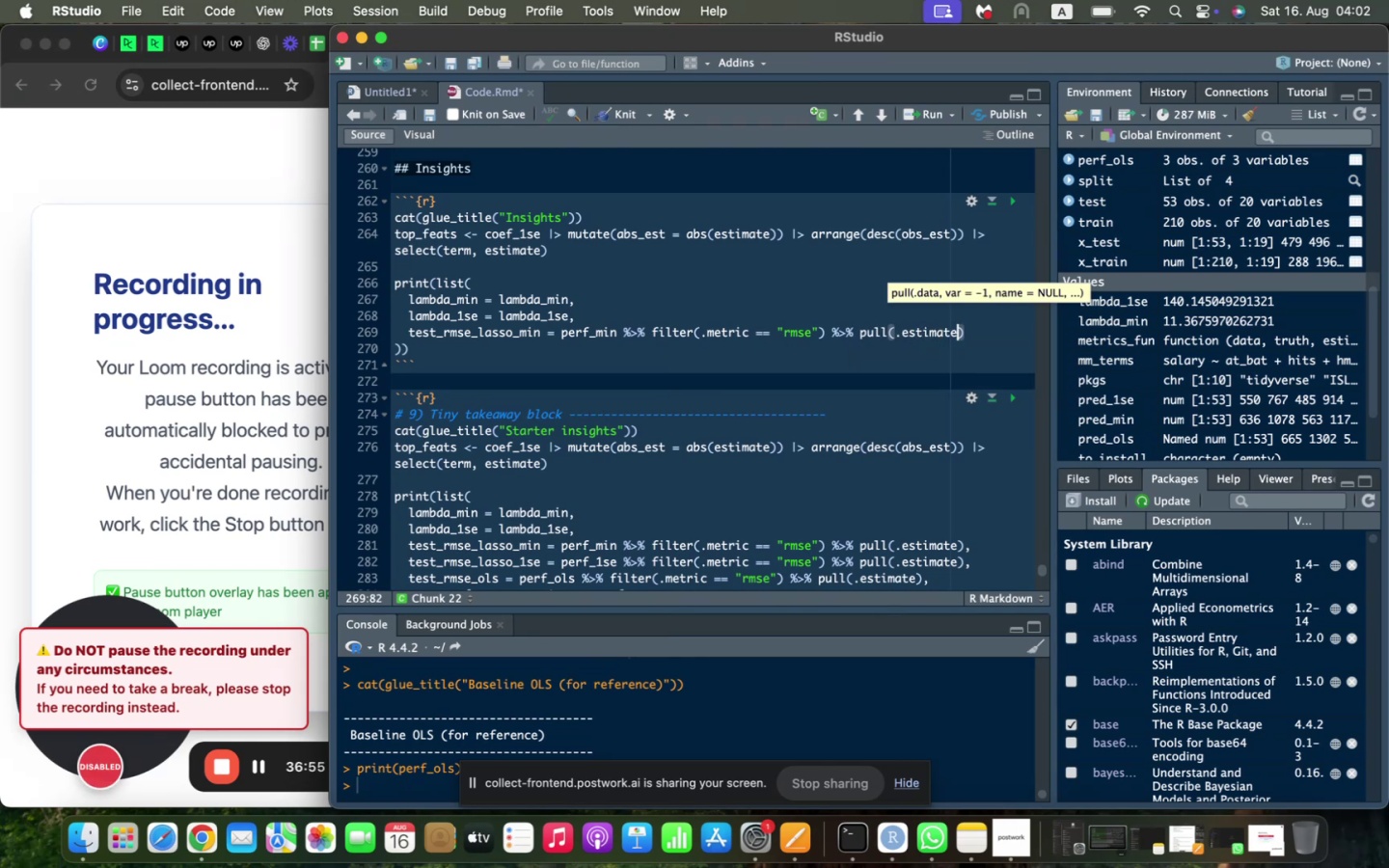 
key(Shift+ArrowRight)
 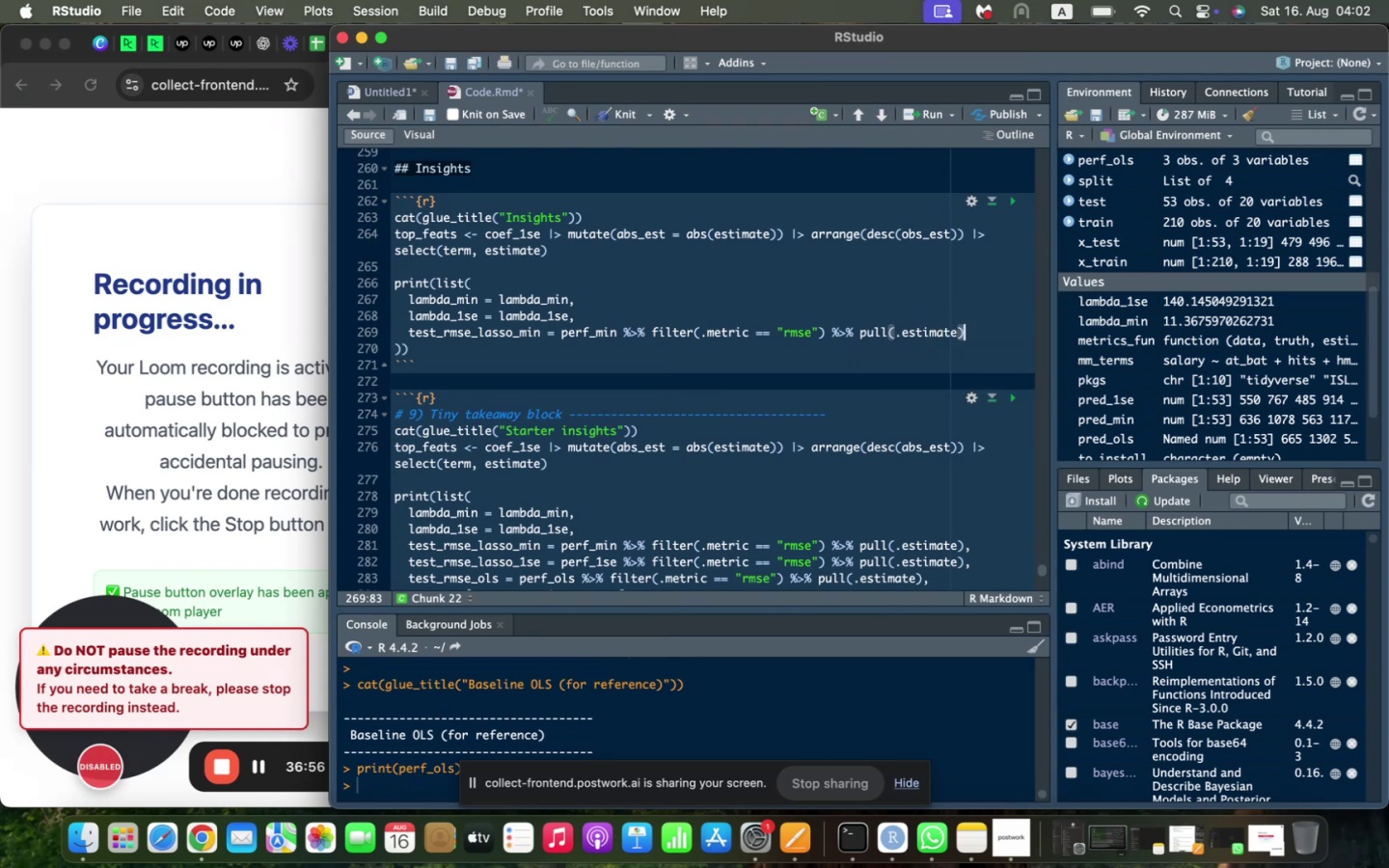 
key(Shift+Comma)
 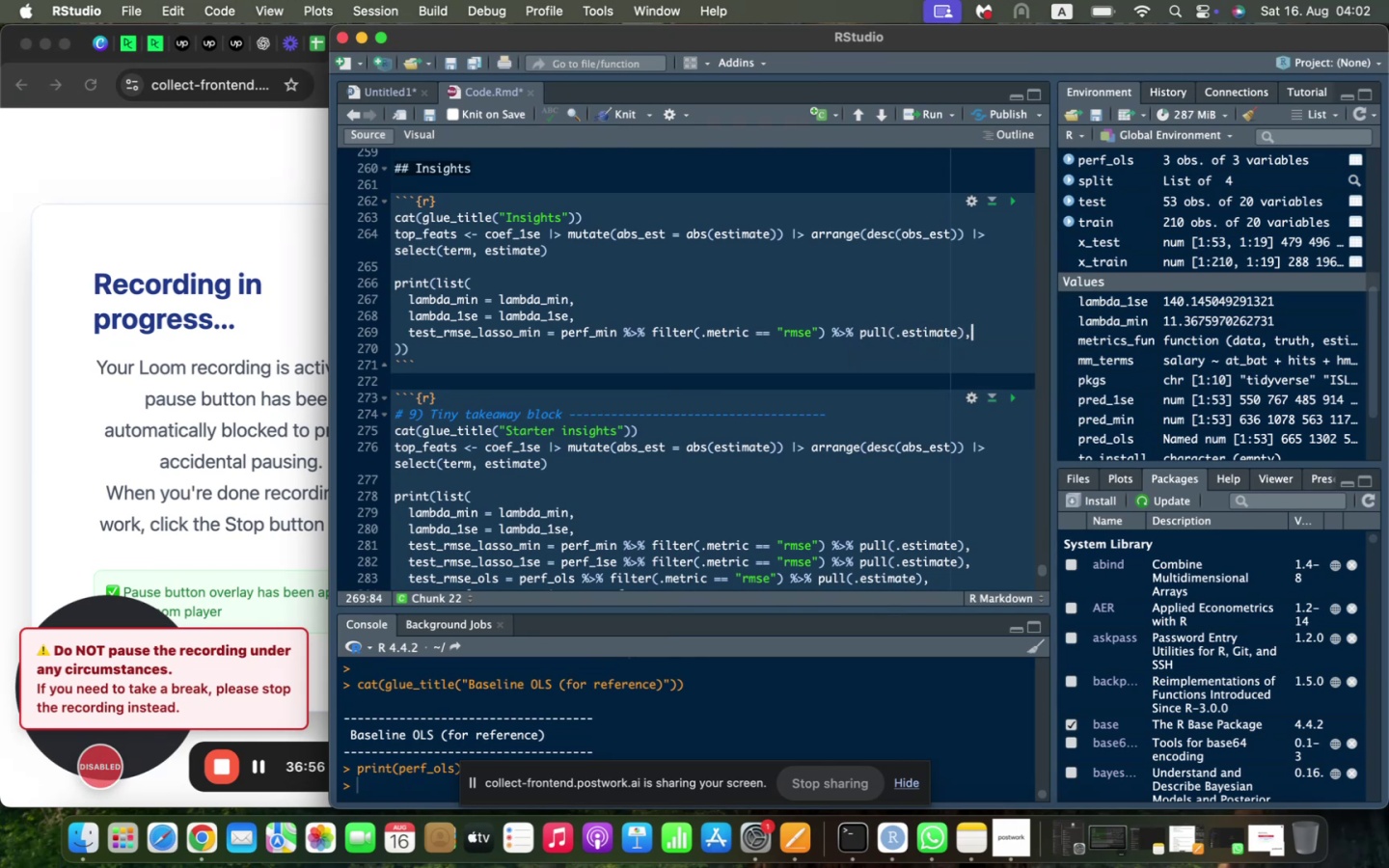 
key(Shift+Enter)
 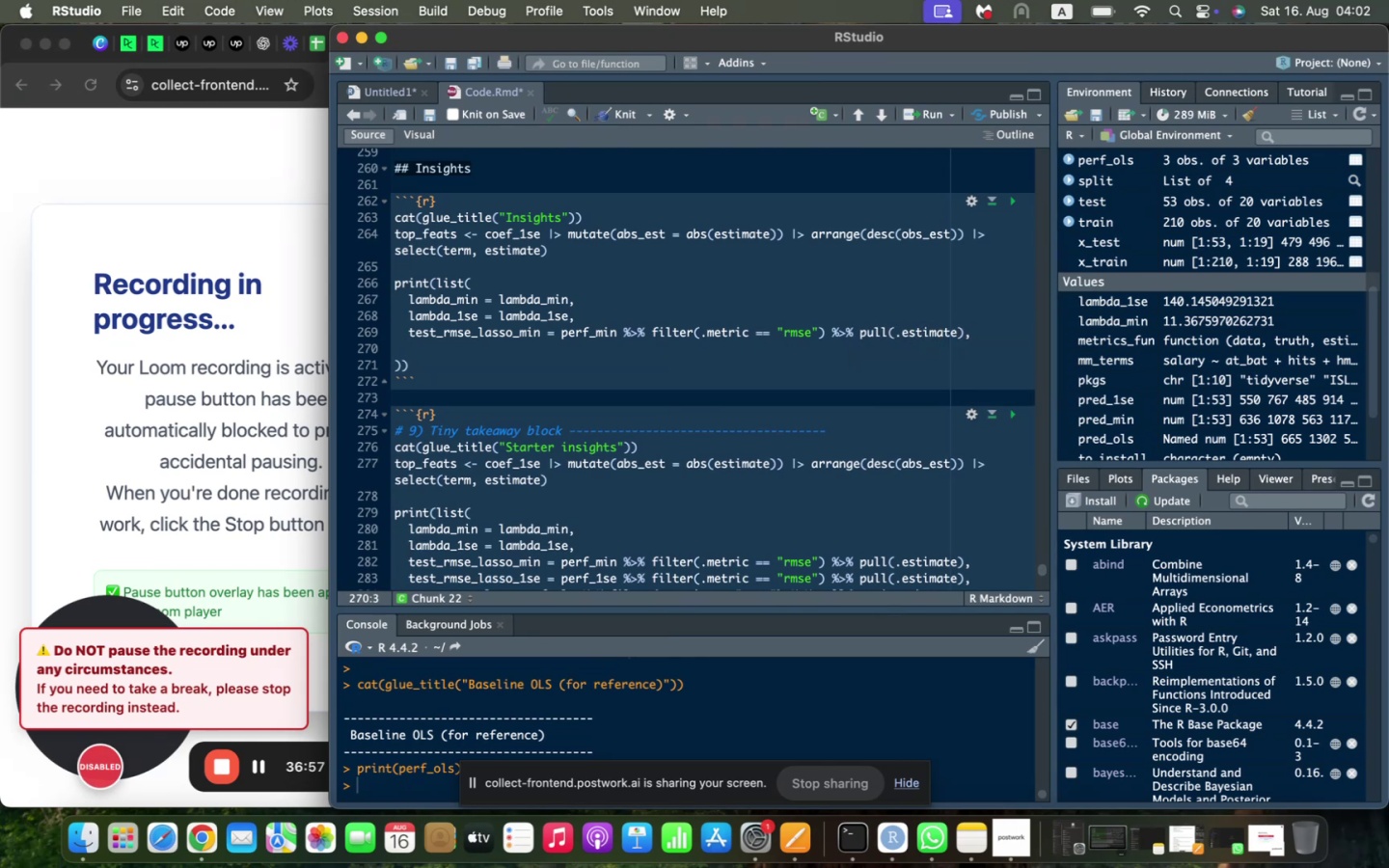 
scroll: coordinate [396, 243], scroll_direction: down, amount: 6.0
 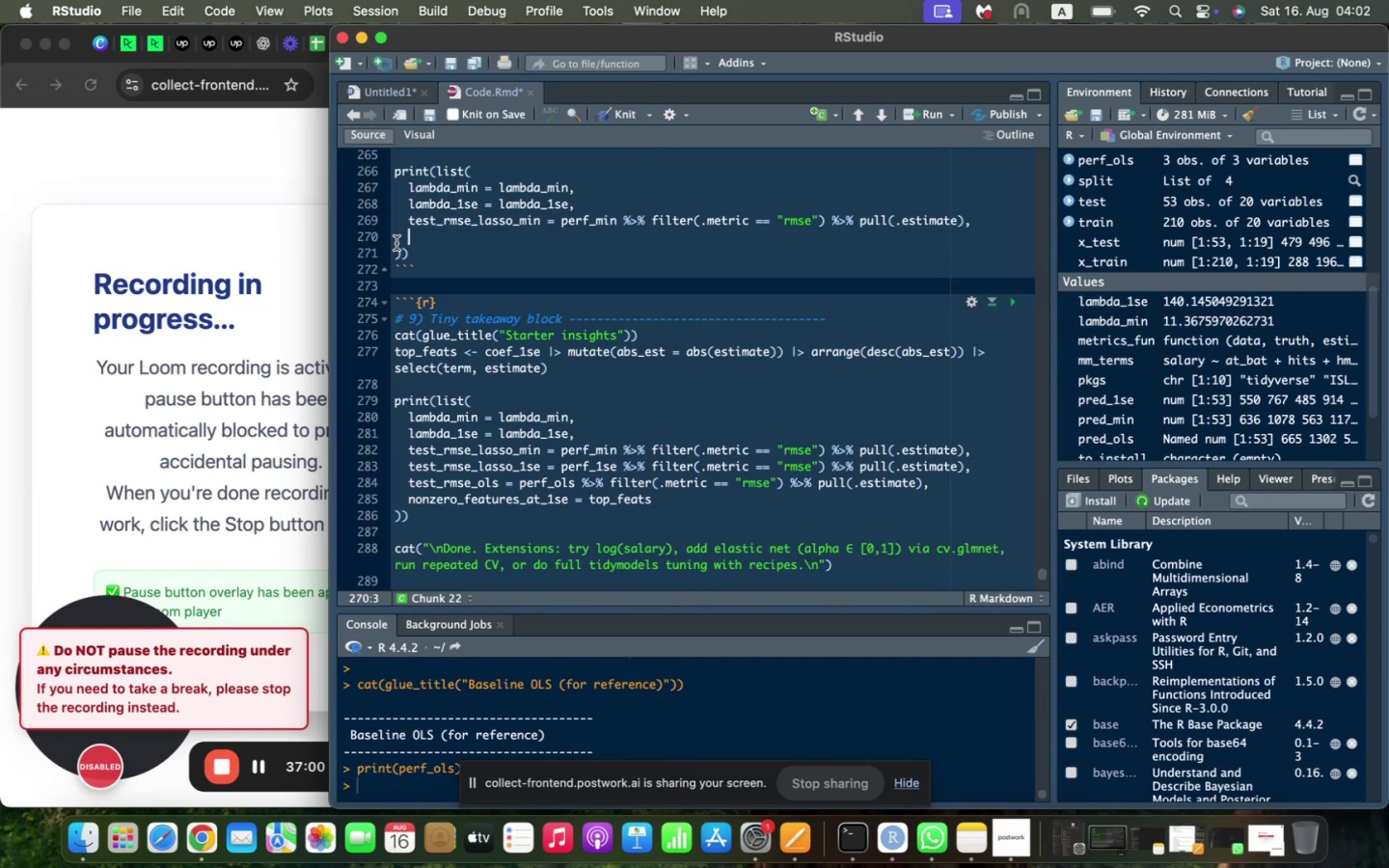 
type(TEST_RMSE_LASSO_@SE)
key(Backspace)
key(Backspace)
key(Backspace)
type(!SE + PERG)
key(Backspace)
type(F_!SE)
 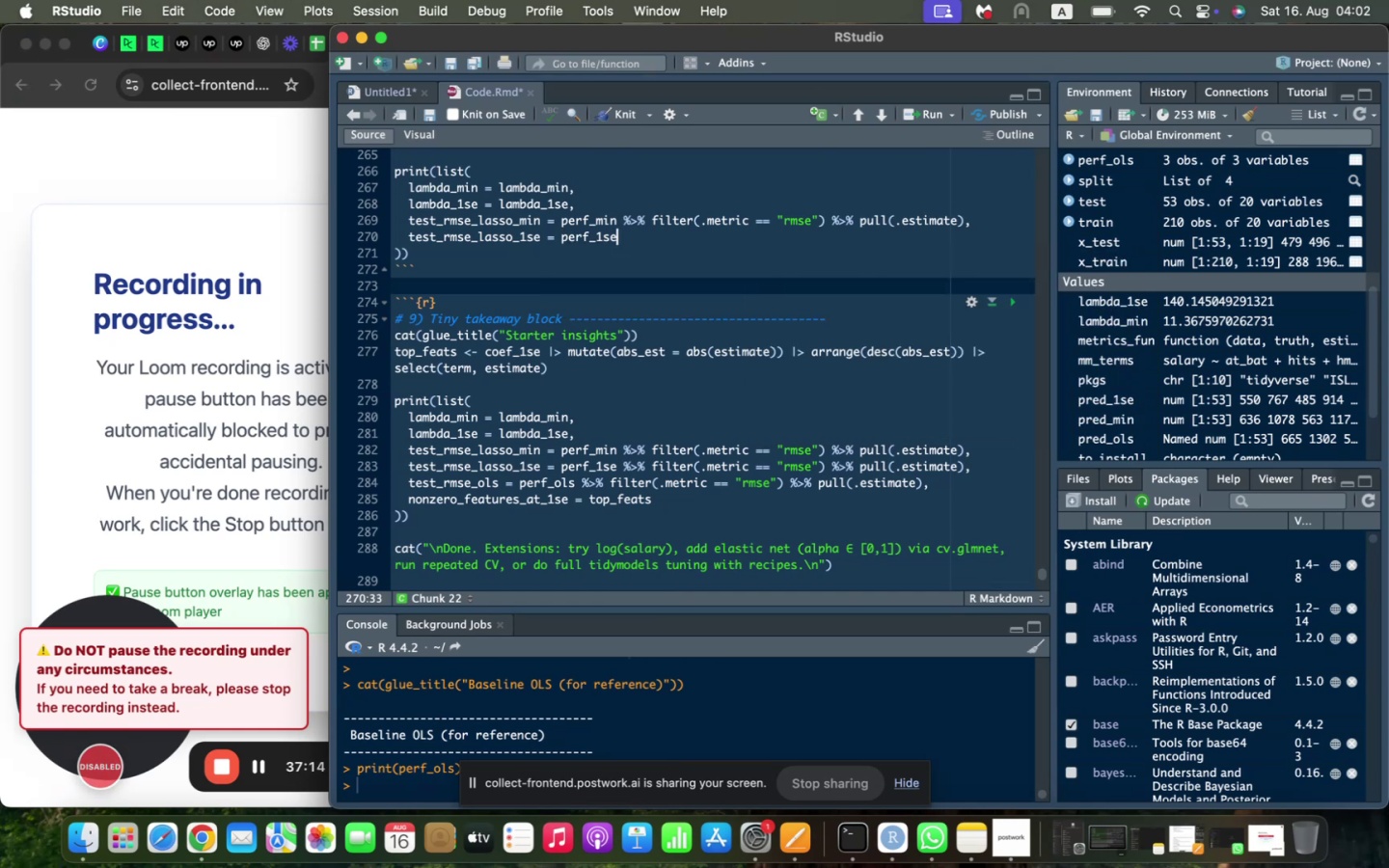 
type( %>% FILTER(>MERI)
key(Backspace)
key(Backspace)
type(TRIC ++ "RMSE)
 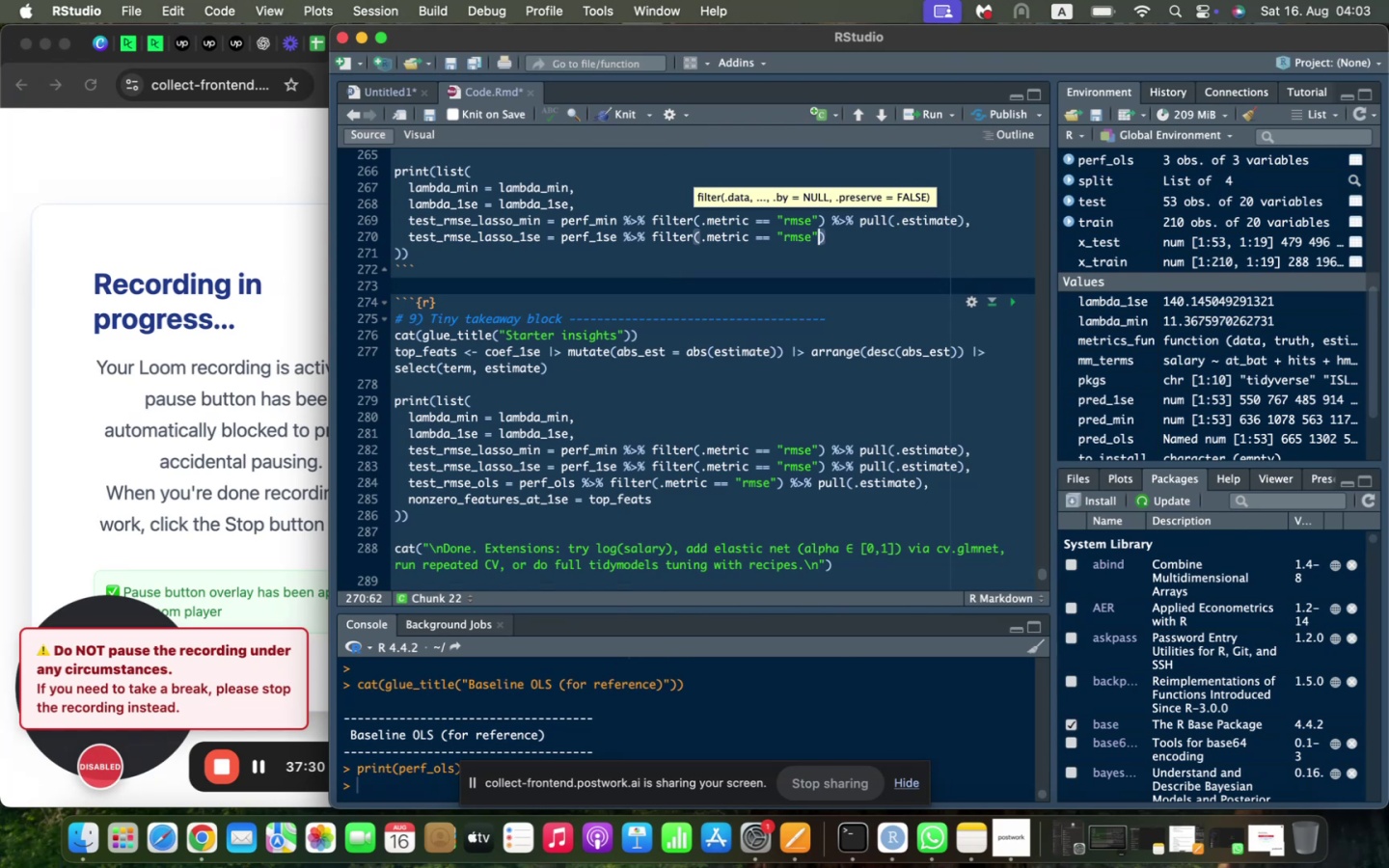 
 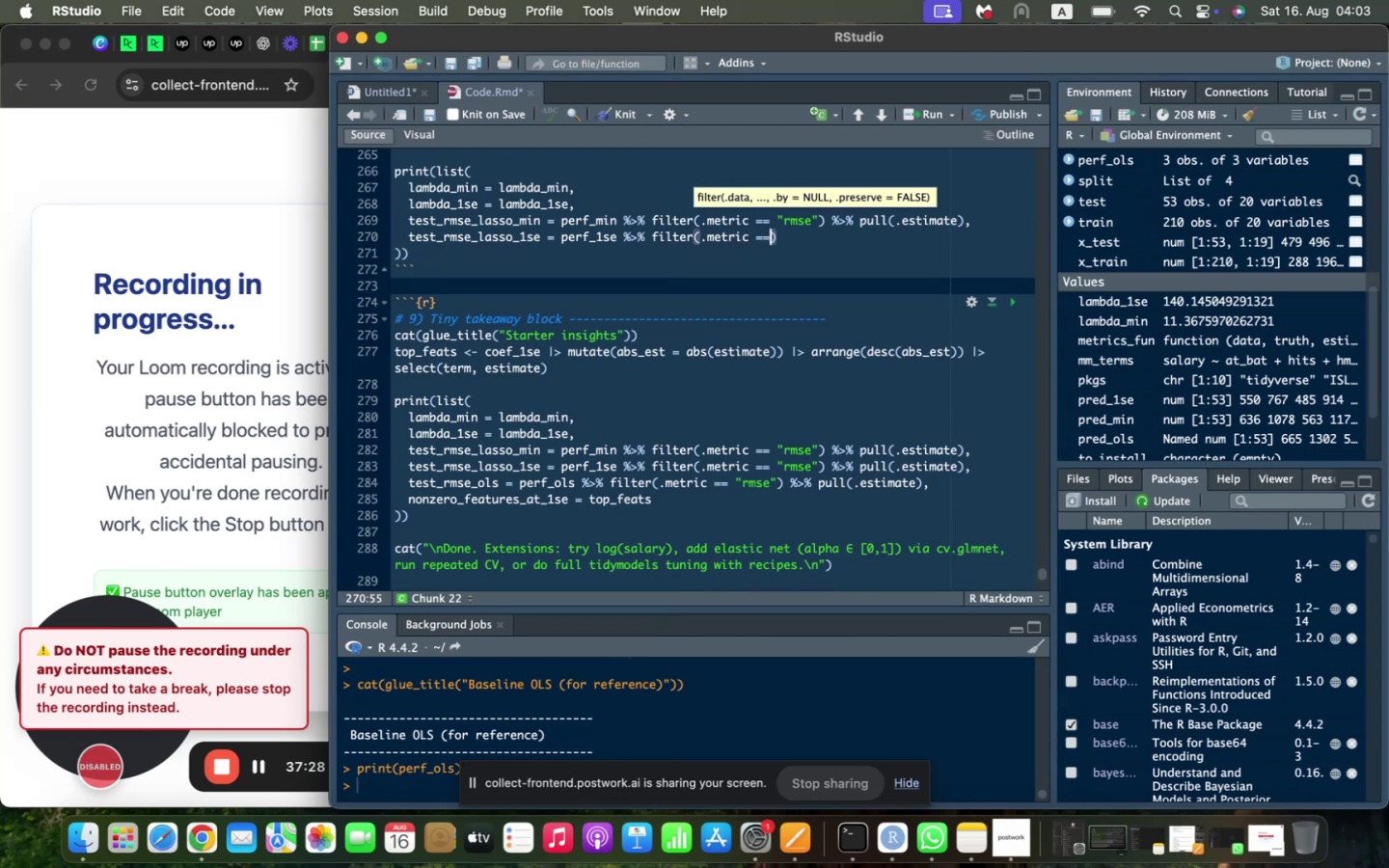 
key(Shift+ArrowRight)
 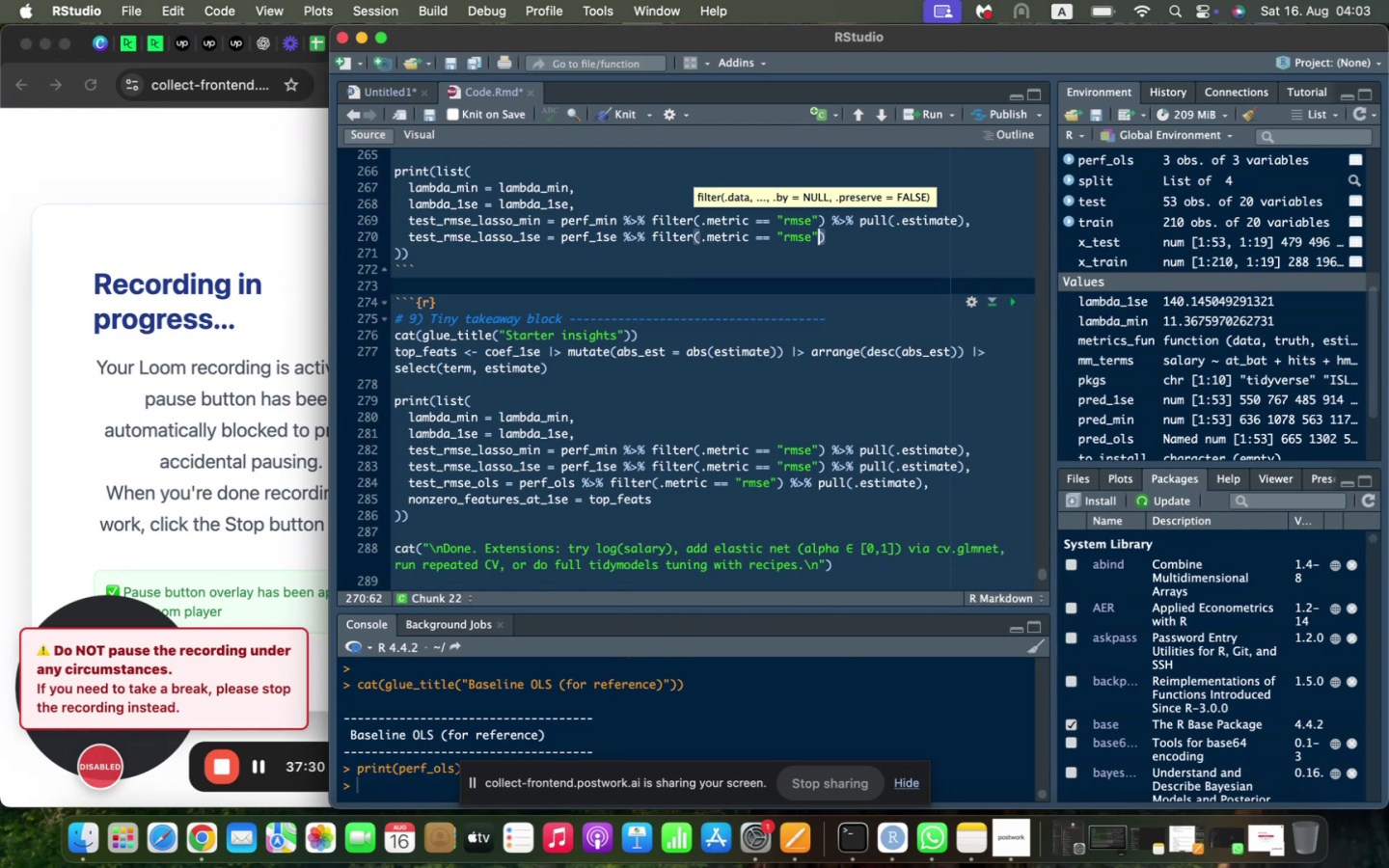 
key(Shift+ArrowRight)
 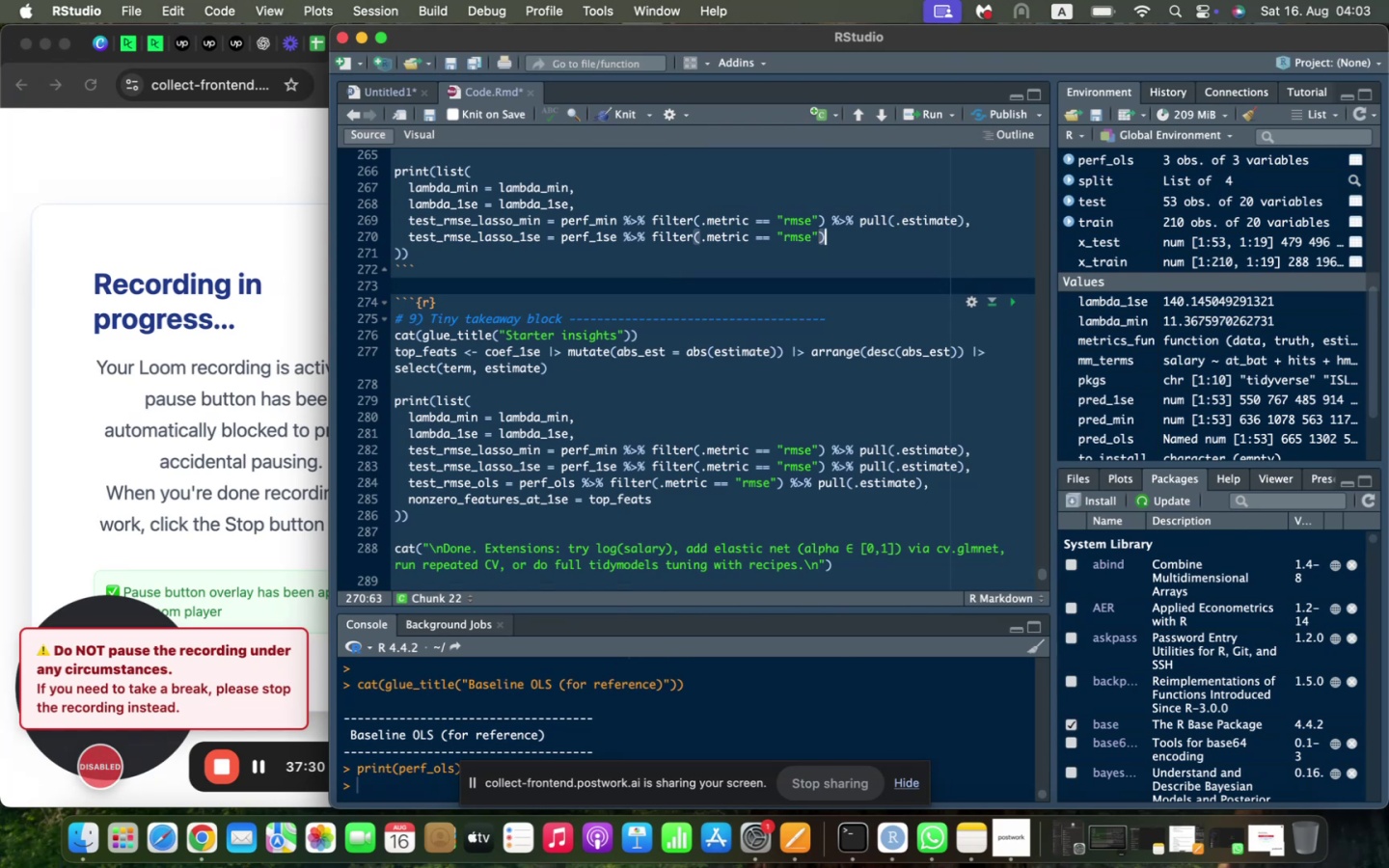 
type( %>% PULL(>ESTIMATE)
 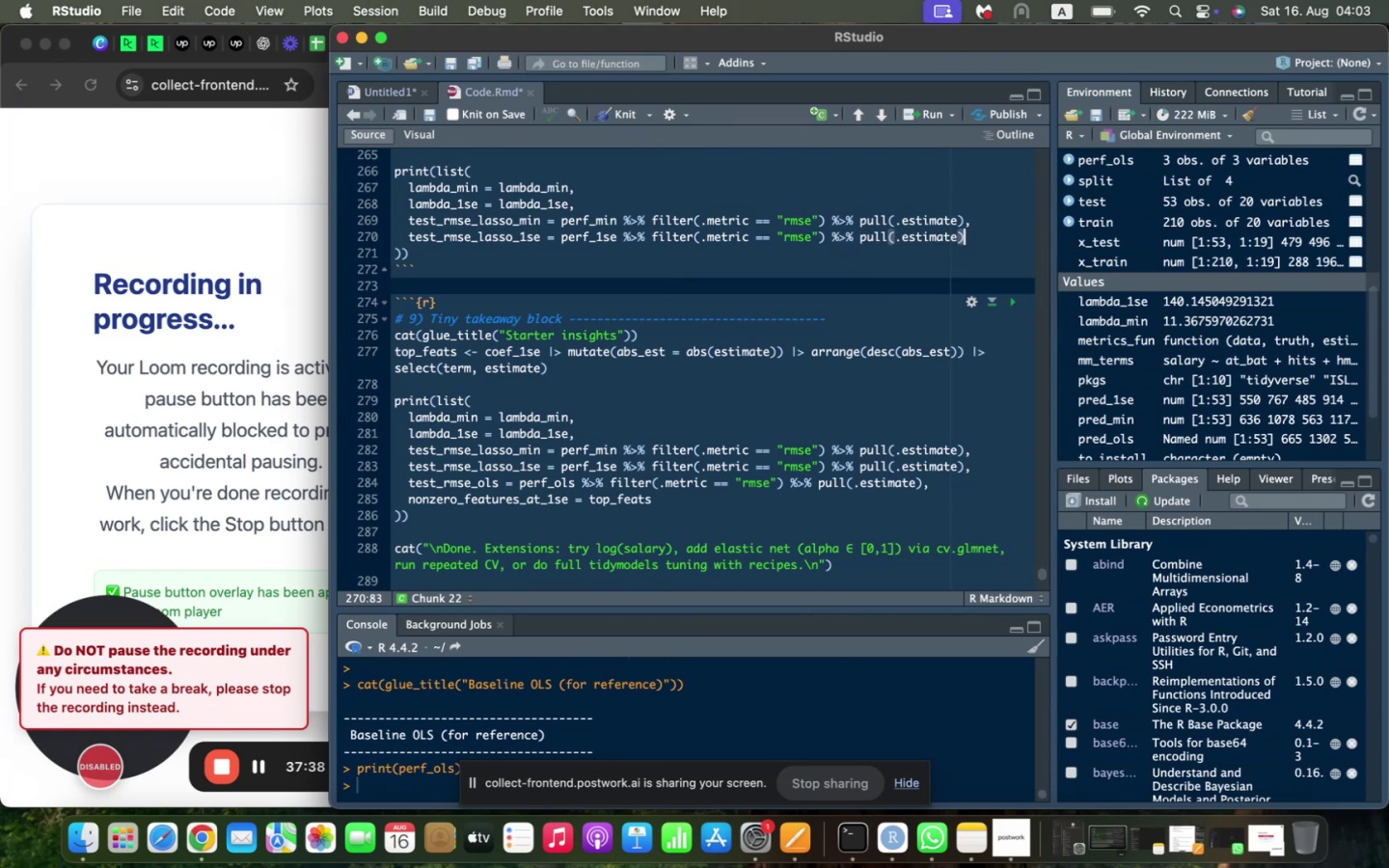 
 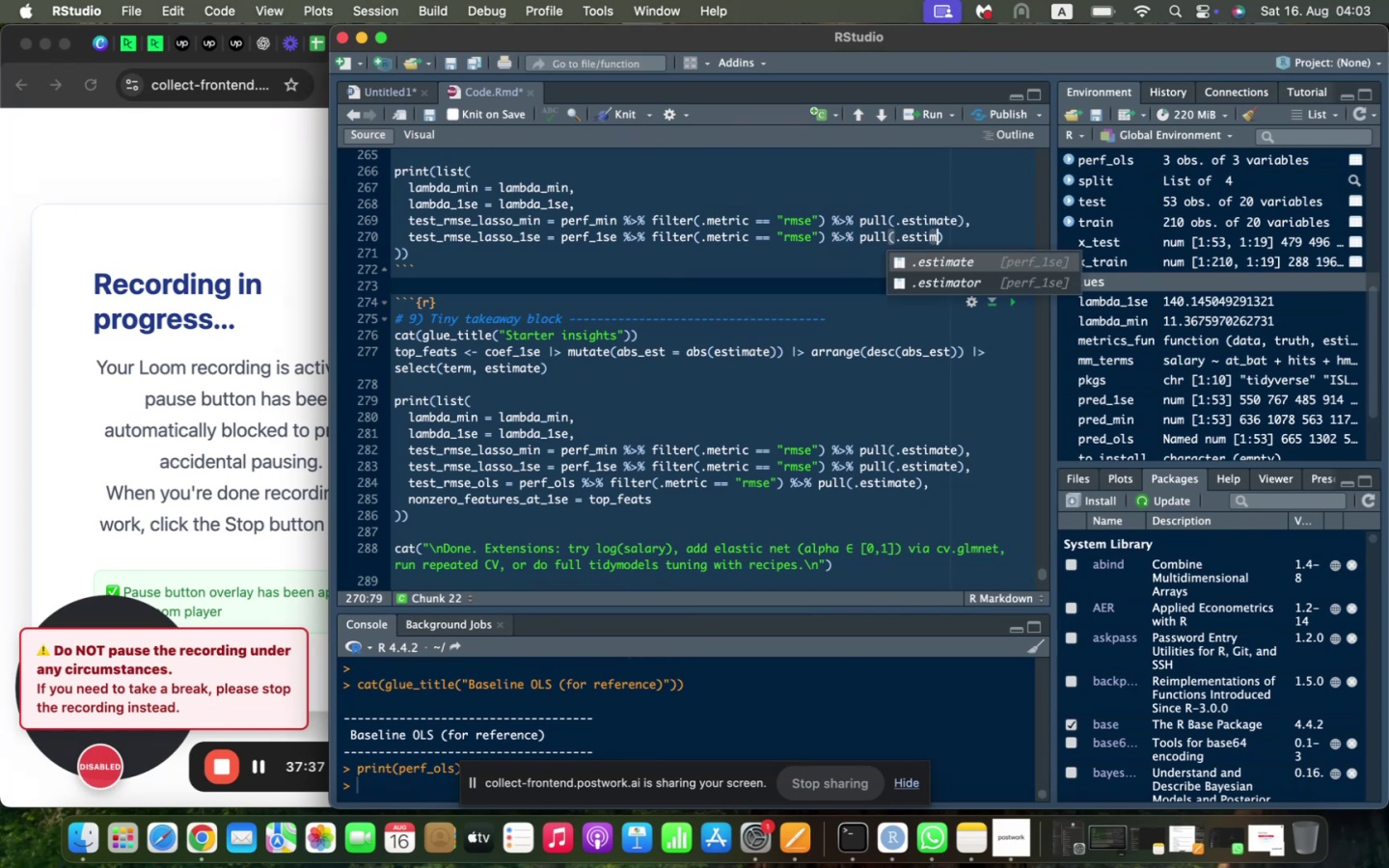 
key(Shift+ArrowRight)
 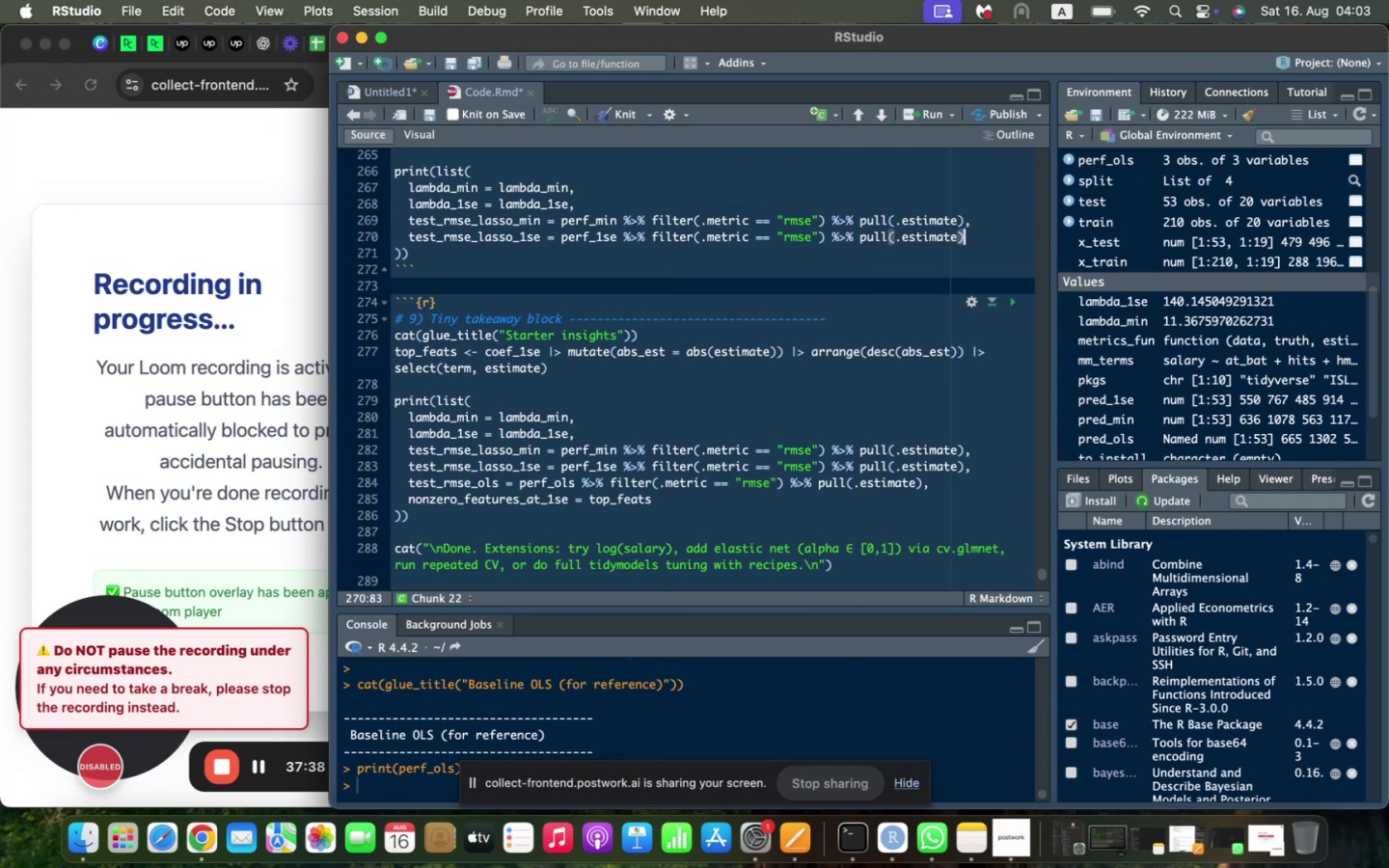 
key(Shift+Comma)
 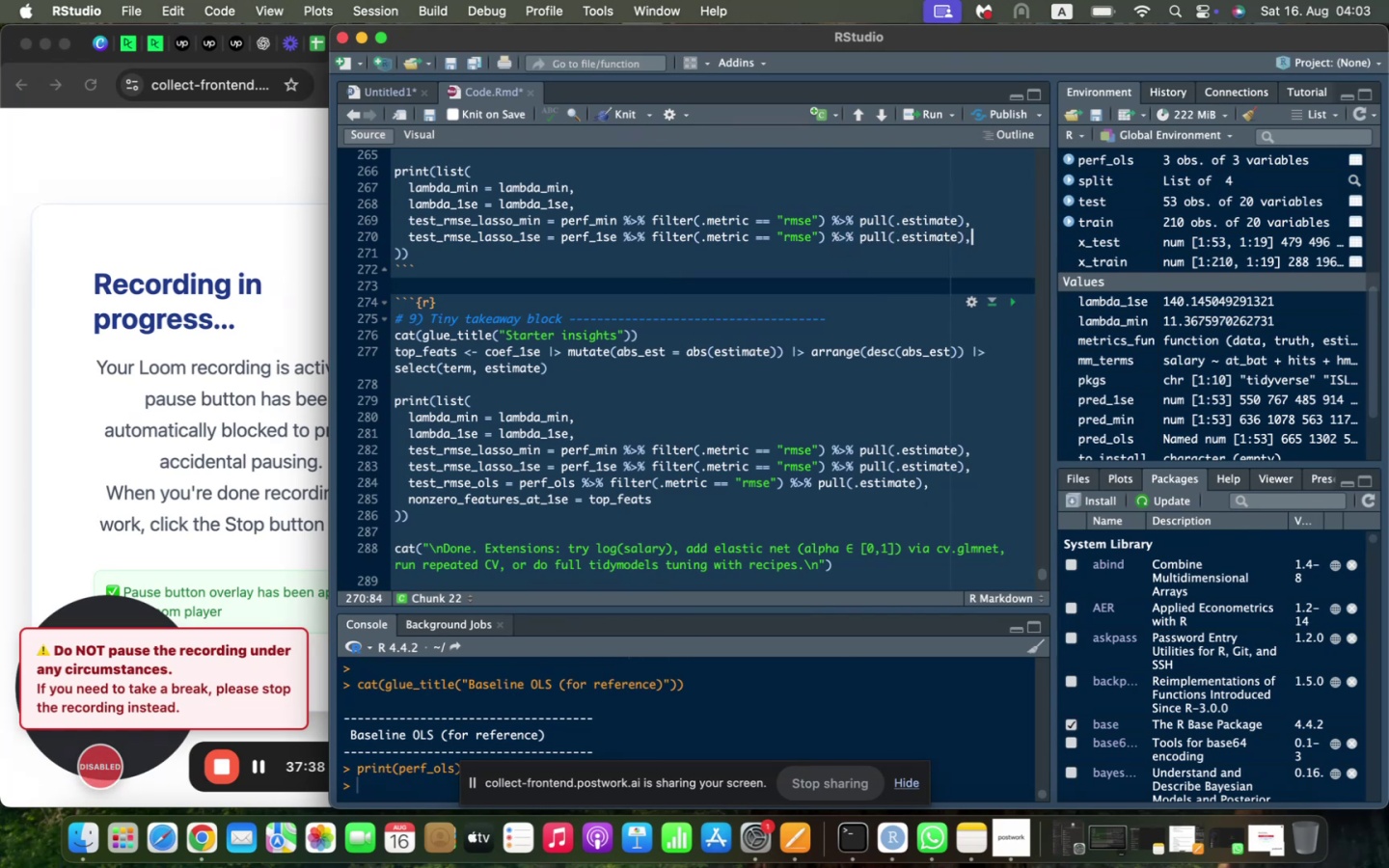 
key(Shift+Enter)
 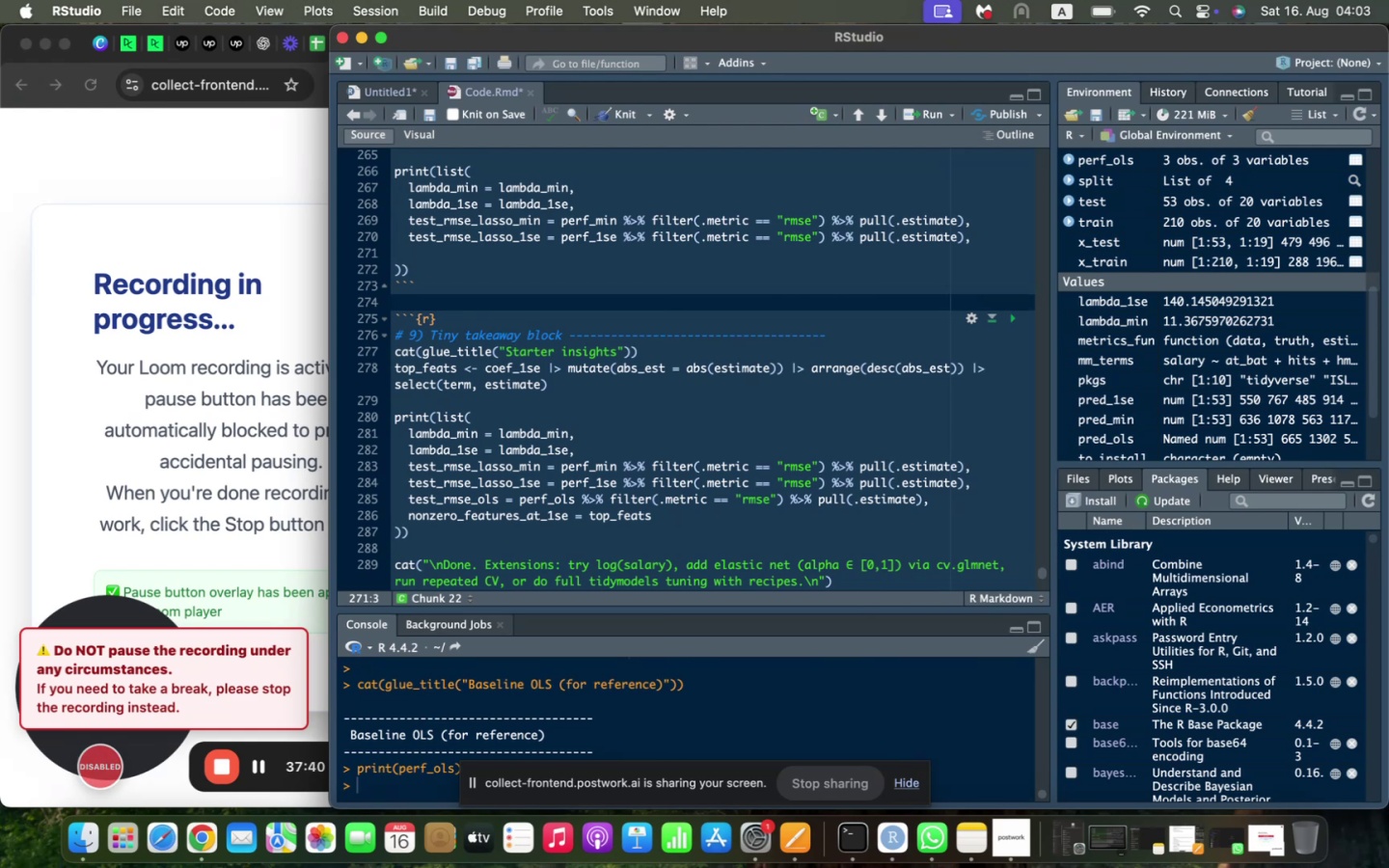 
type(TEST_RMSE_OLS + PERG_)
key(Backspace)
key(Backspace)
type(F_OLS %?)
key(Backspace)
type(>%)
 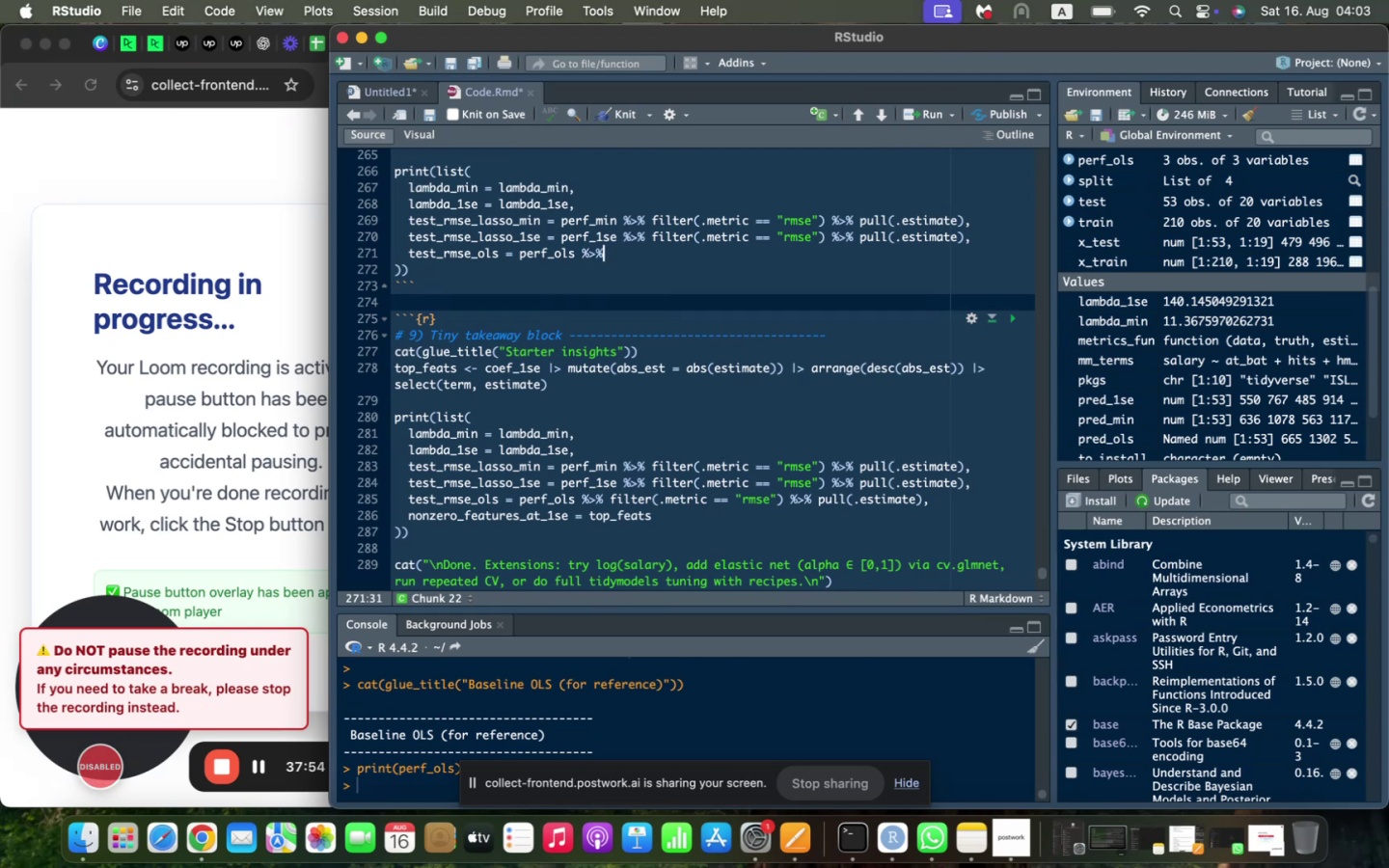 
type( FILTER(>METI)
key(Backspace)
type(RICS ++ "RMSE)
 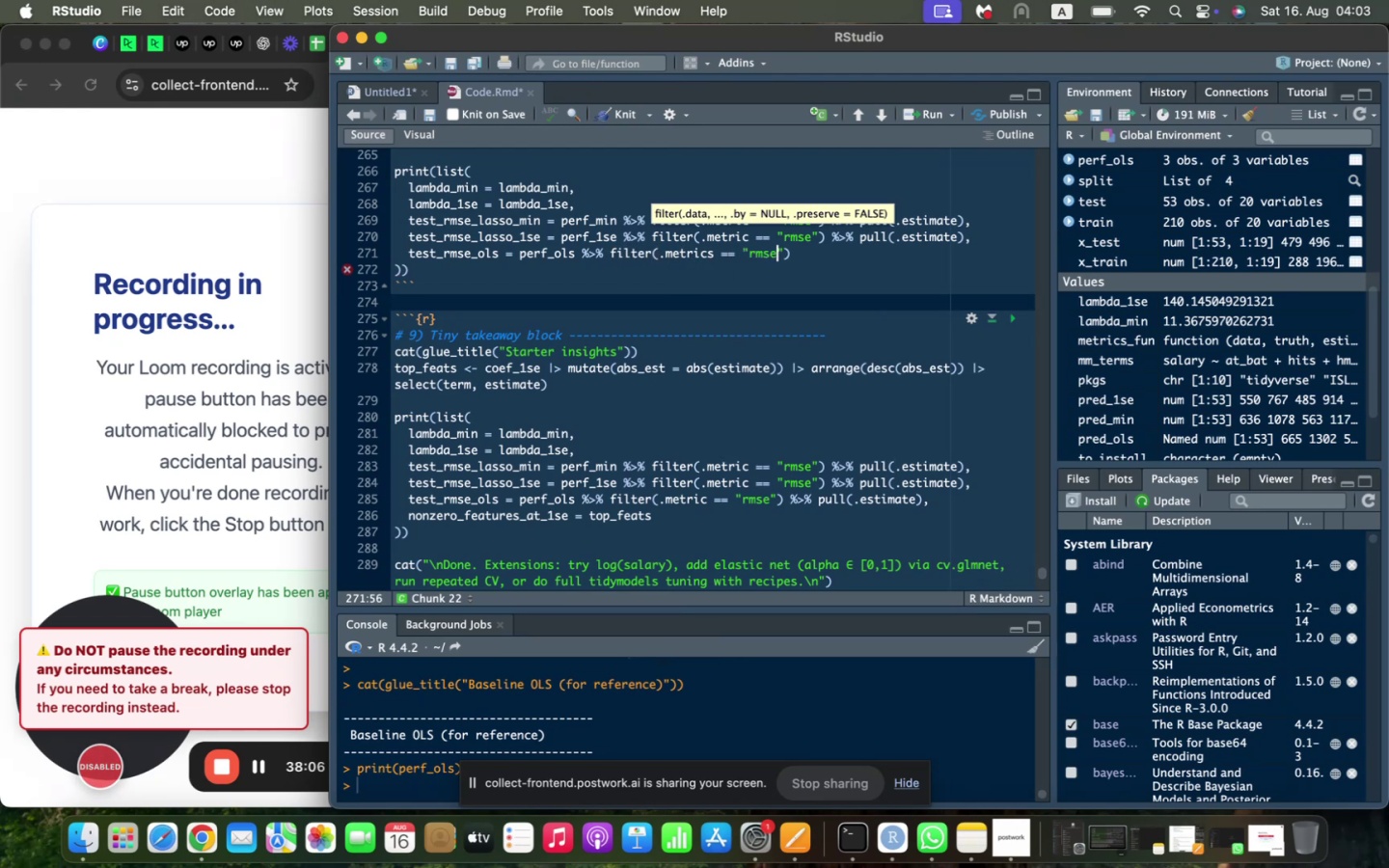 
key(Shift+ArrowRight)
 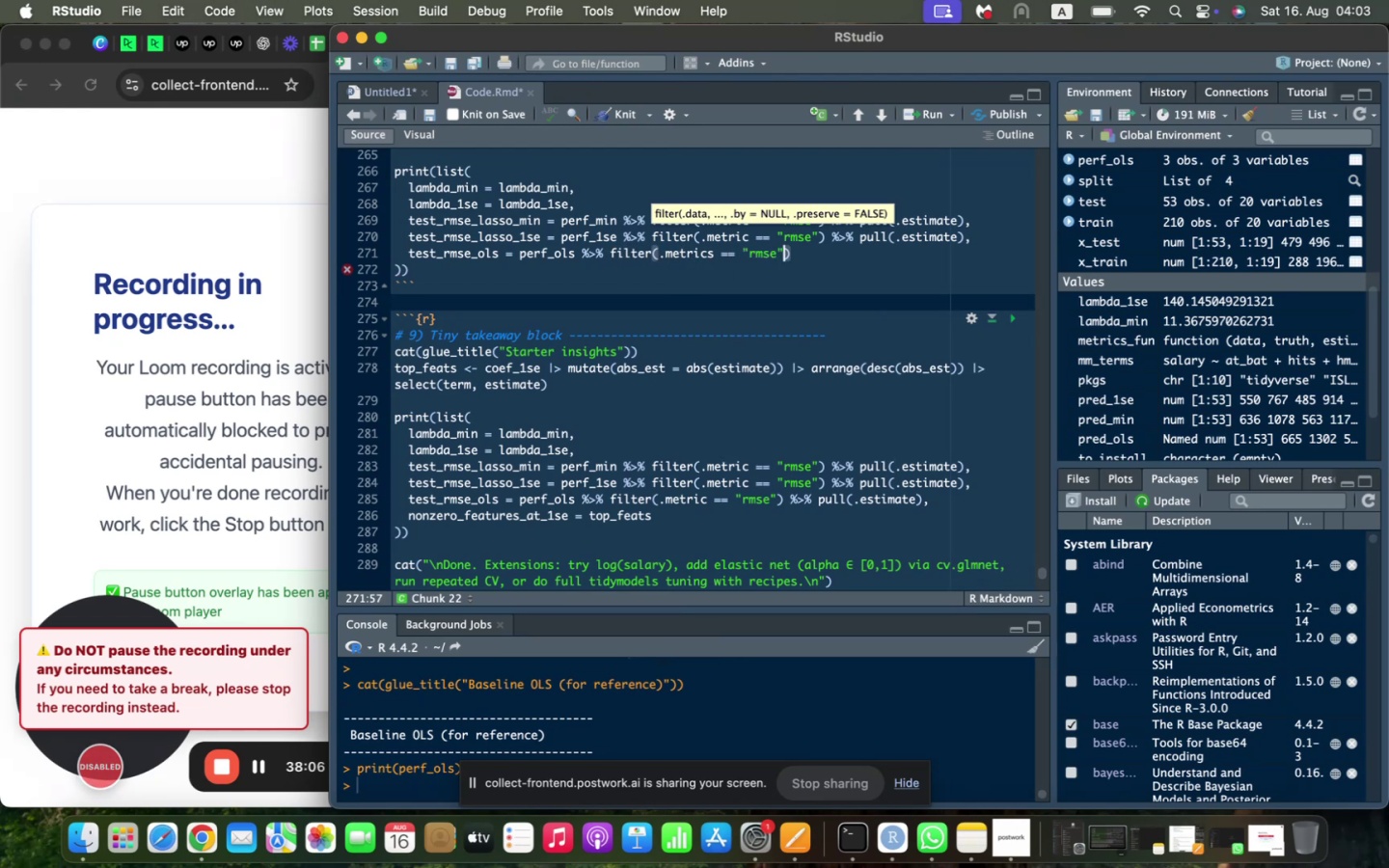 
key(Shift+ArrowRight)
 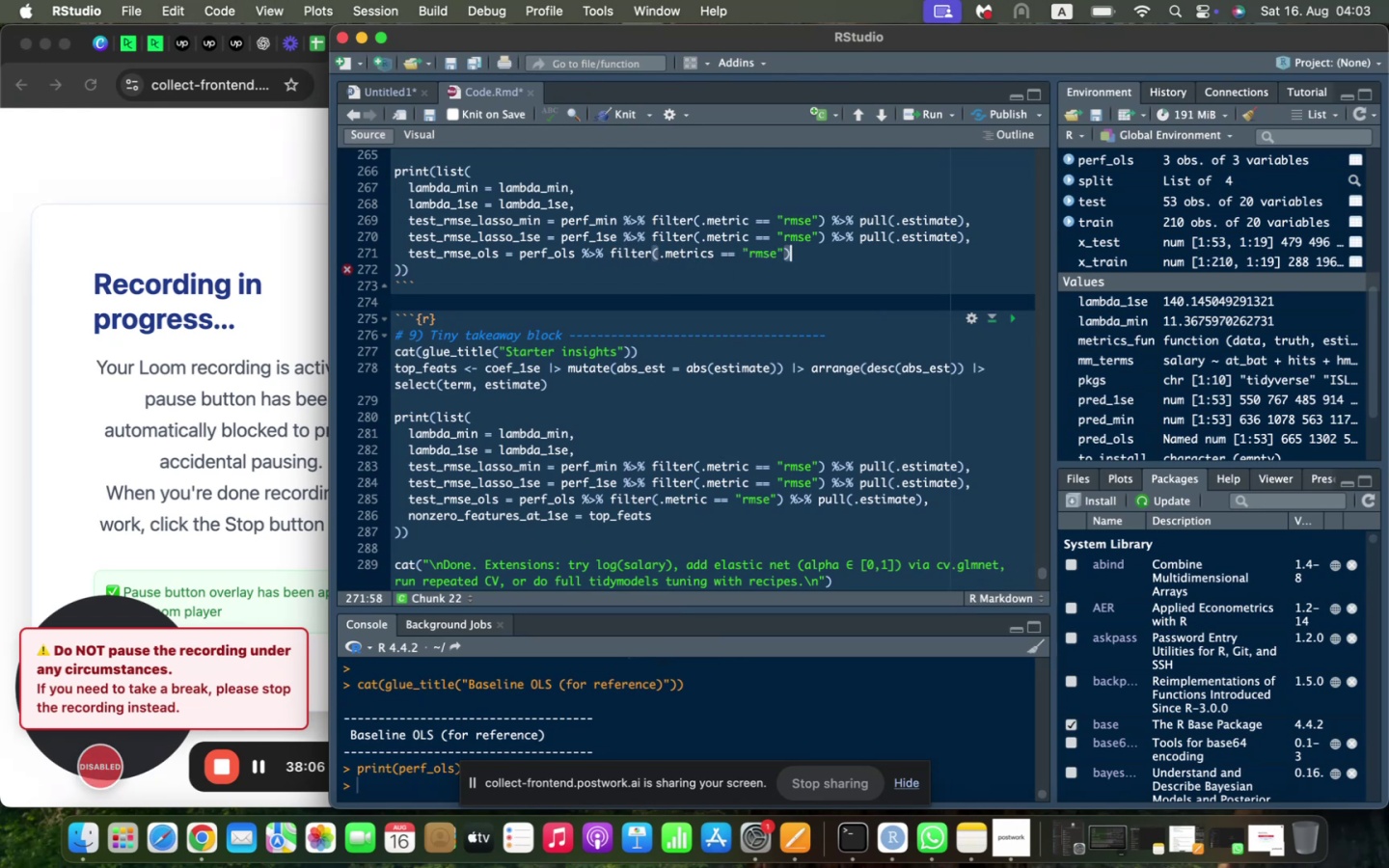 
type( %>% PULL(>ESTIMA)
 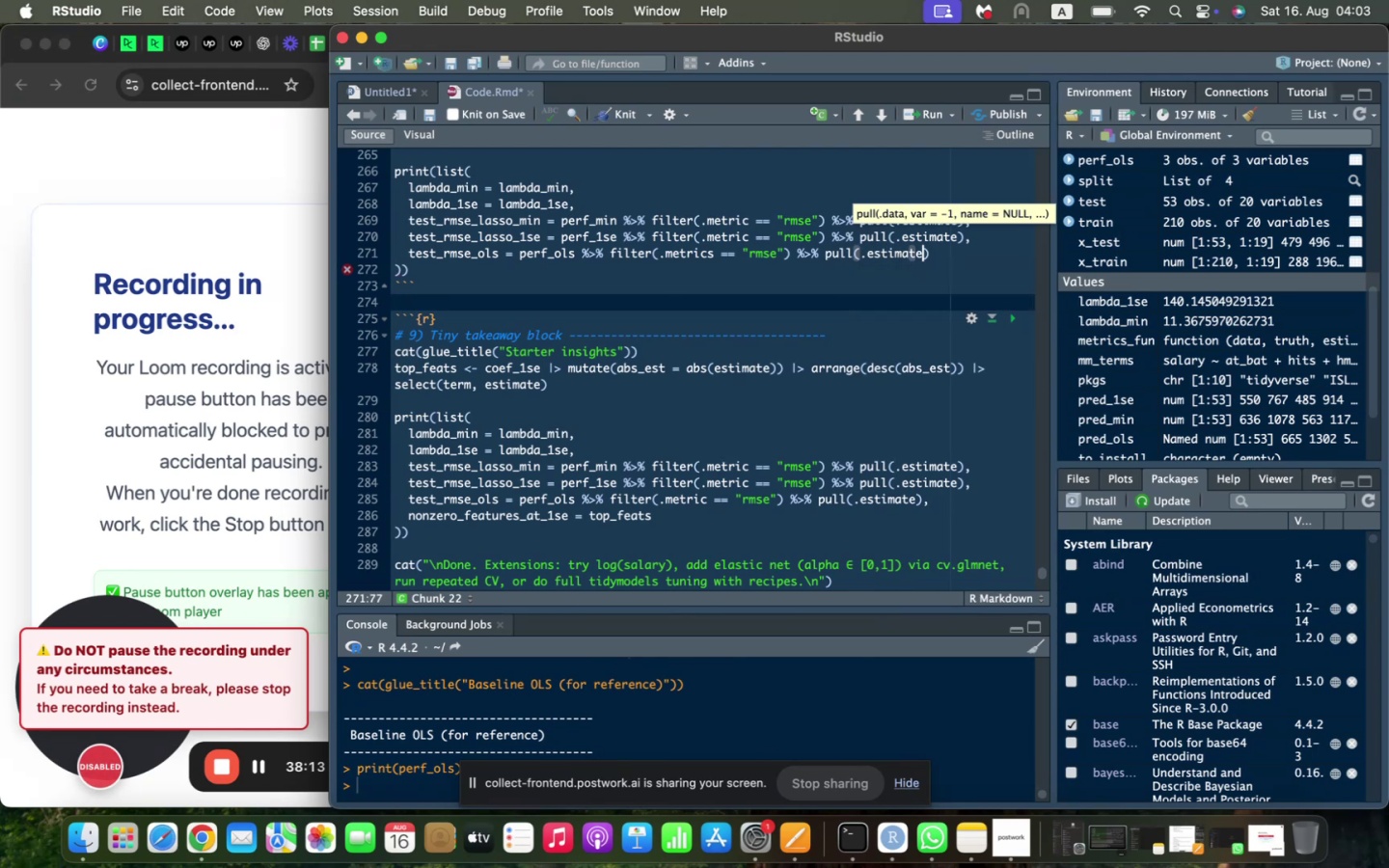 
 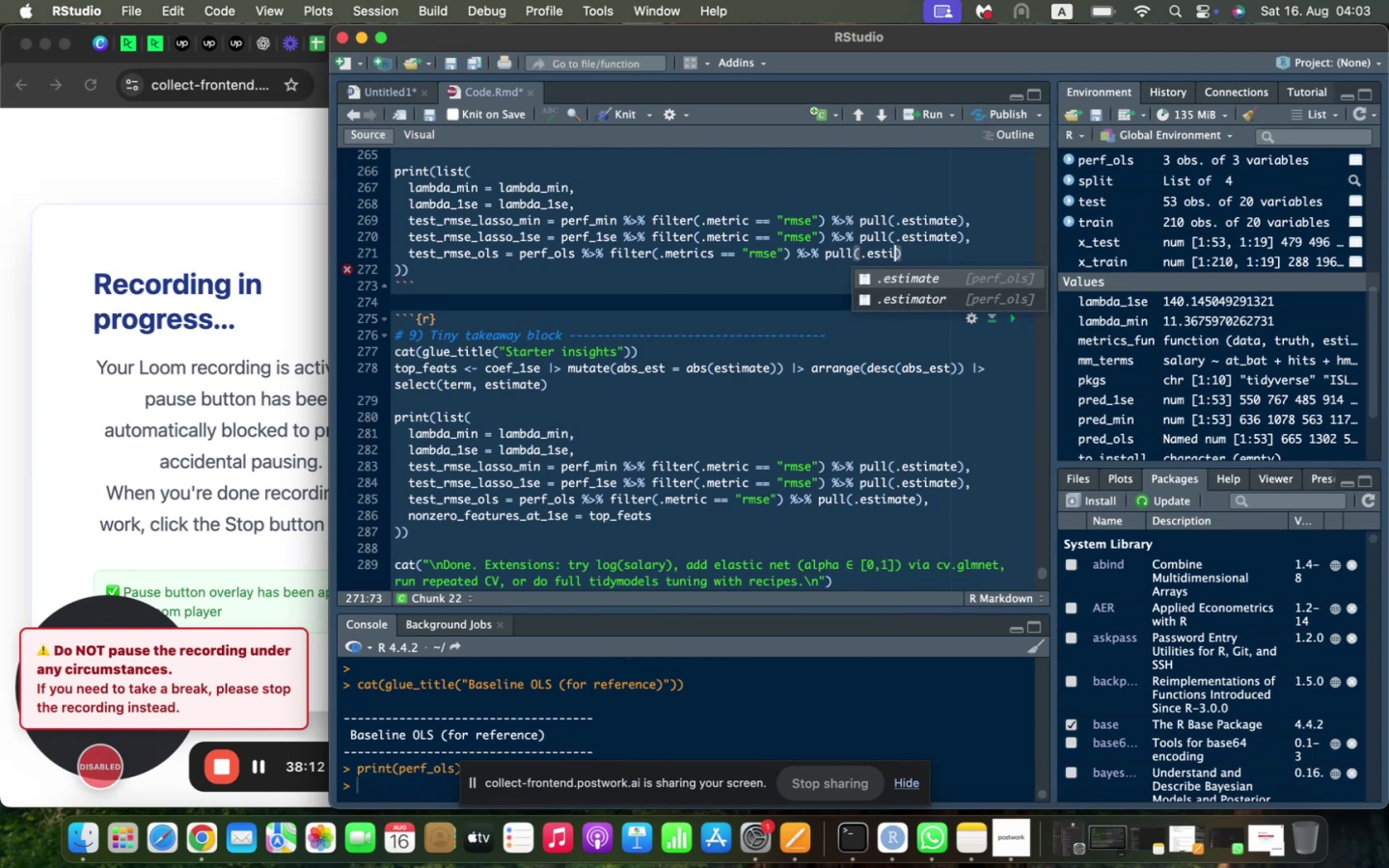 
key(Shift+Enter)
 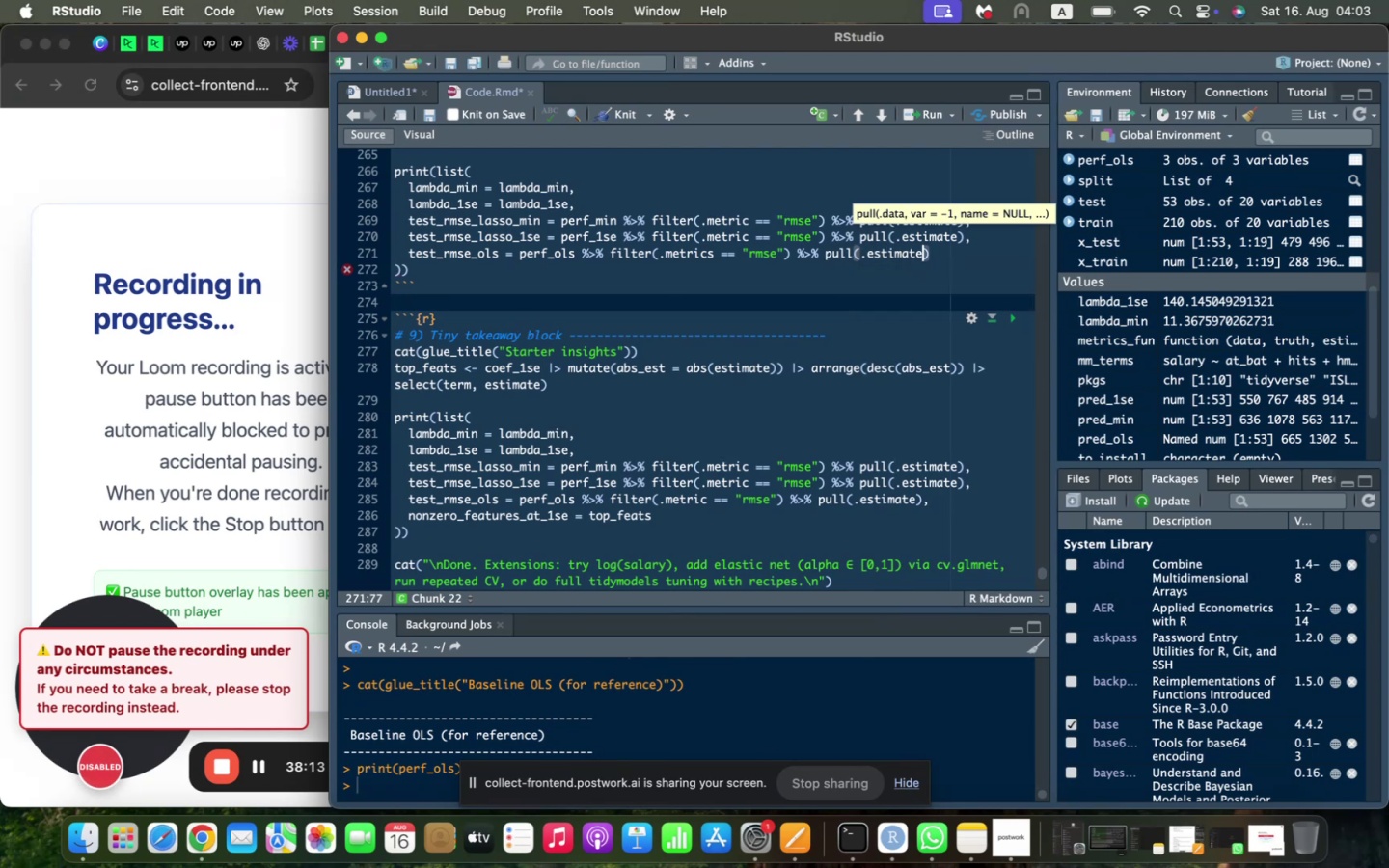 
key(Shift+ArrowRight)
 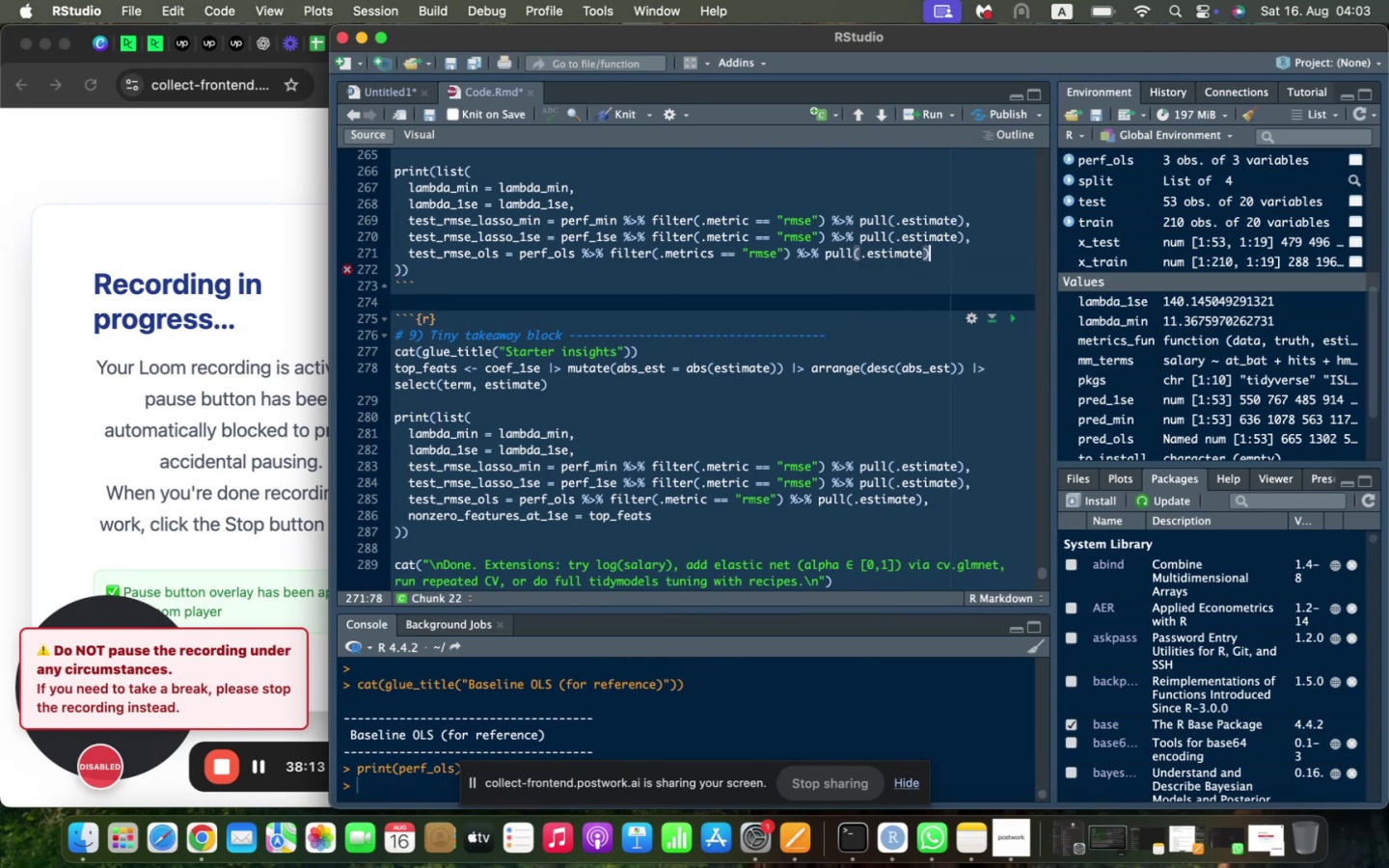 
key(Shift+Comma)
 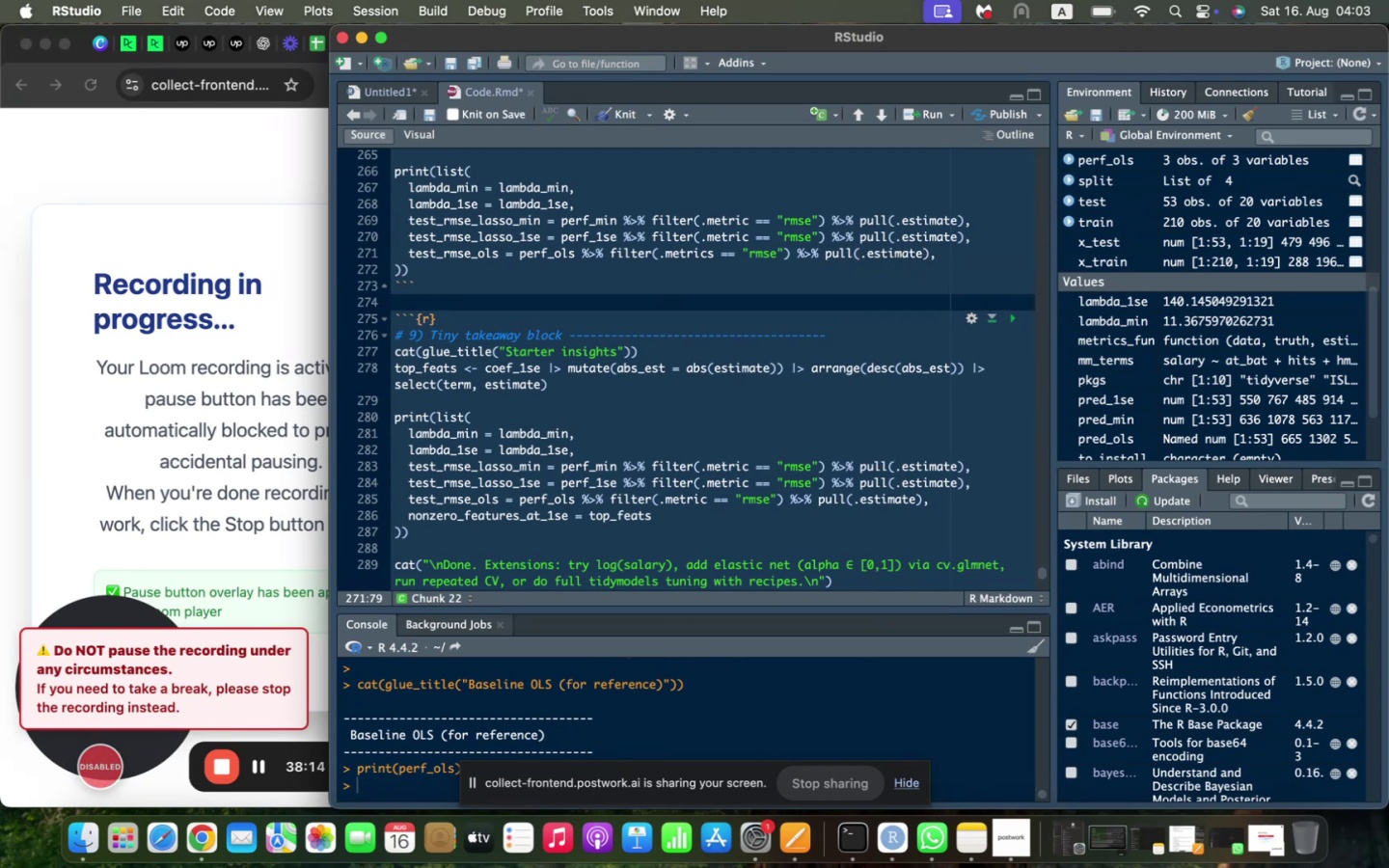 
key(Shift+Enter)
 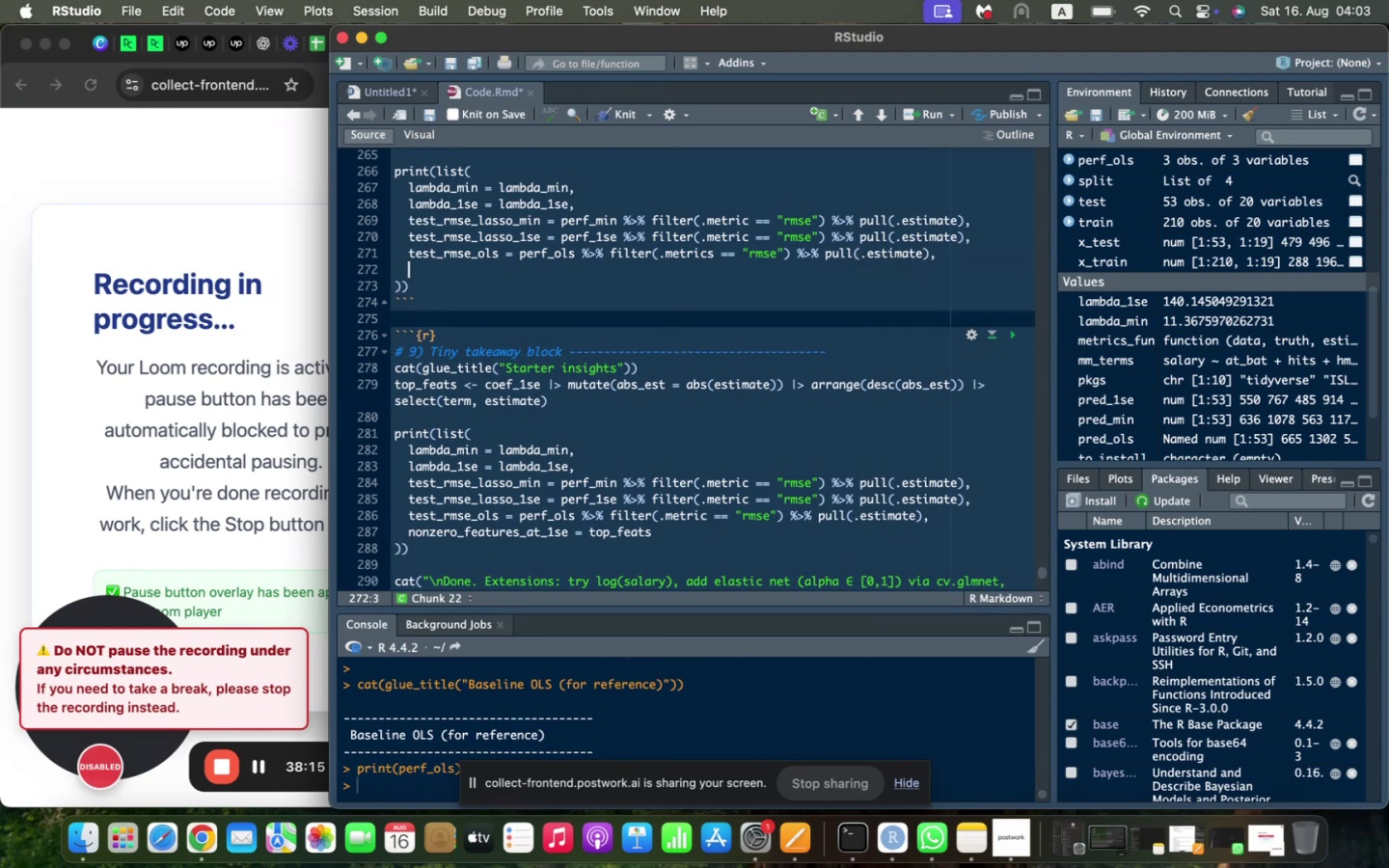 
type(NONZERO_FEATURES_AT_!SE + TOP_FEATS)
 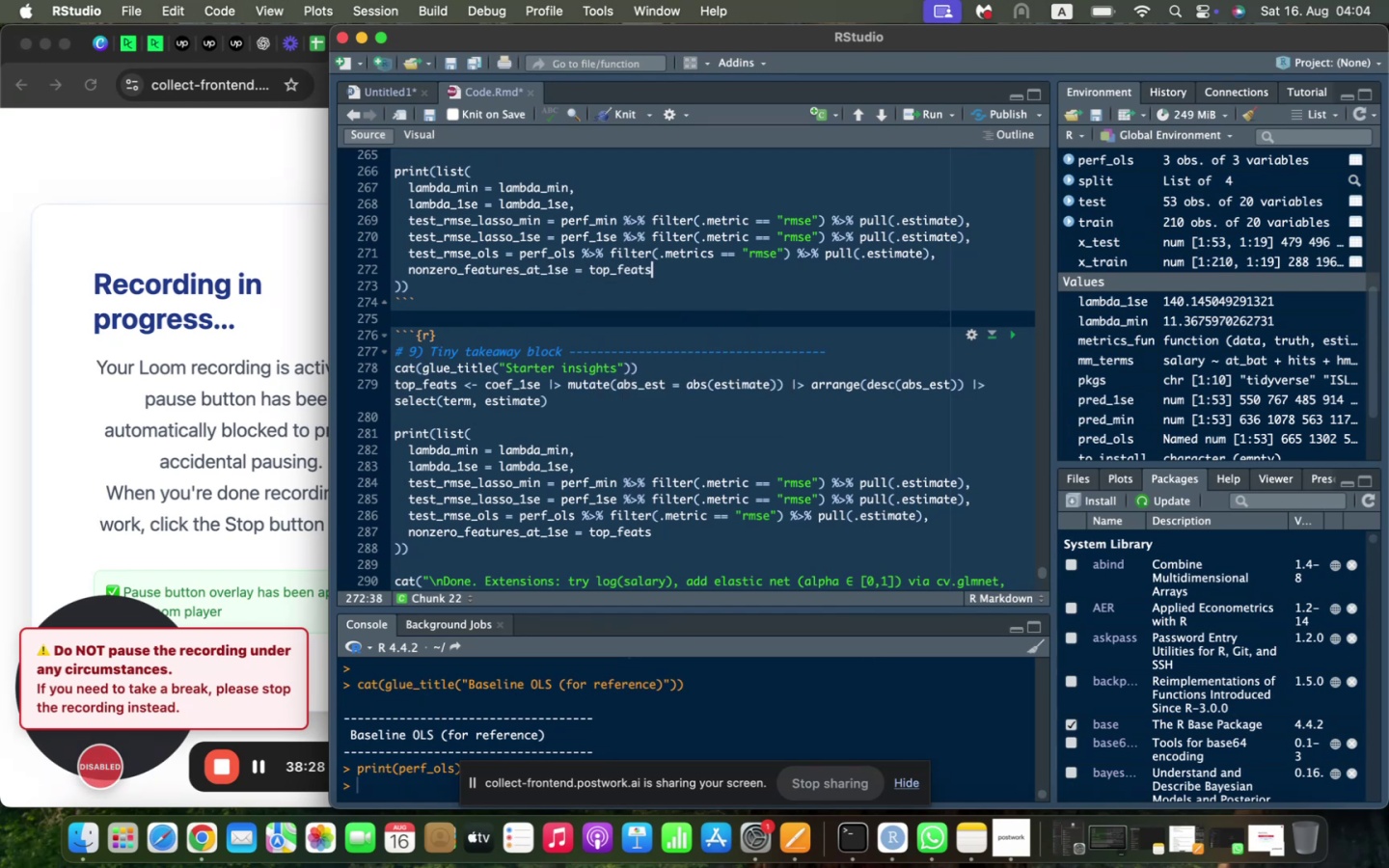 
scroll: coordinate [396, 243], scroll_direction: down, amount: 3.0
 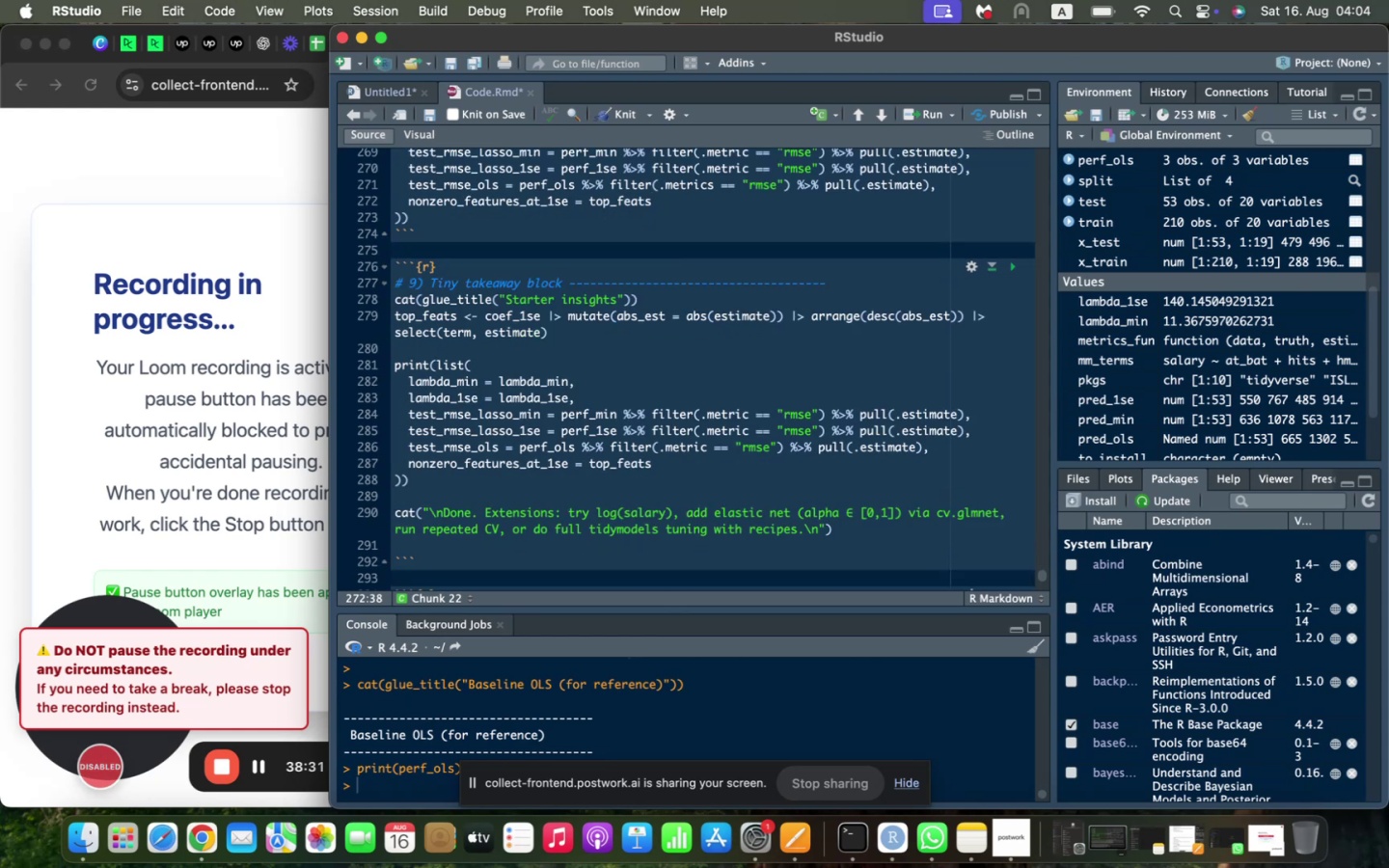 
scroll: coordinate [418, 299], scroll_direction: up, amount: 8.0
 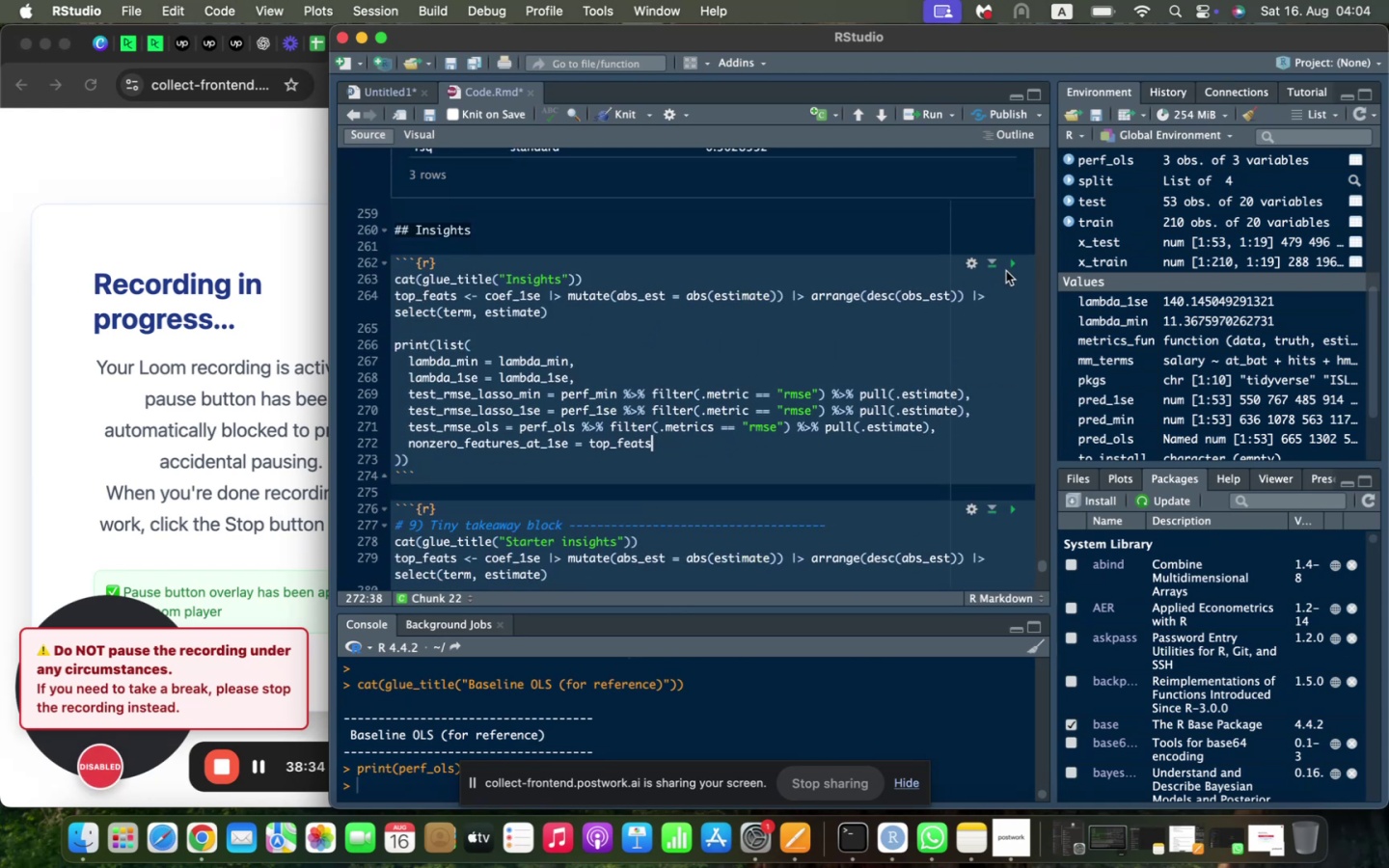 
left_click([1011, 265])
 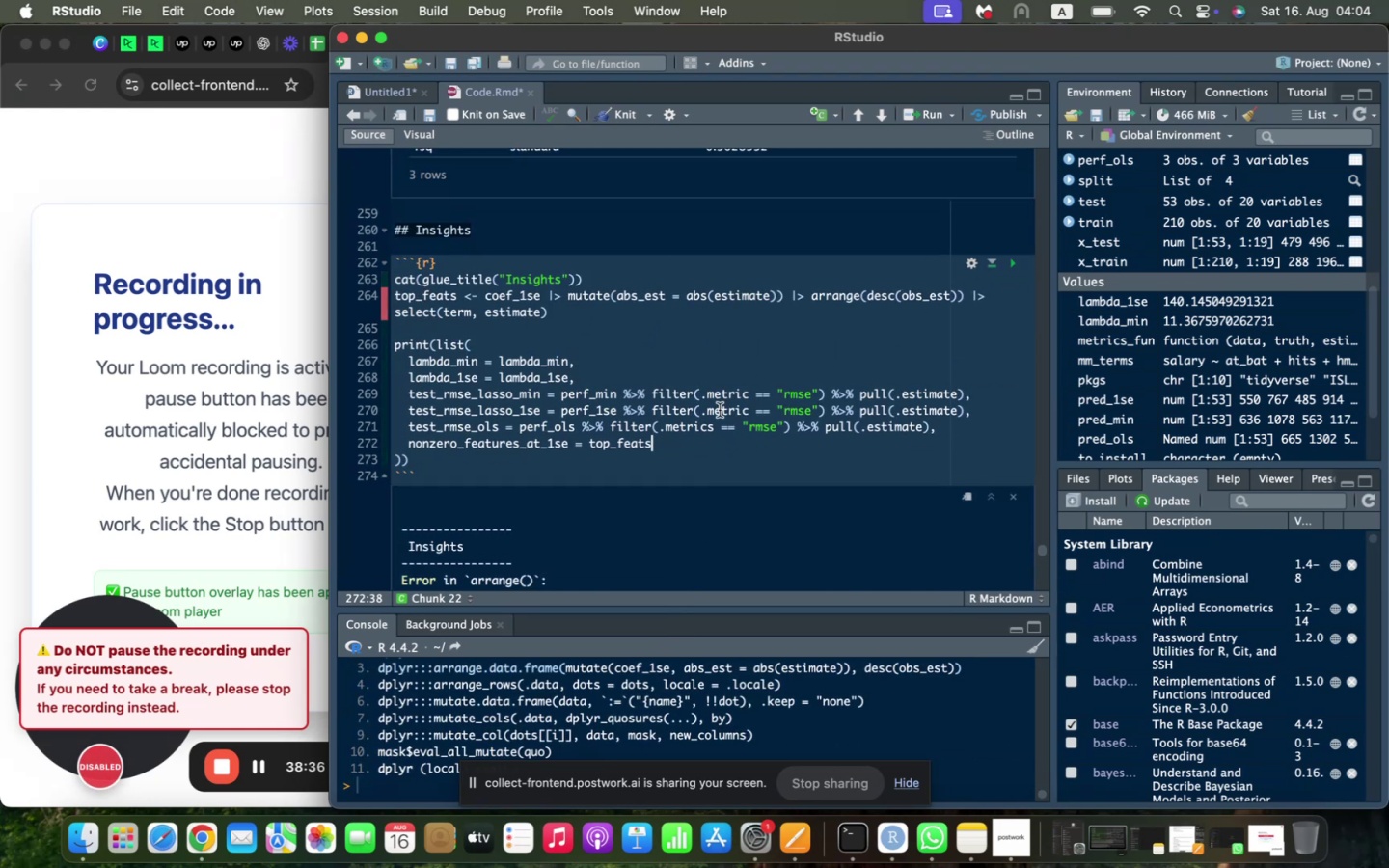 
scroll: coordinate [720, 410], scroll_direction: down, amount: 1.0
 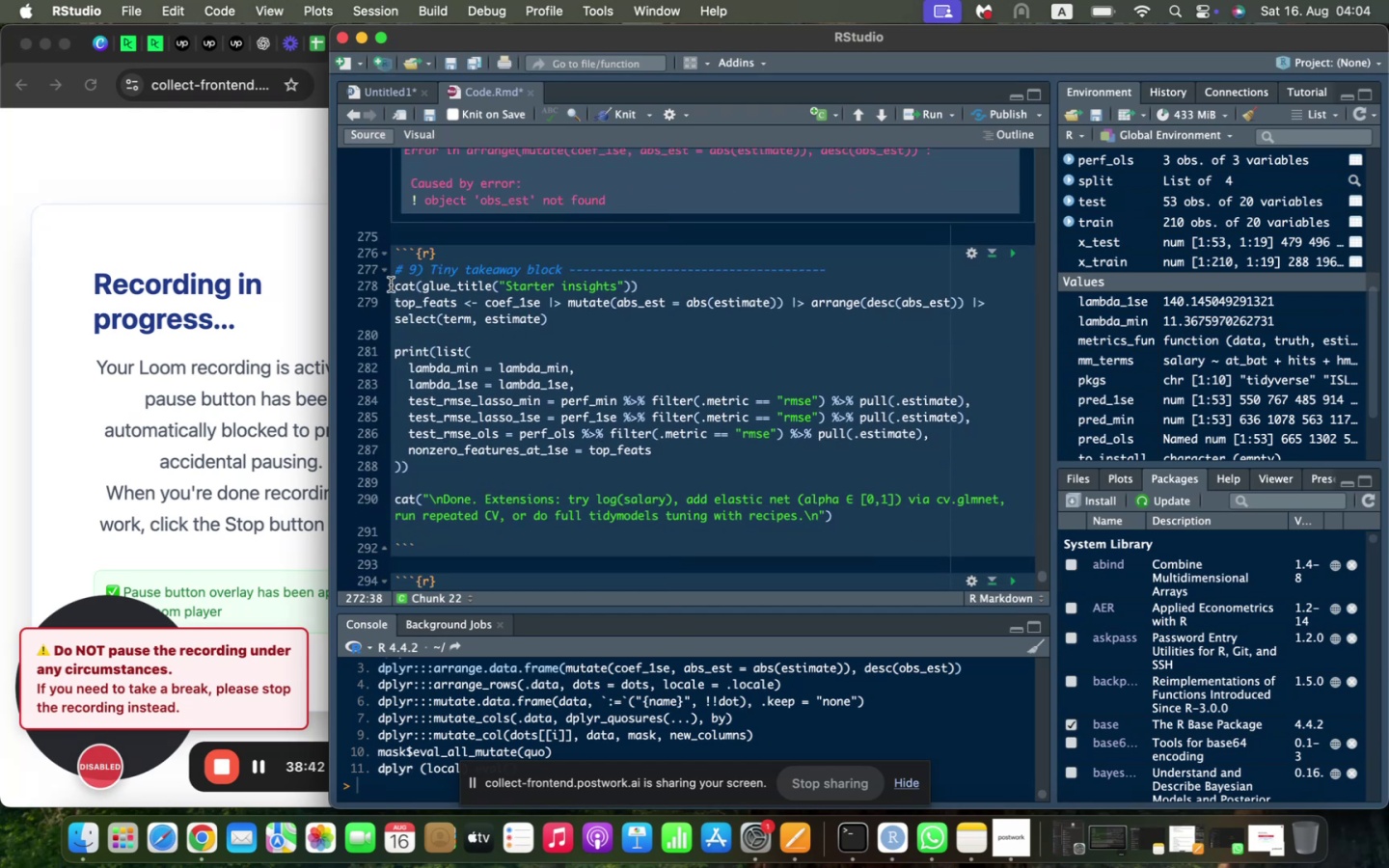 
left_click_drag(start_coordinate=[394, 286], to_coordinate=[473, 462])
 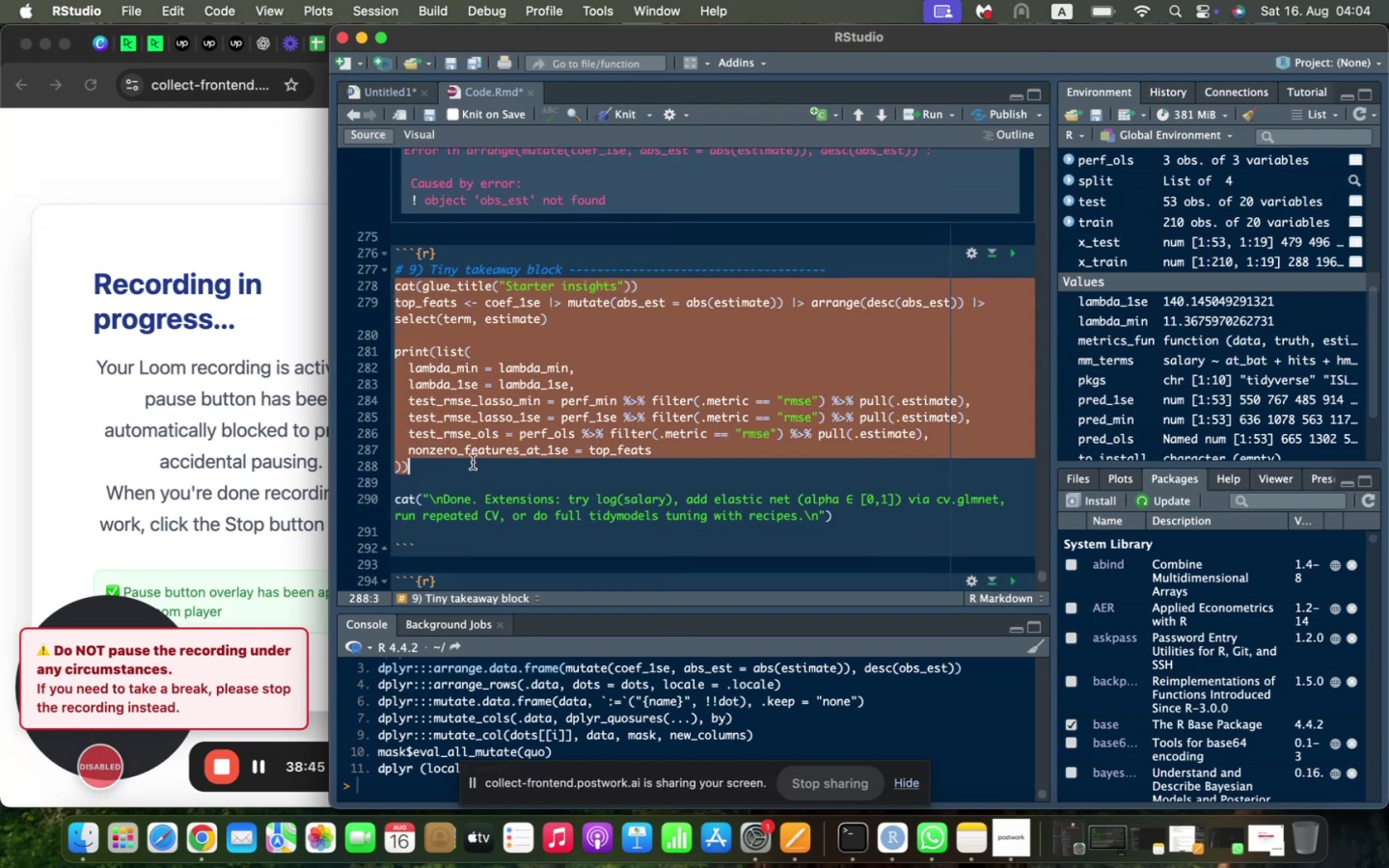 
key(Meta+Shift+C)
 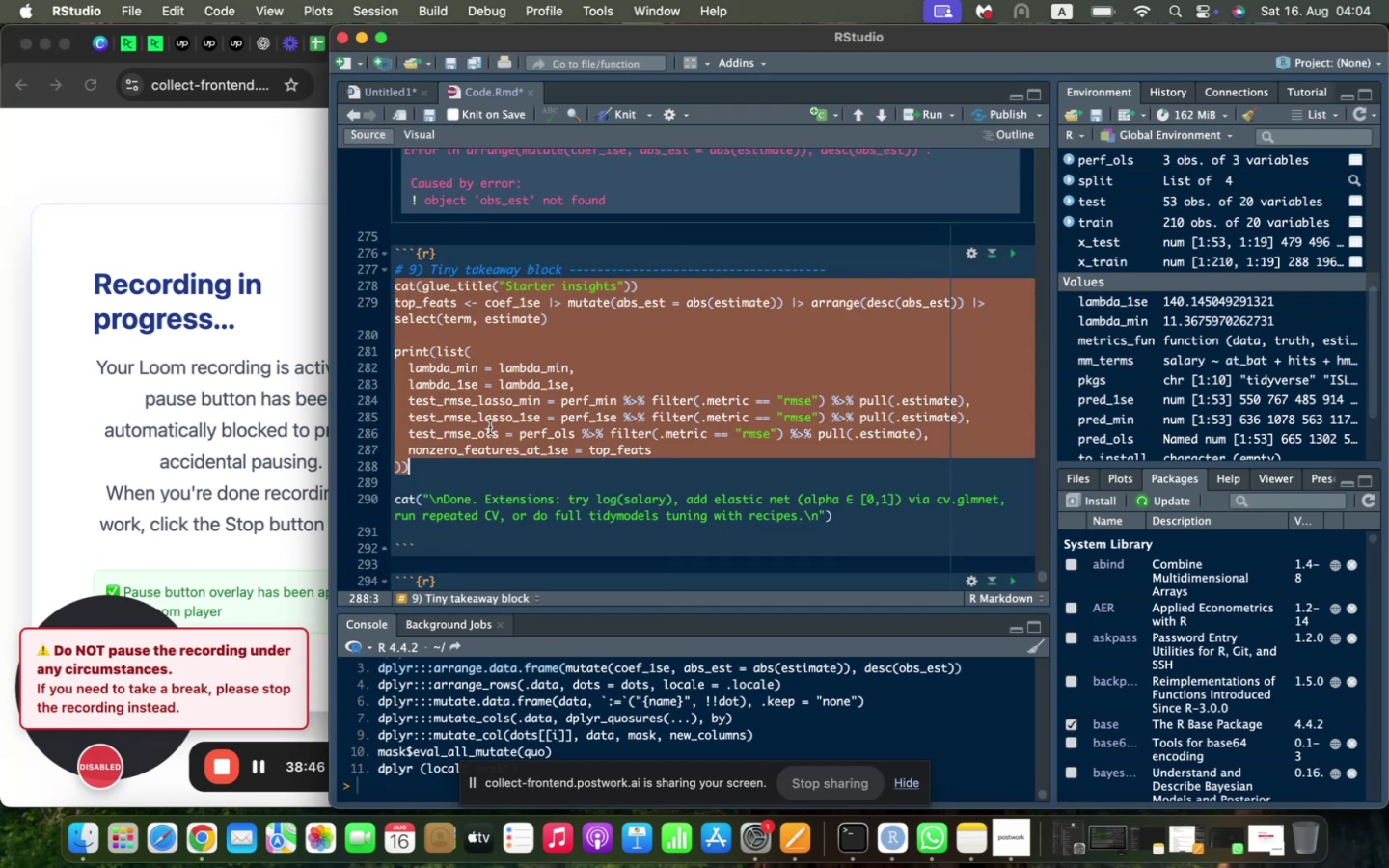 
scroll: coordinate [490, 421], scroll_direction: up, amount: 17.0
 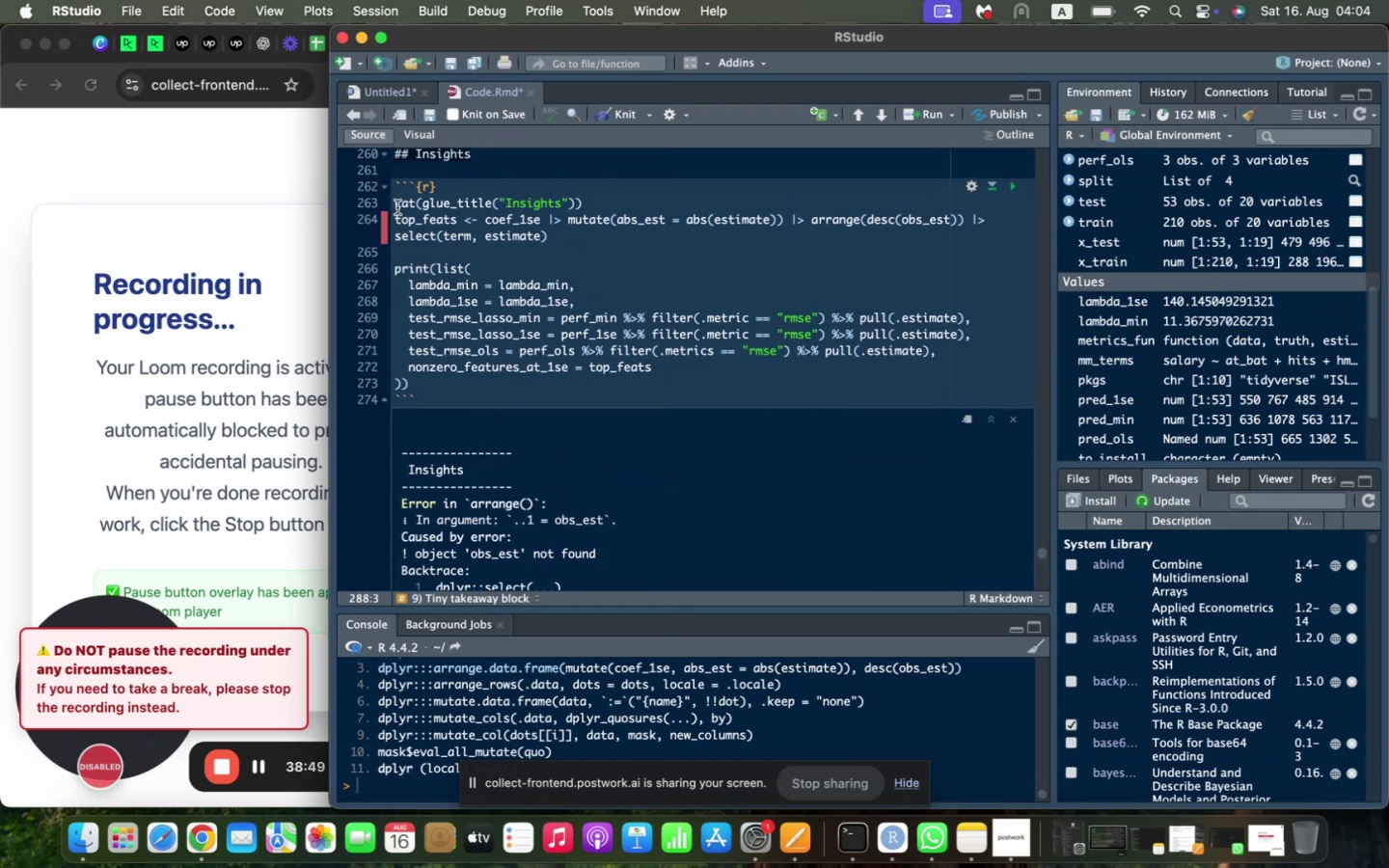 
left_click_drag(start_coordinate=[395, 200], to_coordinate=[478, 384])
 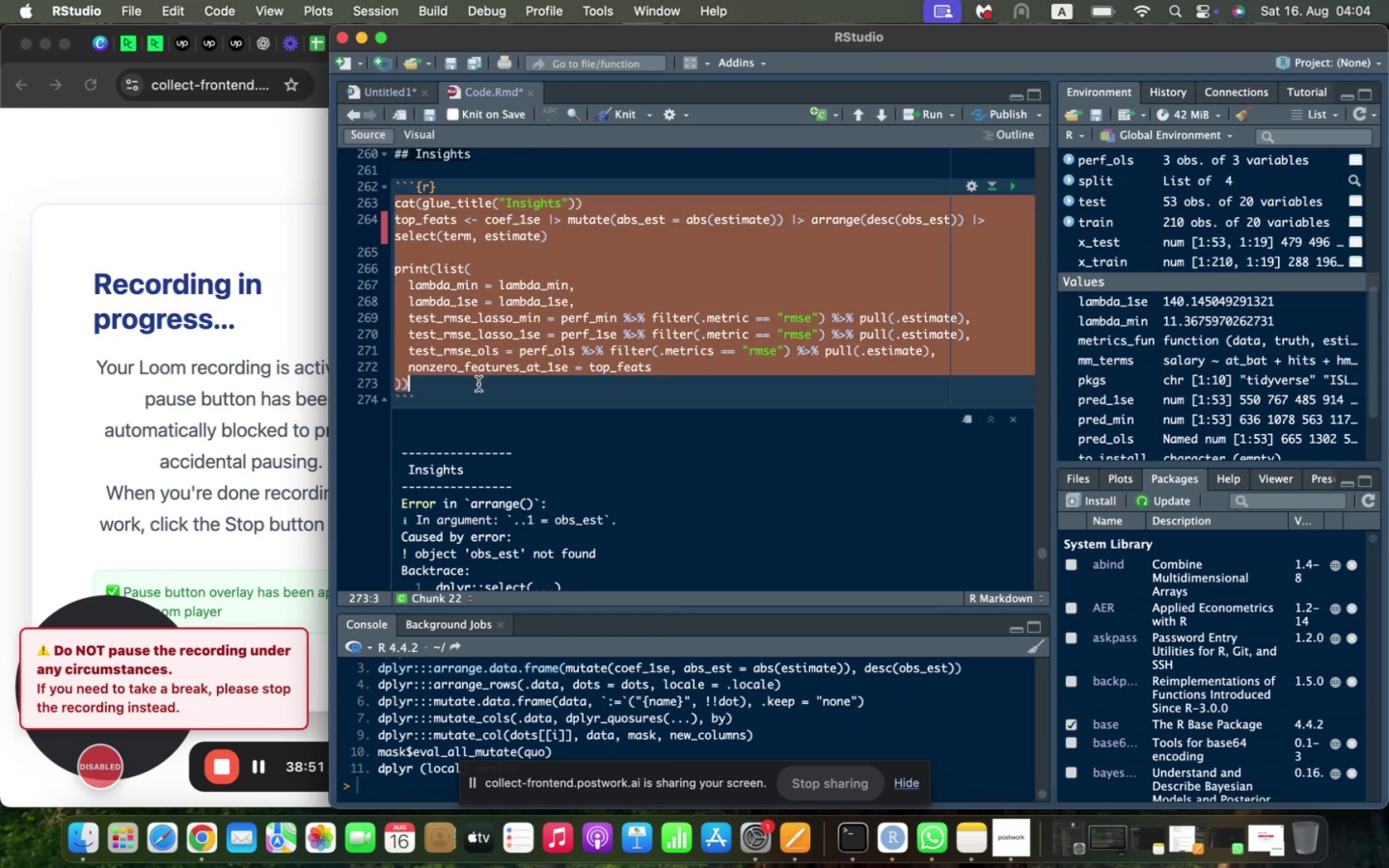 
key(Meta+Shift+V)
 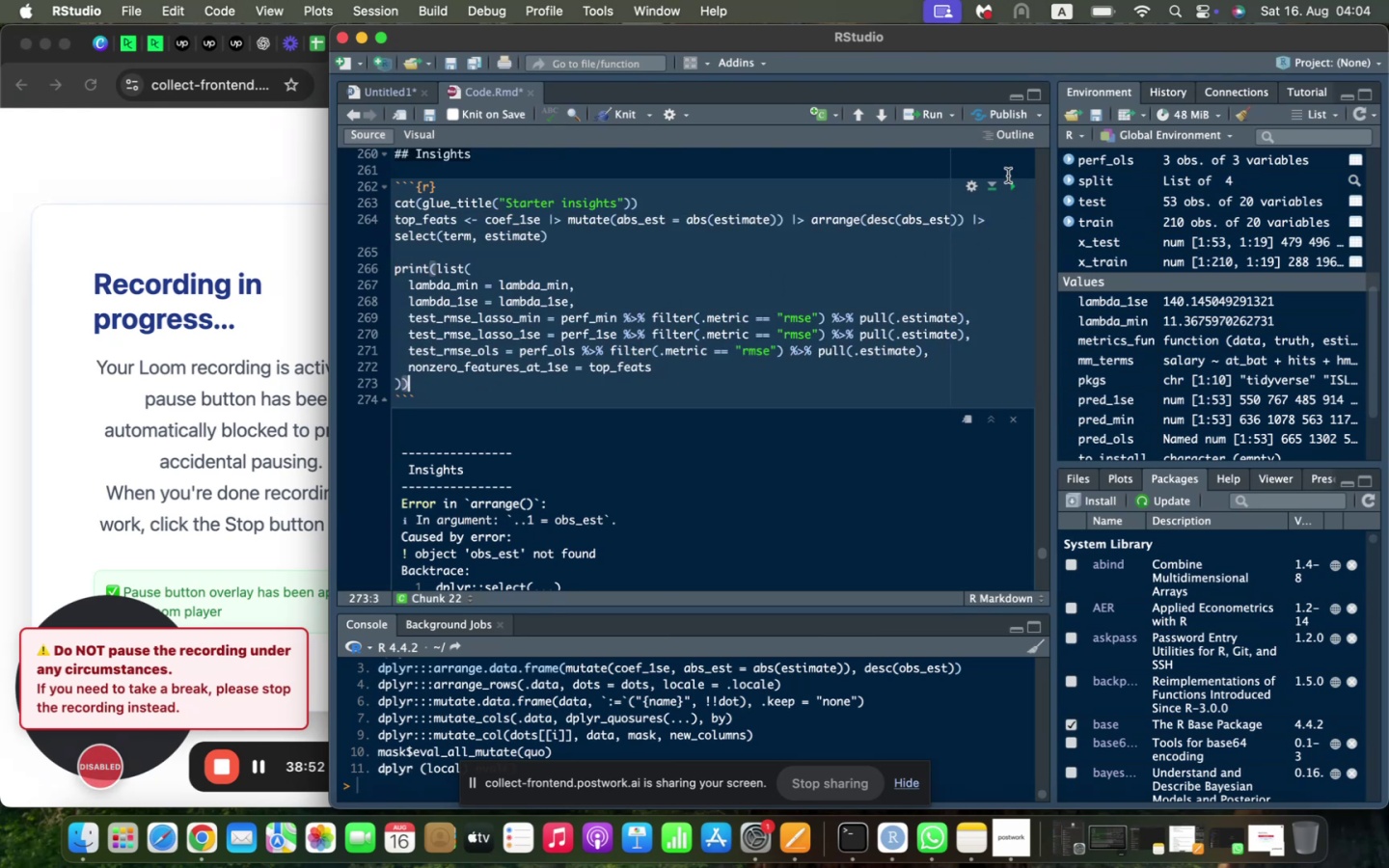 
left_click([1007, 182])
 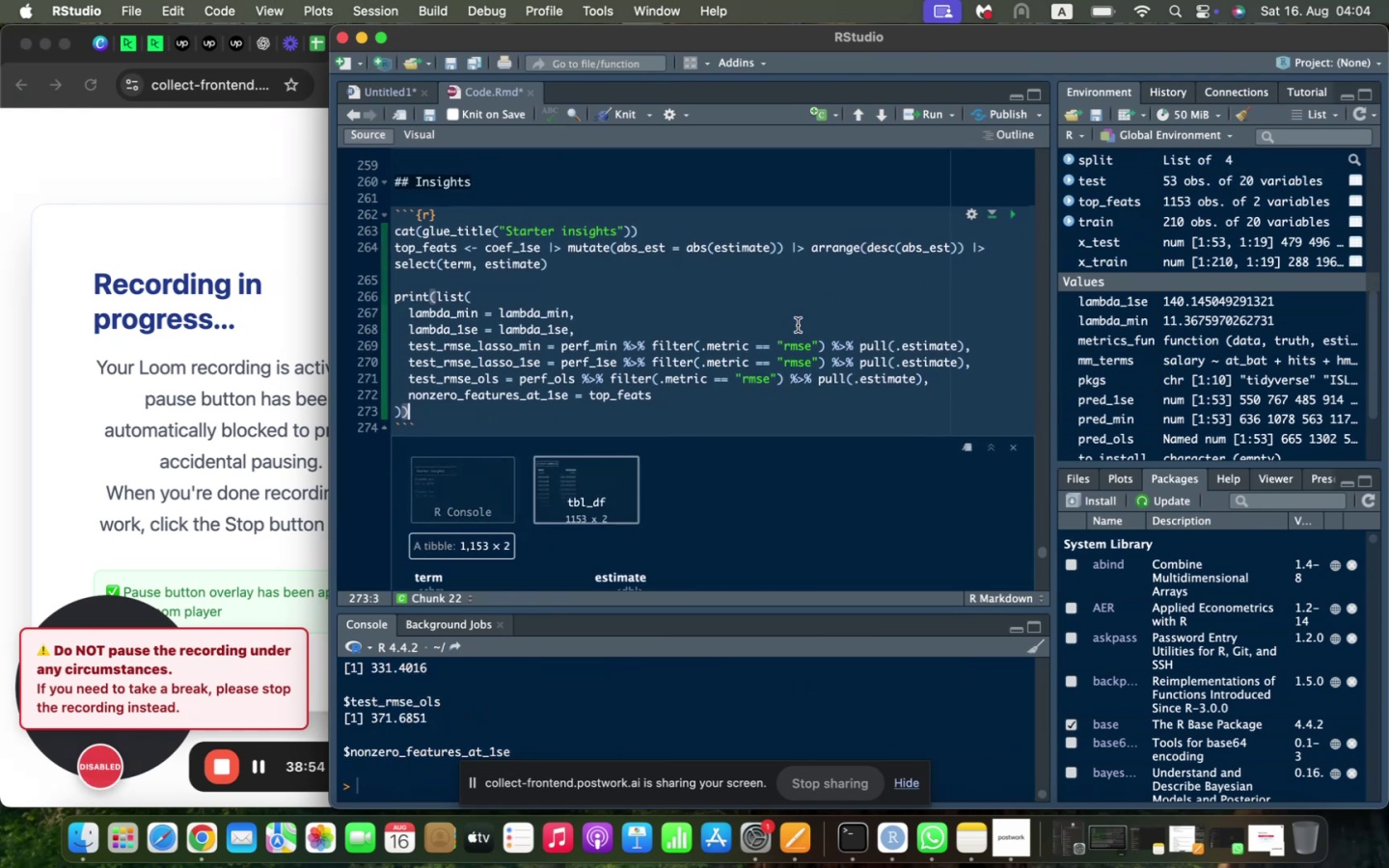 
scroll: coordinate [696, 397], scroll_direction: down, amount: 9.0
 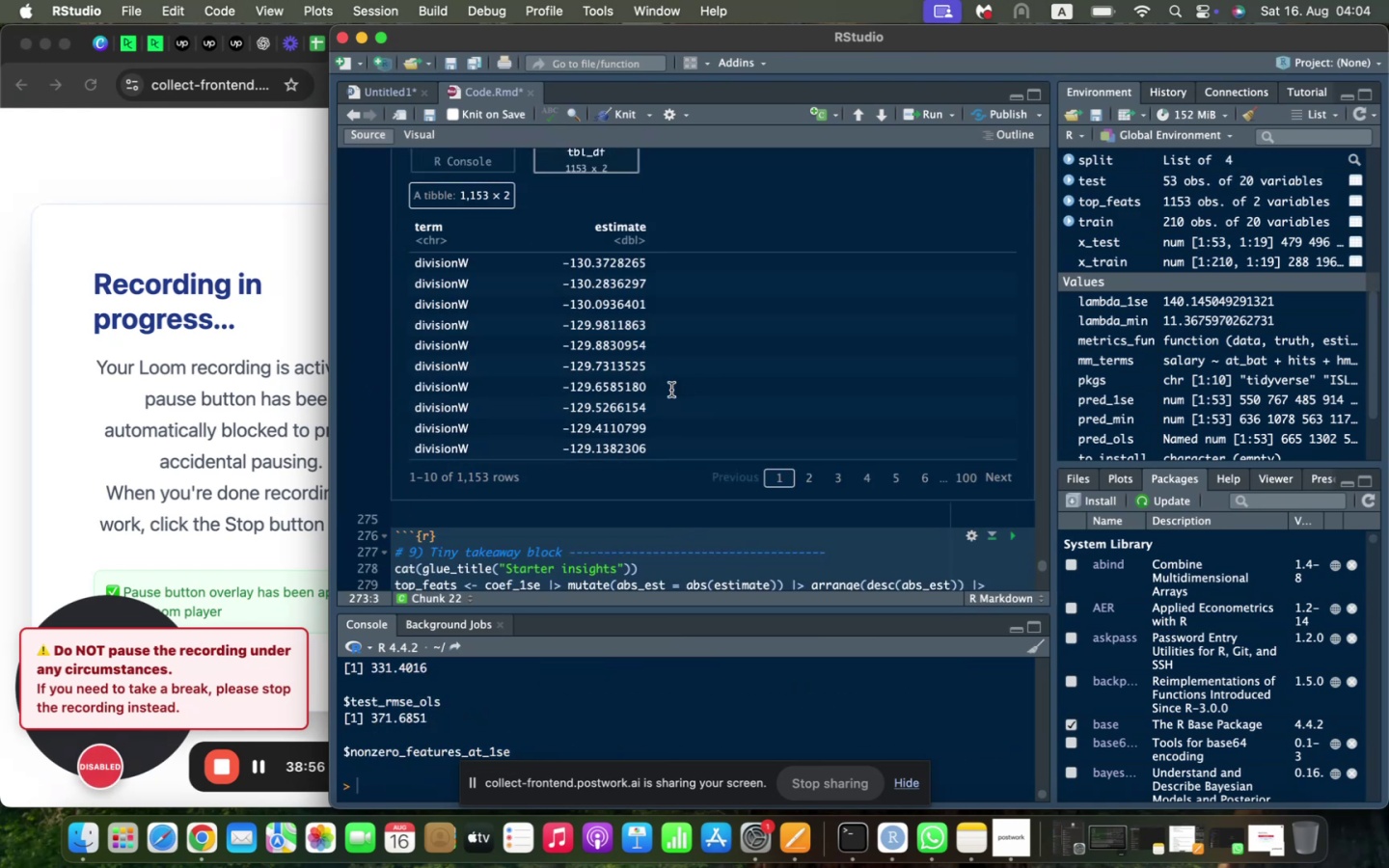 
scroll: coordinate [508, 334], scroll_direction: up, amount: 3.0
 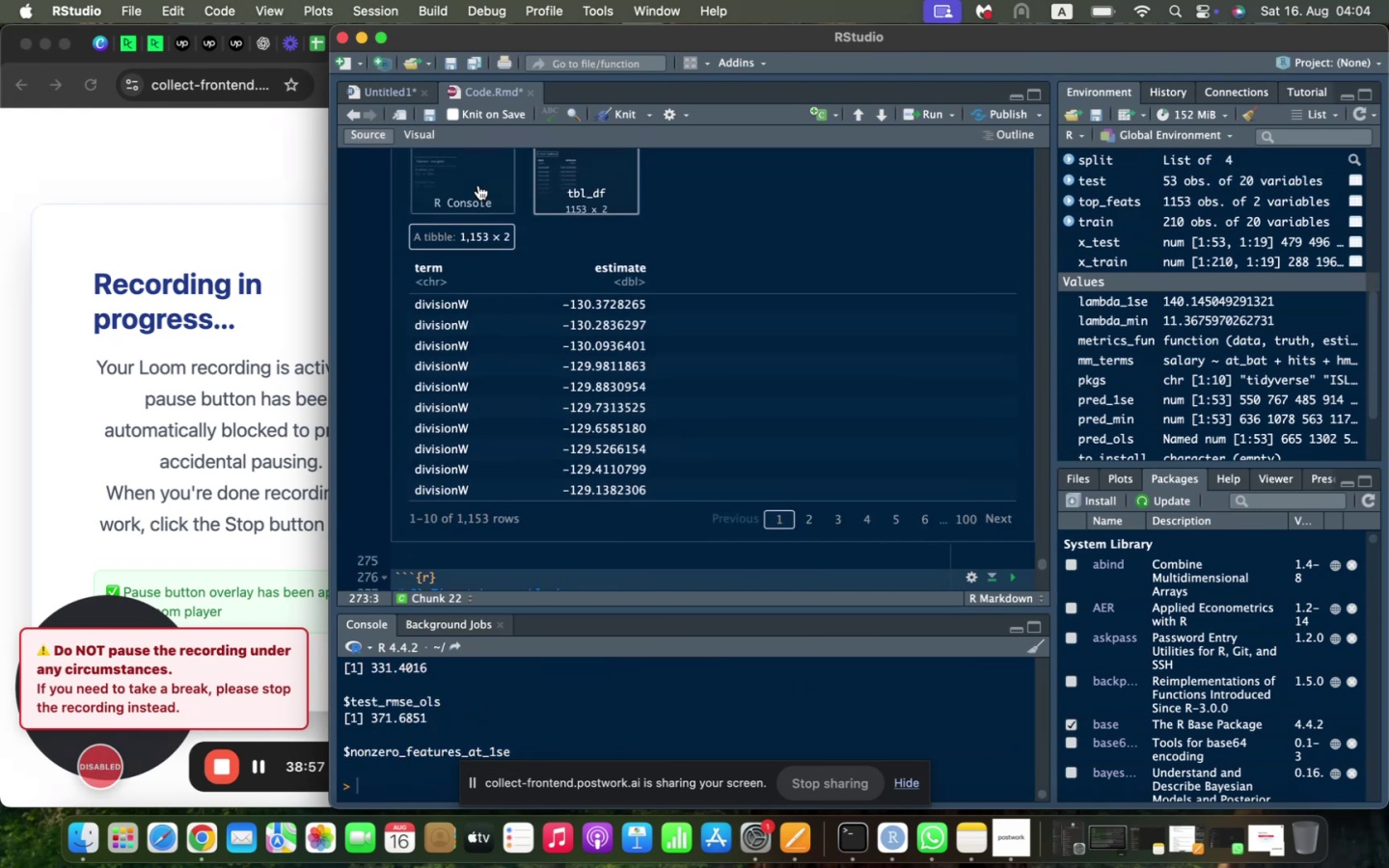 
left_click([477, 185])
 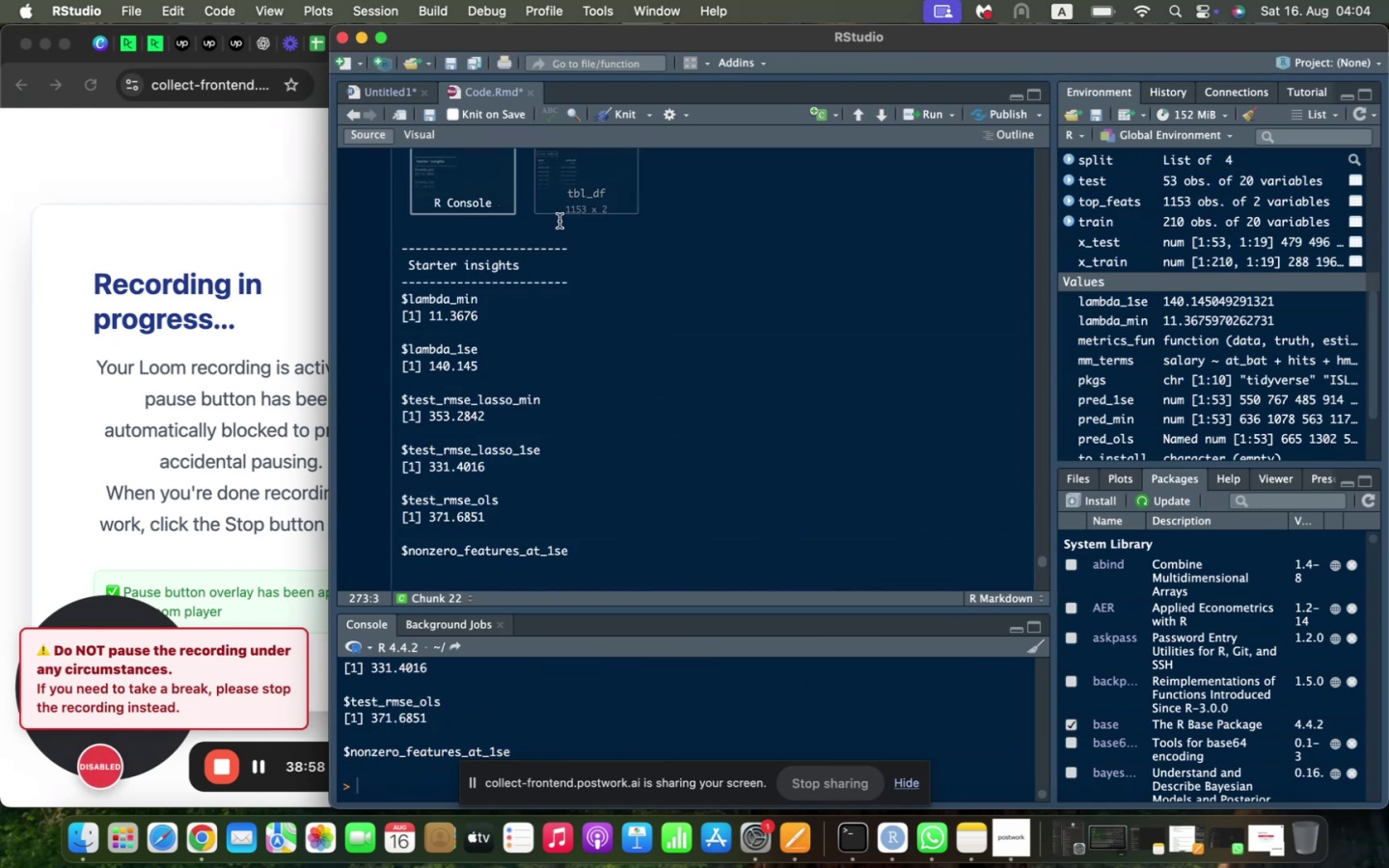 
left_click([561, 219])
 